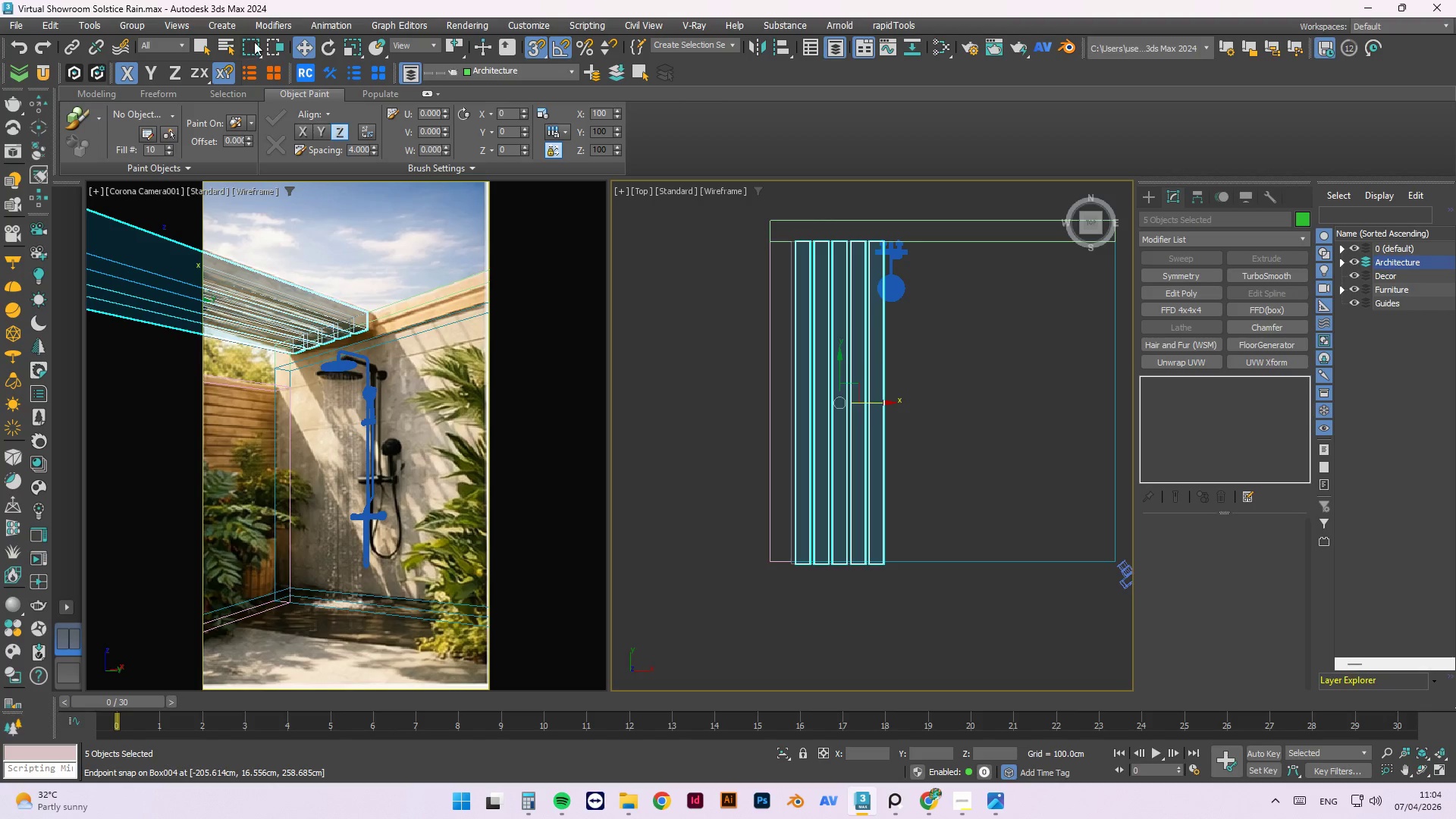 
left_click([138, 27])
 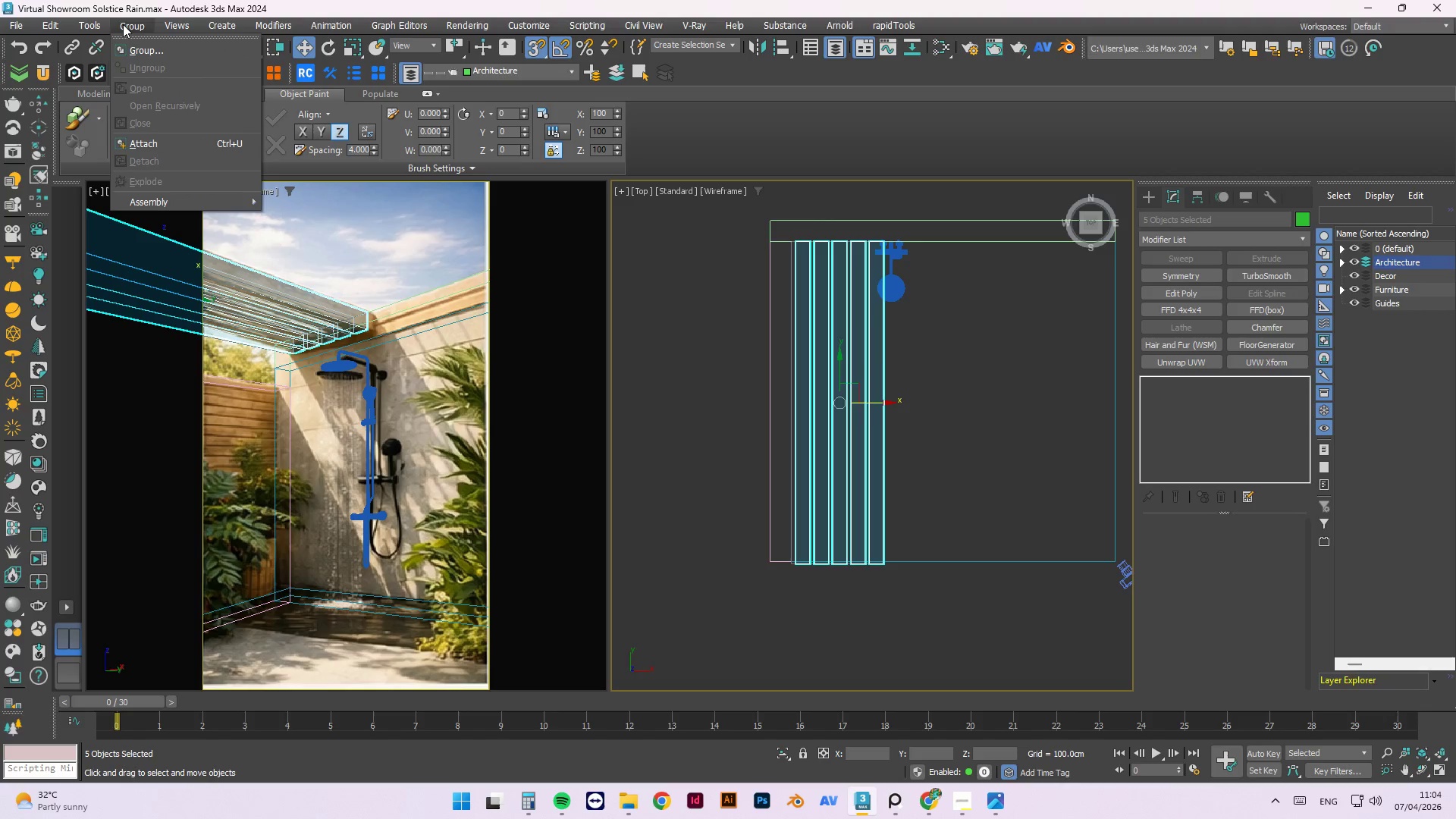 
left_click([145, 52])
 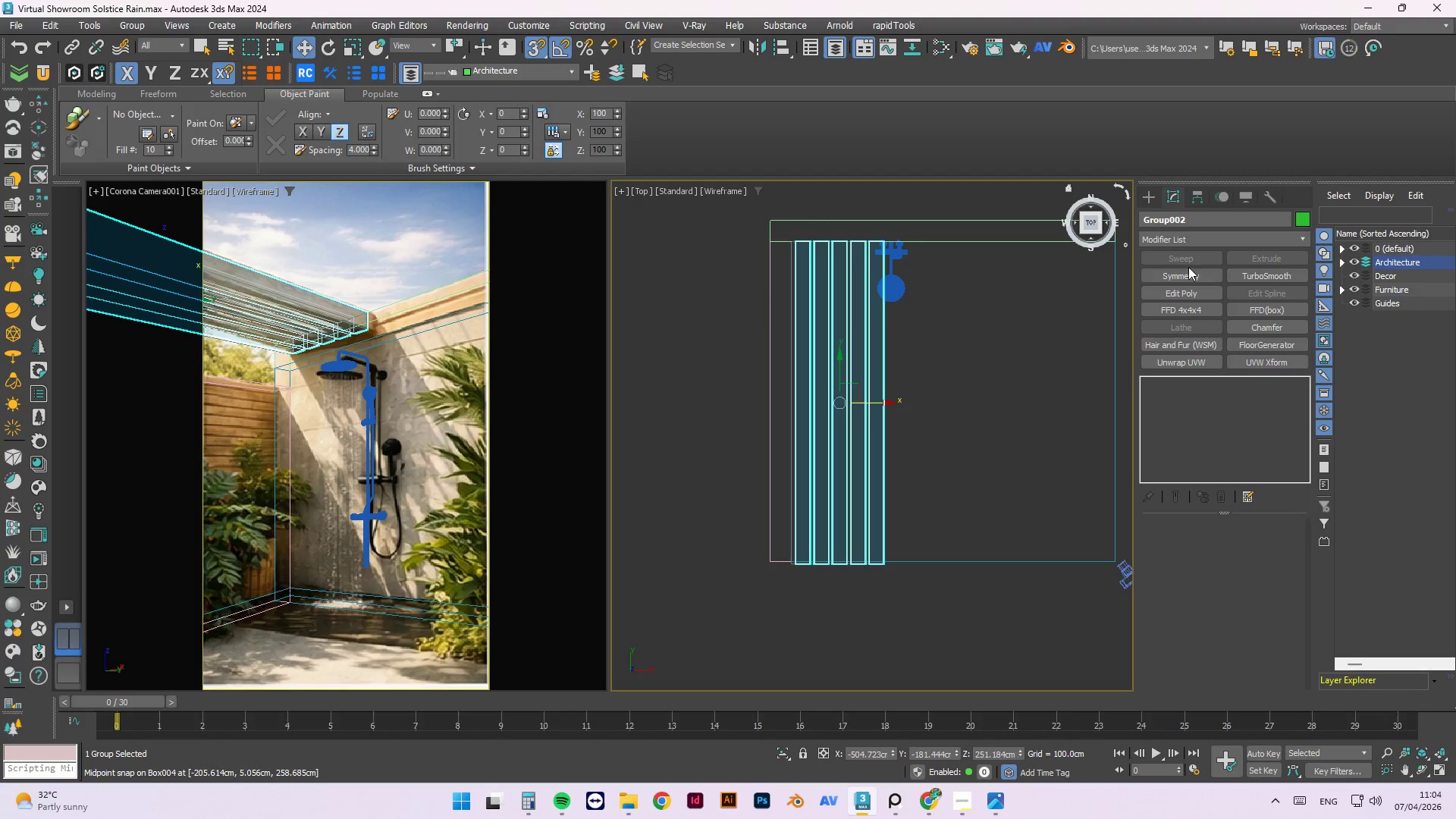 
left_click([1191, 310])
 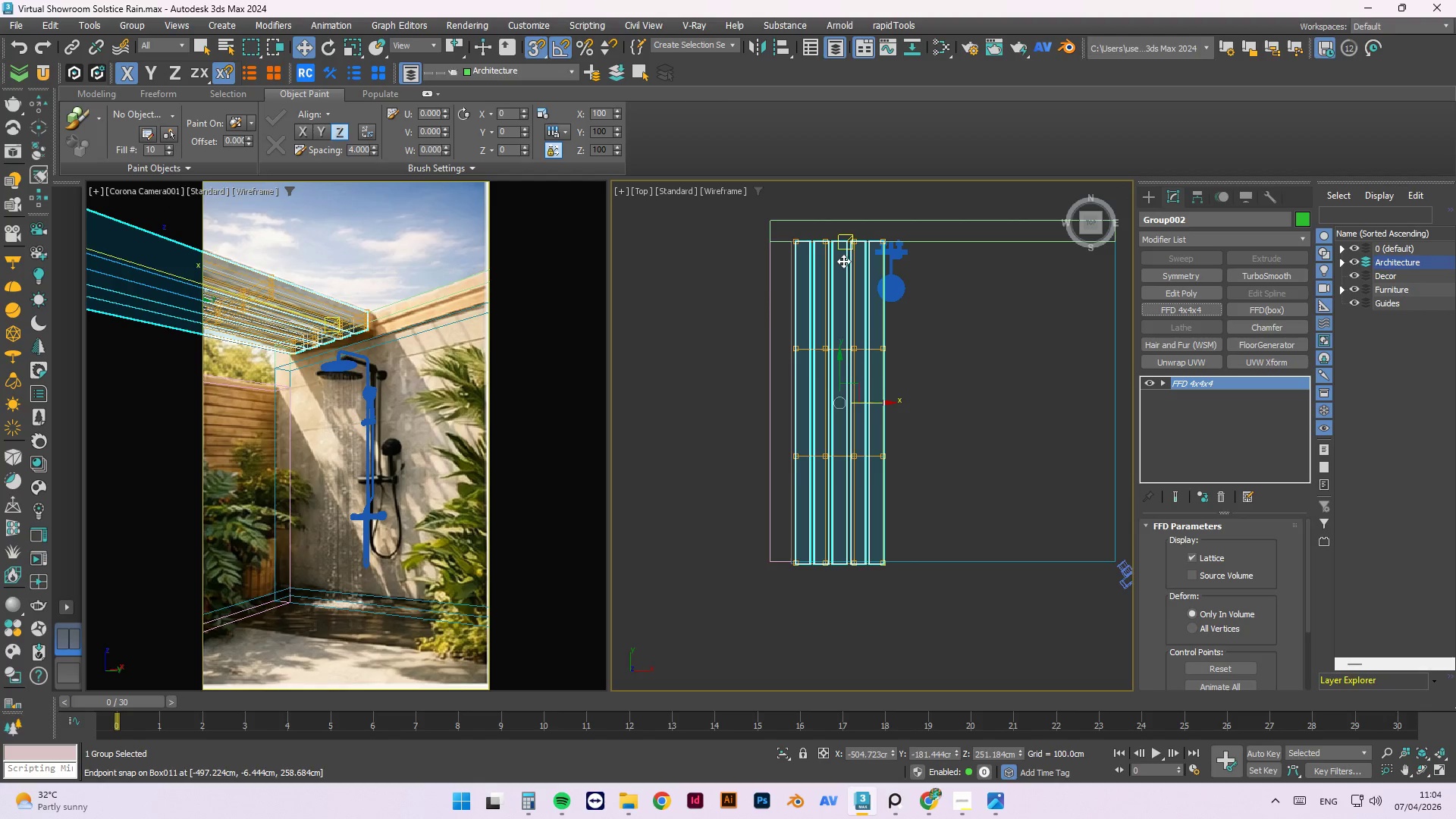 
type(11)
 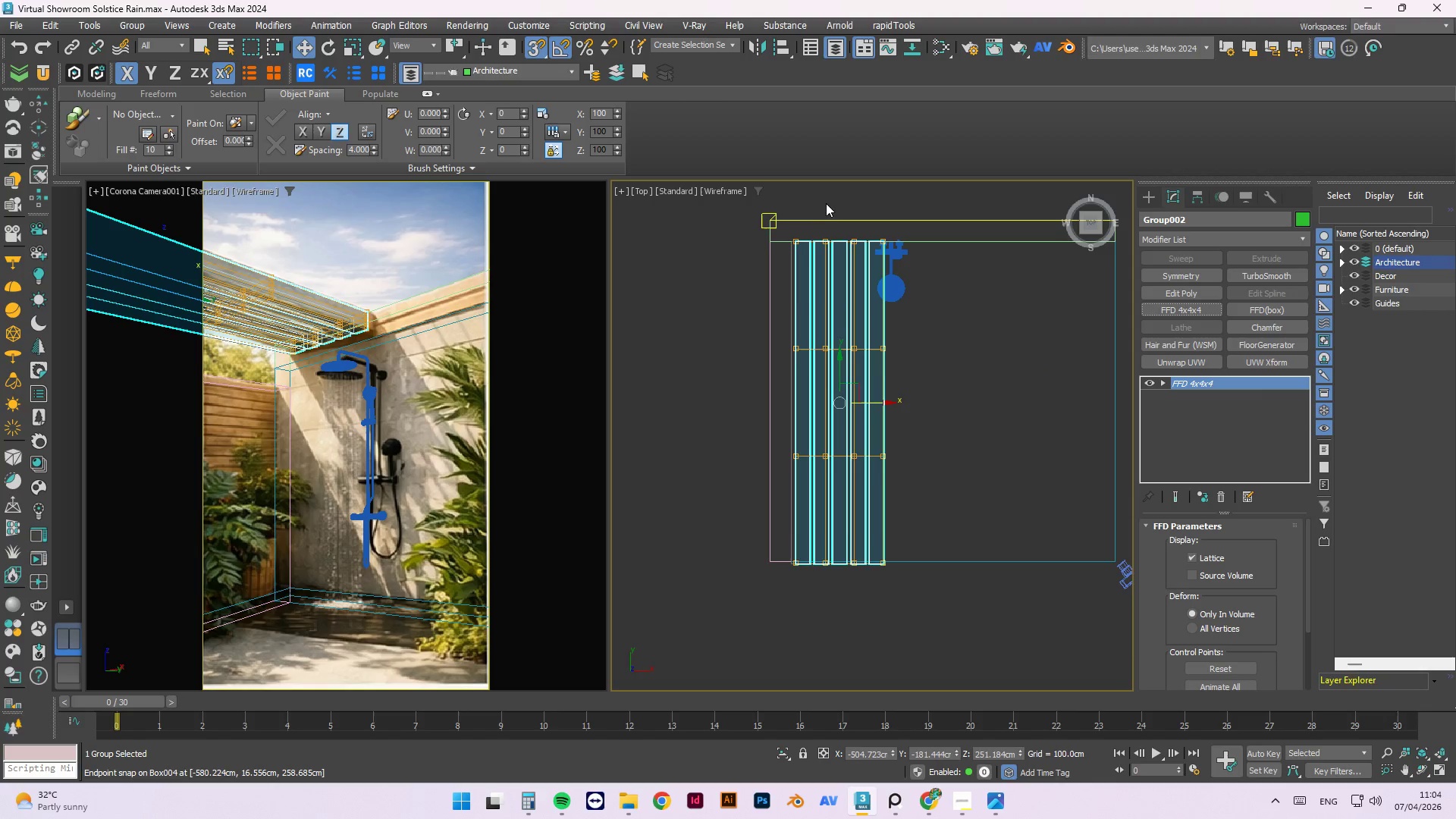 
left_click_drag(start_coordinate=[804, 177], to_coordinate=[754, 576])
 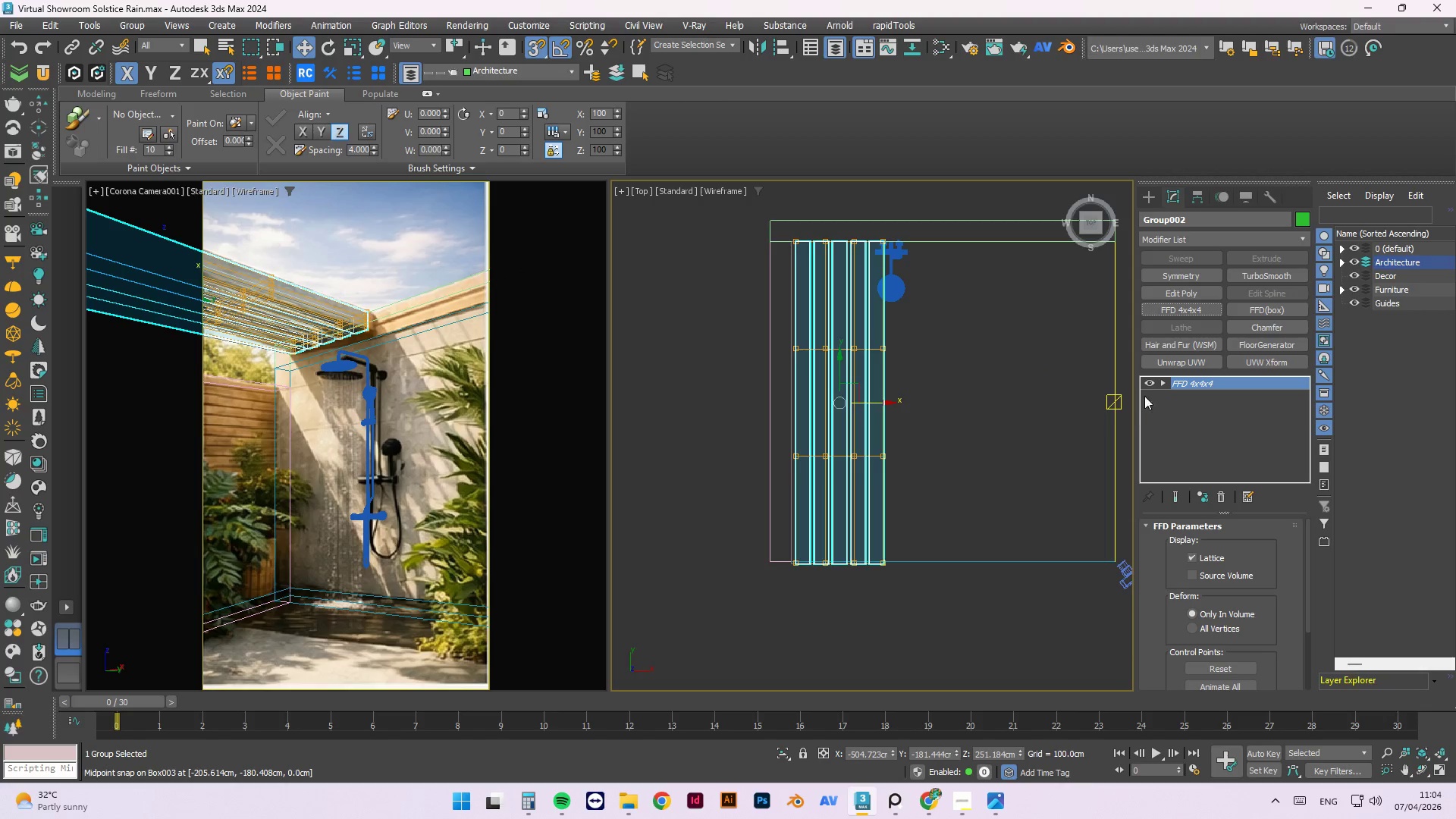 
double_click([1162, 384])
 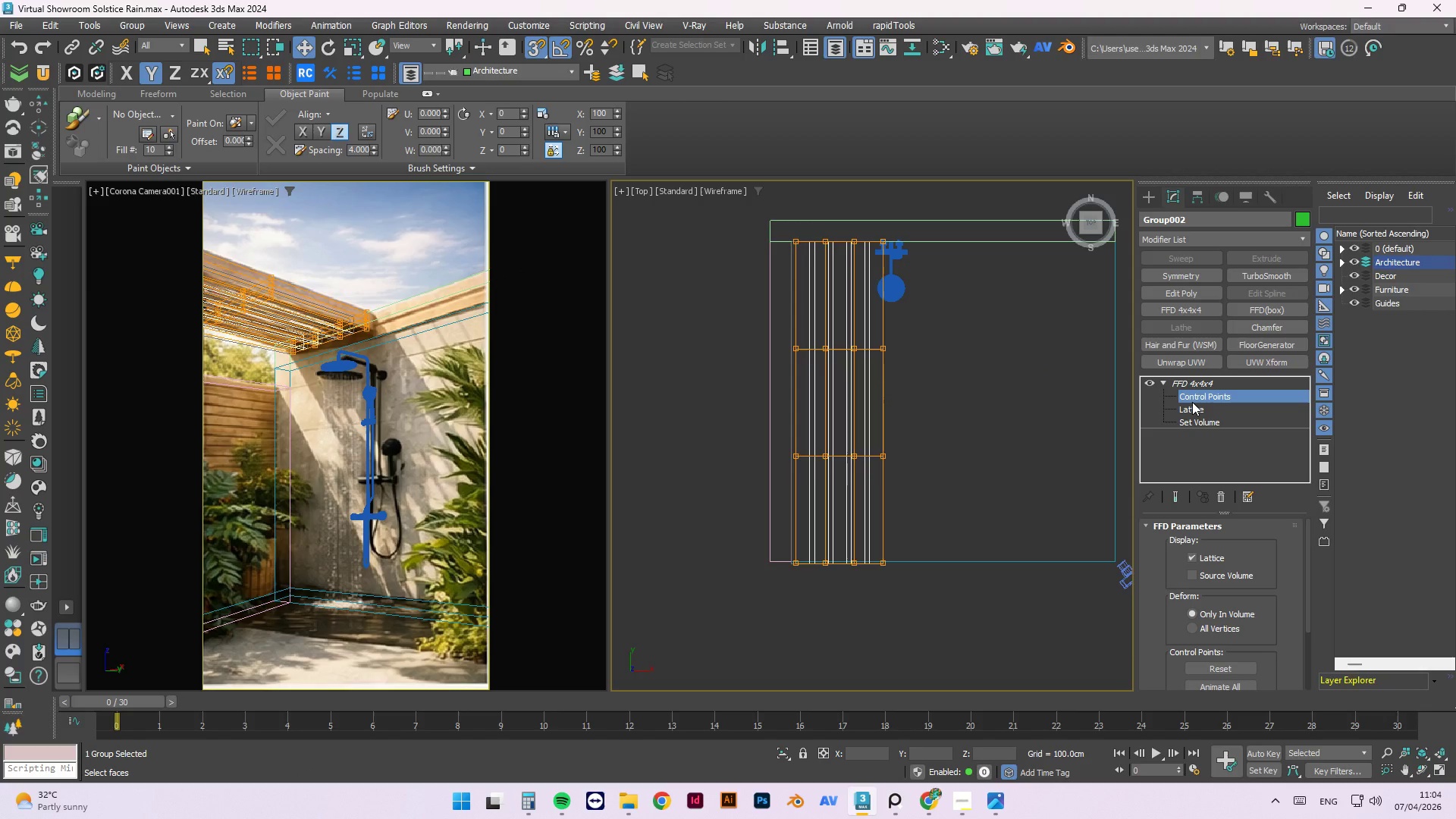 
left_click([1192, 402])
 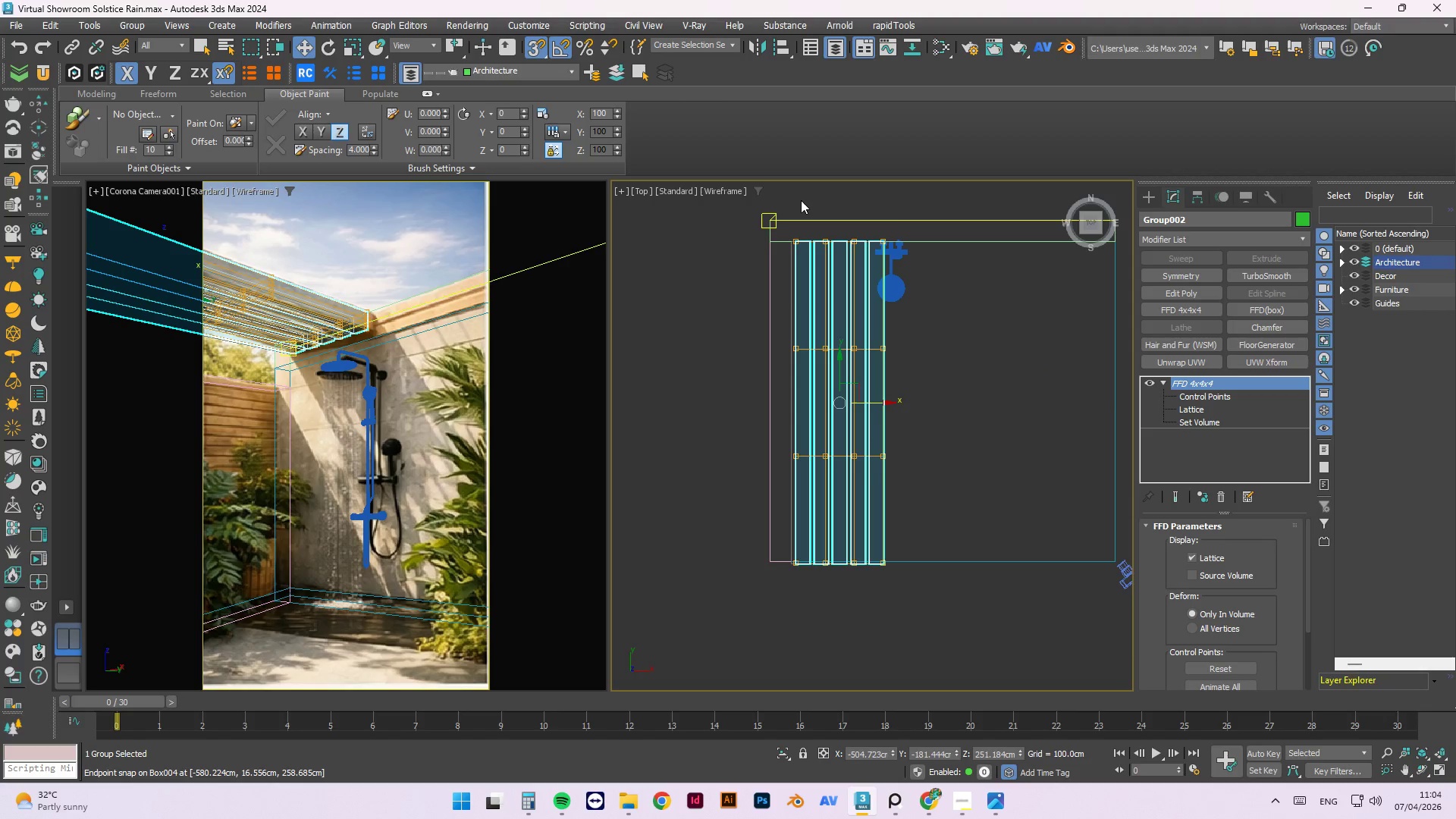 
left_click_drag(start_coordinate=[809, 190], to_coordinate=[746, 673])
 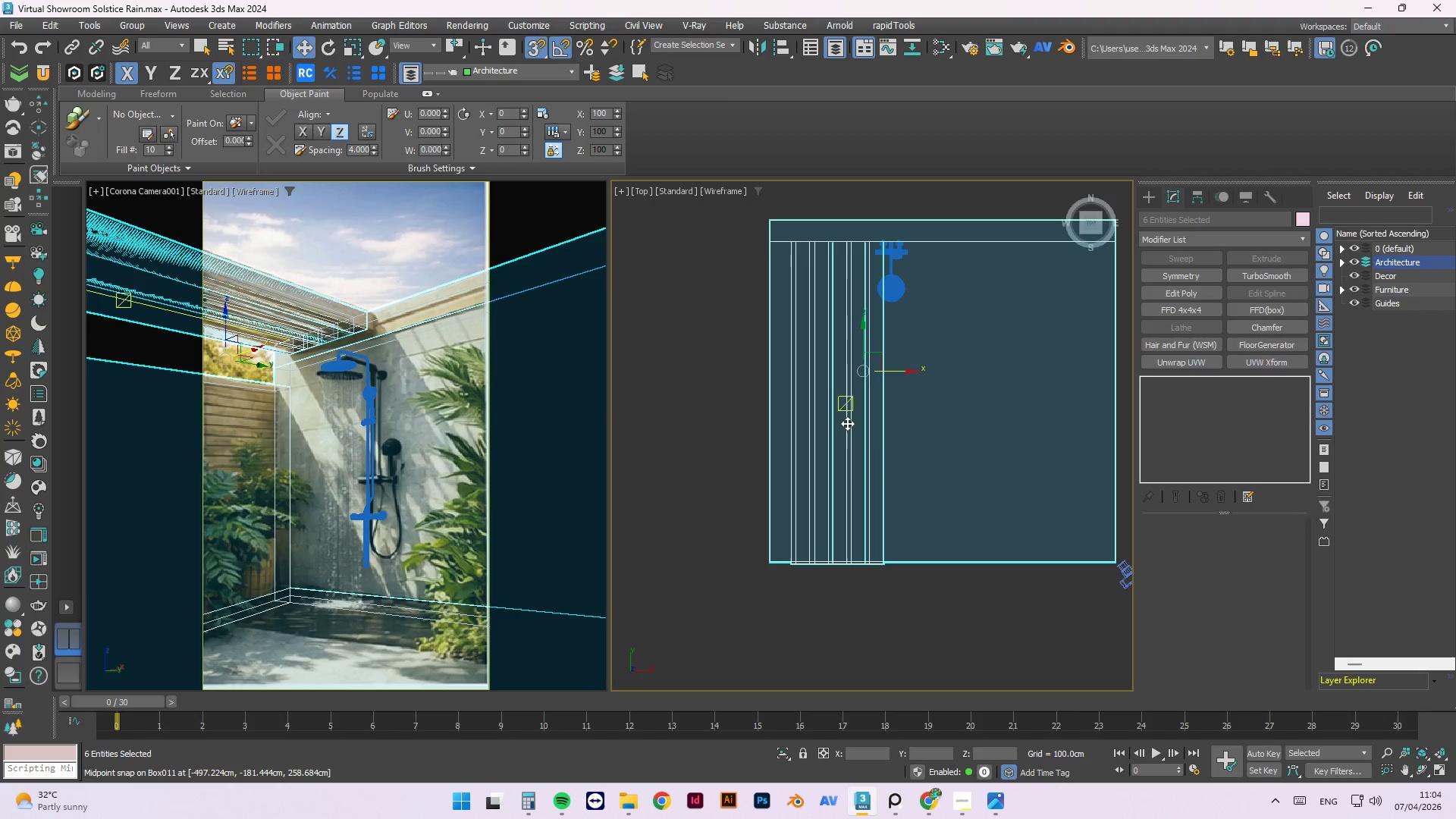 
left_click([843, 707])
 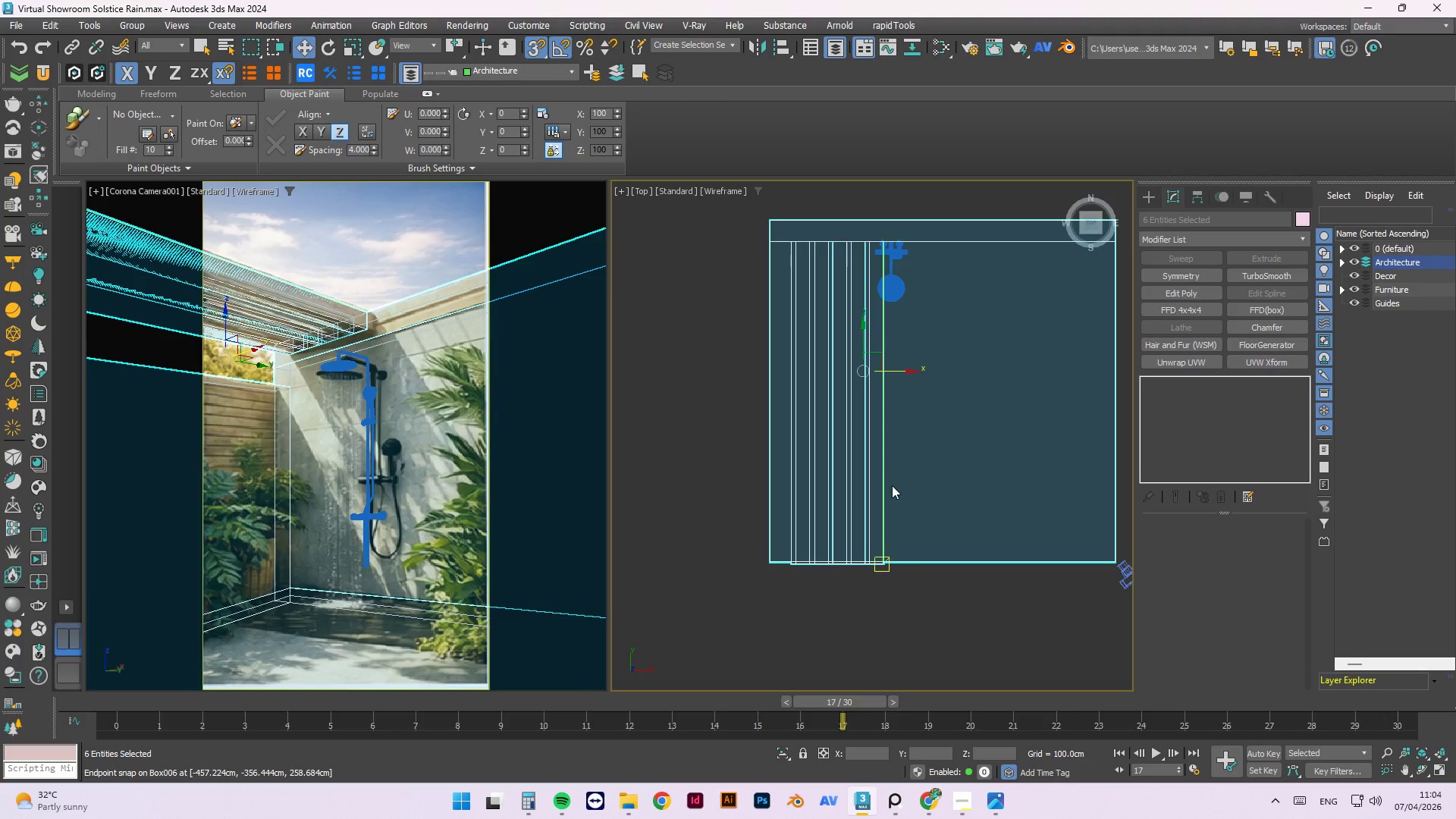 
key(1)
 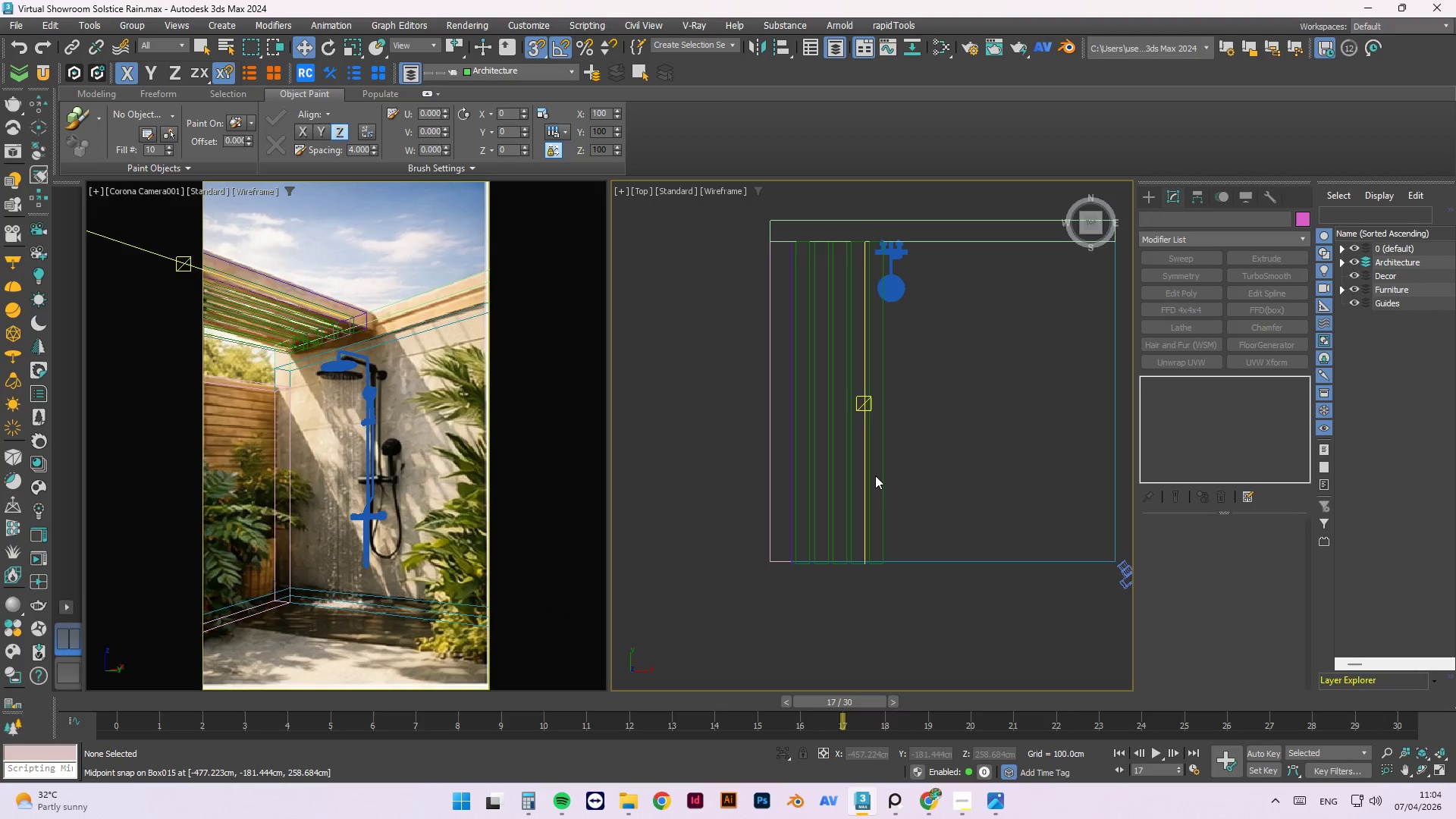 
left_click([884, 472])
 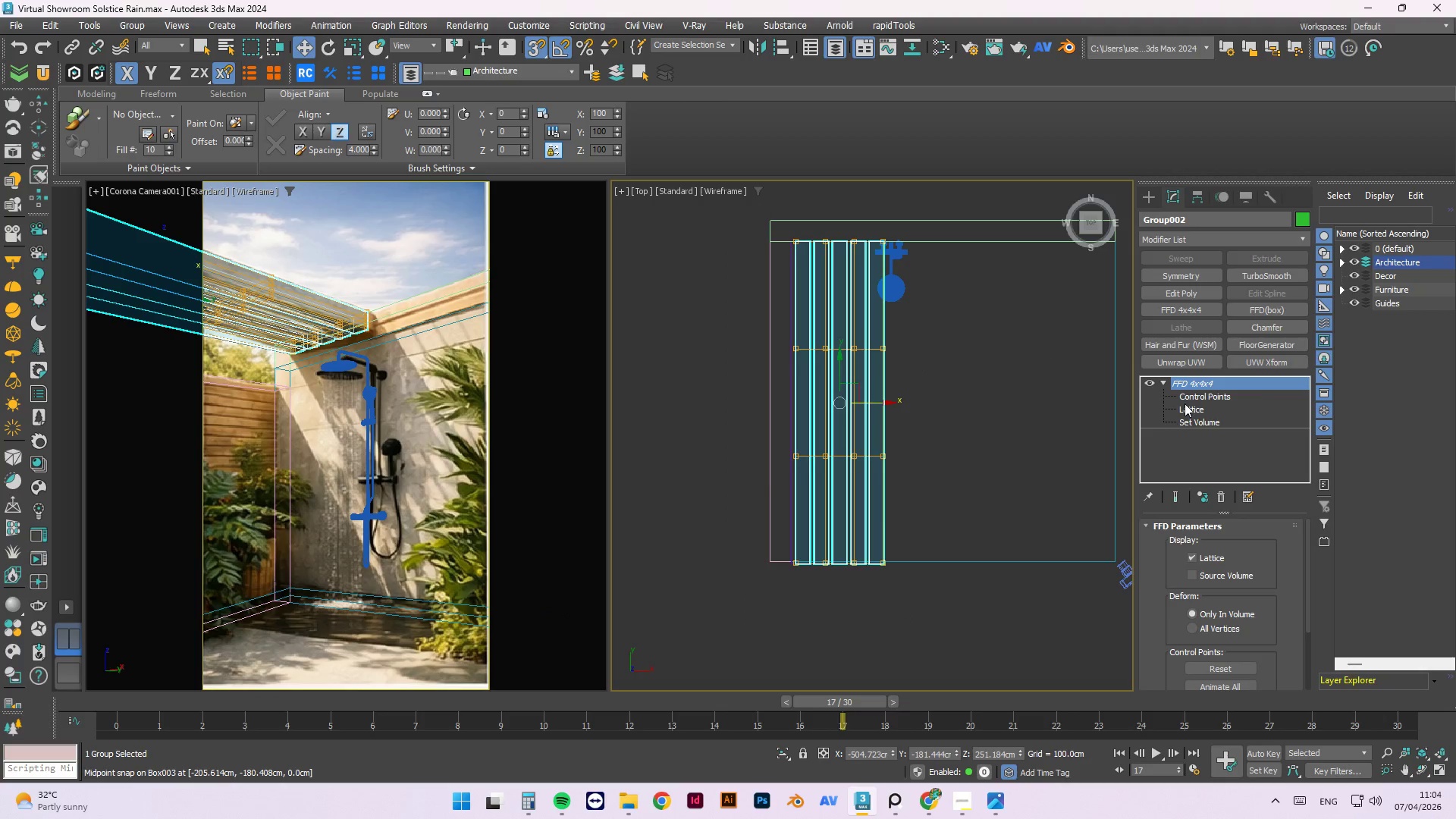 
left_click([1198, 396])
 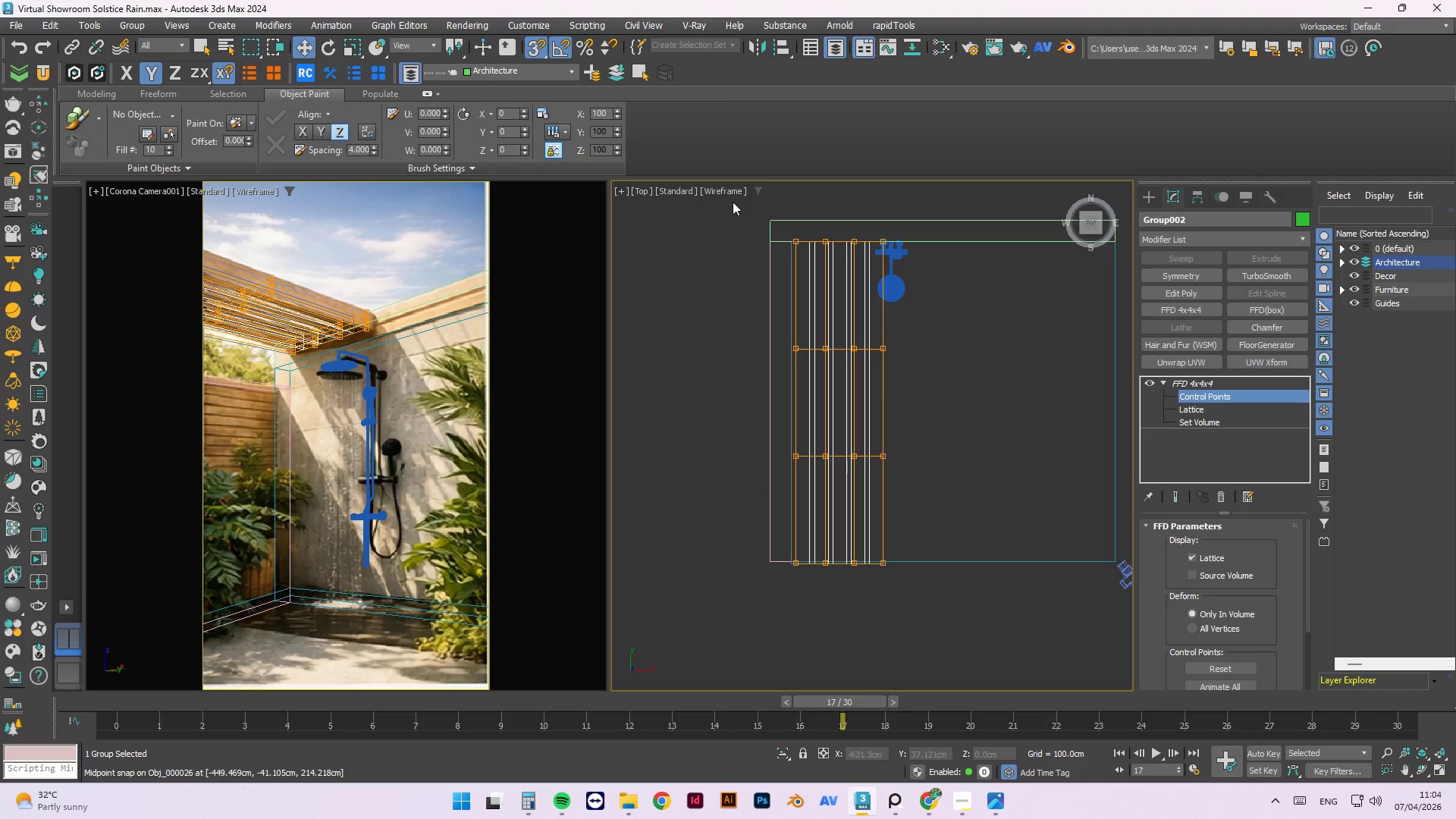 
left_click_drag(start_coordinate=[733, 202], to_coordinate=[803, 623])
 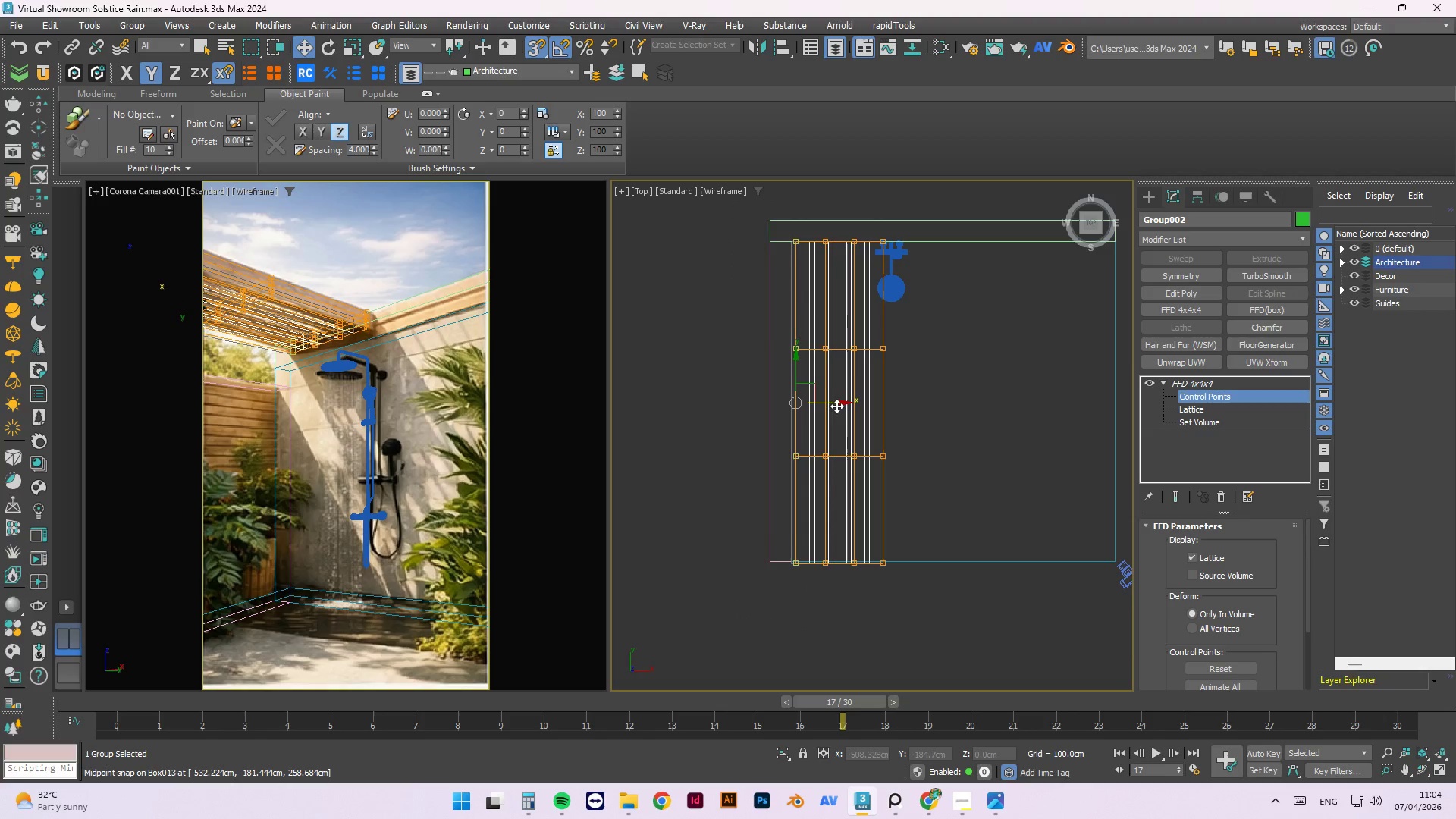 
left_click_drag(start_coordinate=[837, 403], to_coordinate=[786, 408])
 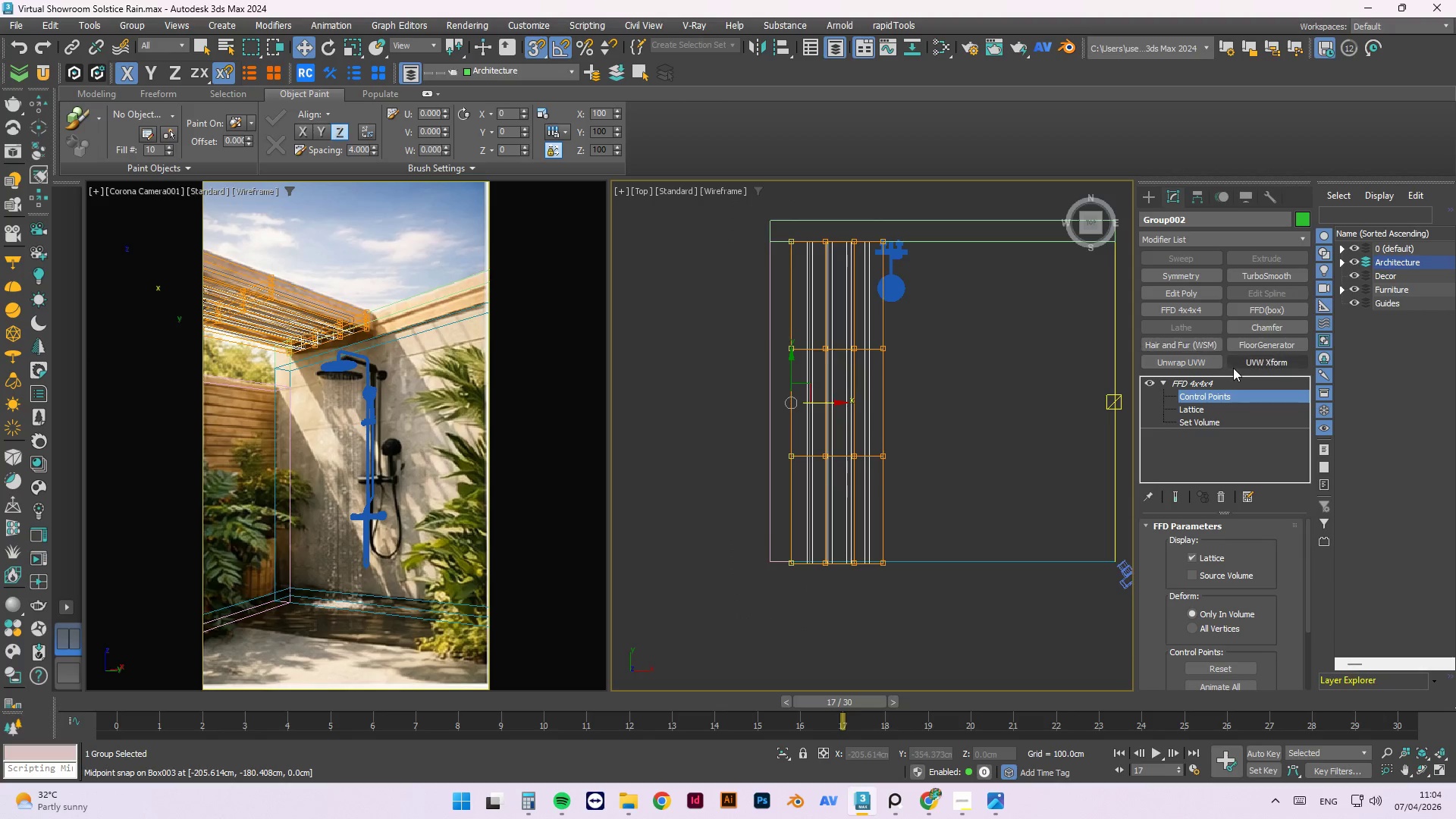 
left_click([1225, 384])
 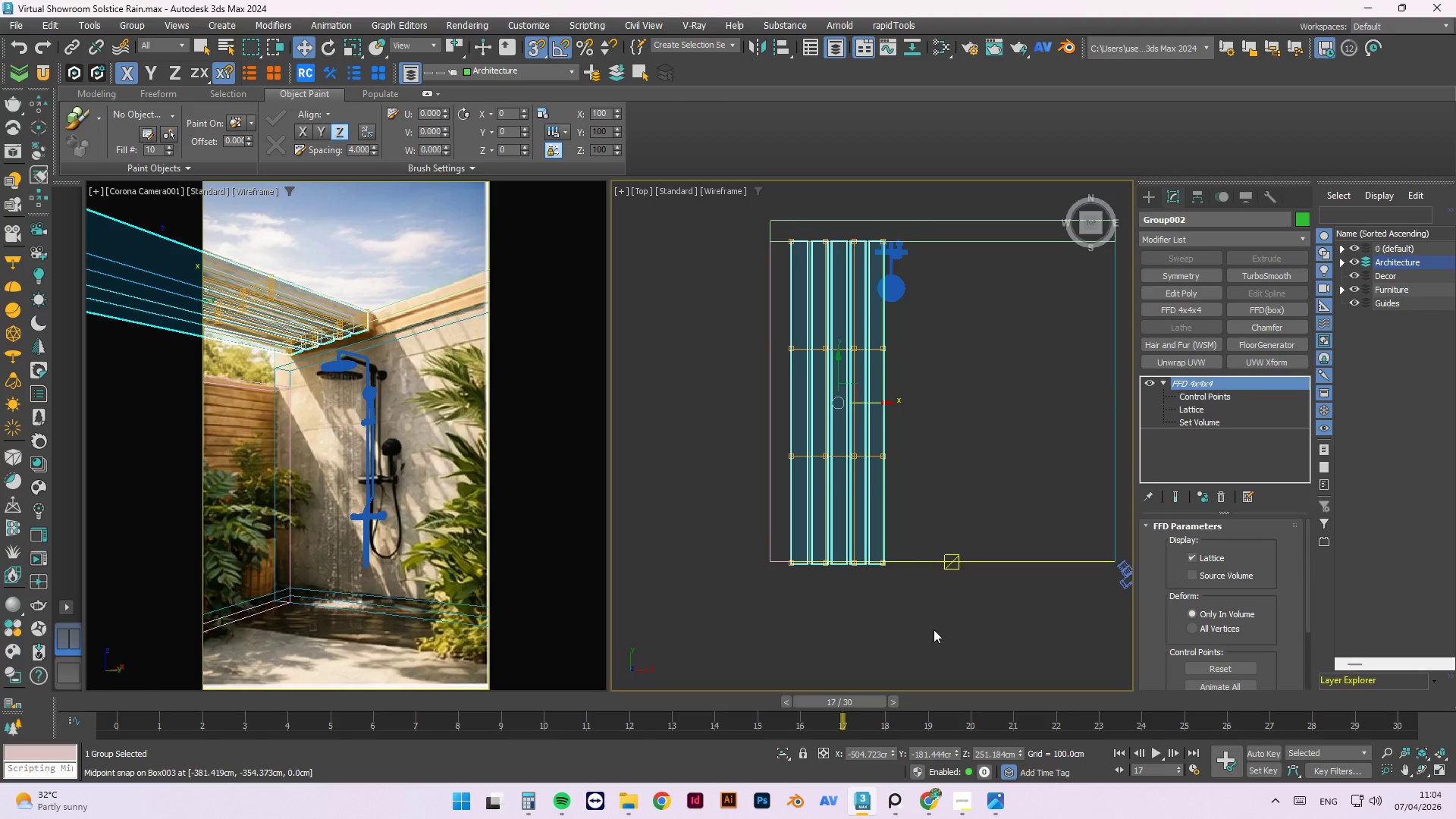 
left_click([930, 679])
 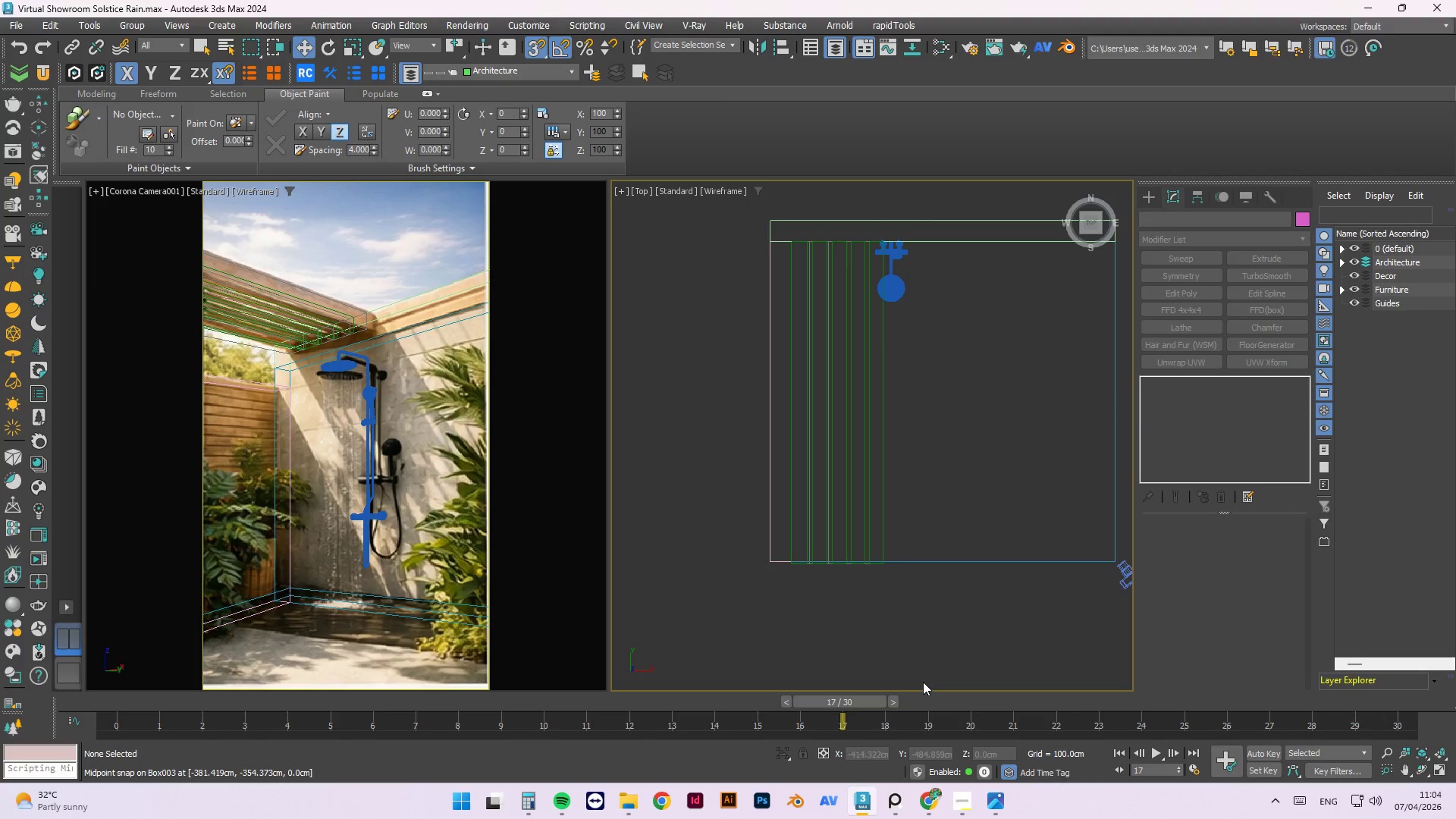 
hold_key(key=AltLeft, duration=1.16)
 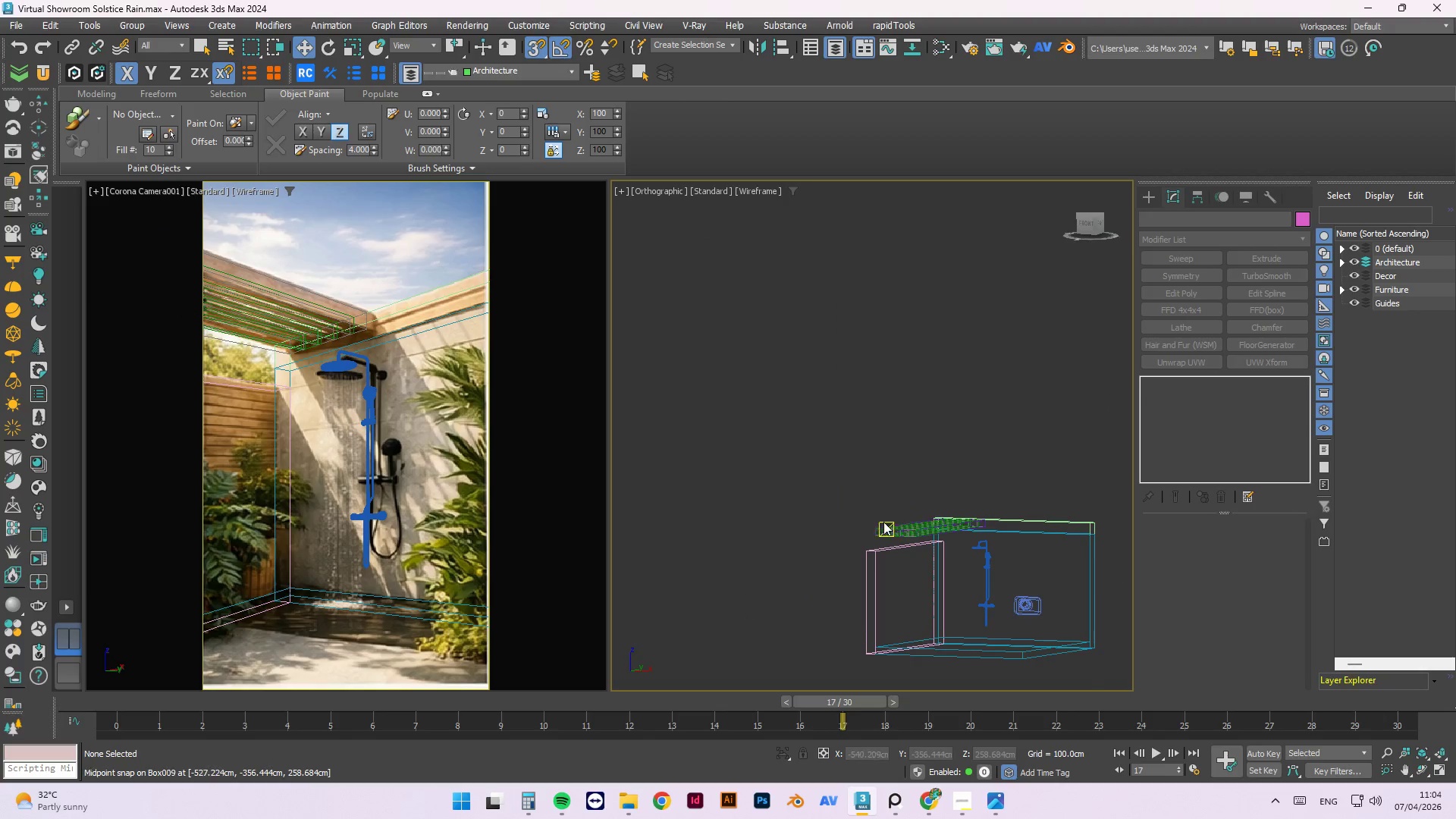 
scroll: coordinate [923, 682], scroll_direction: down, amount: 2.0
 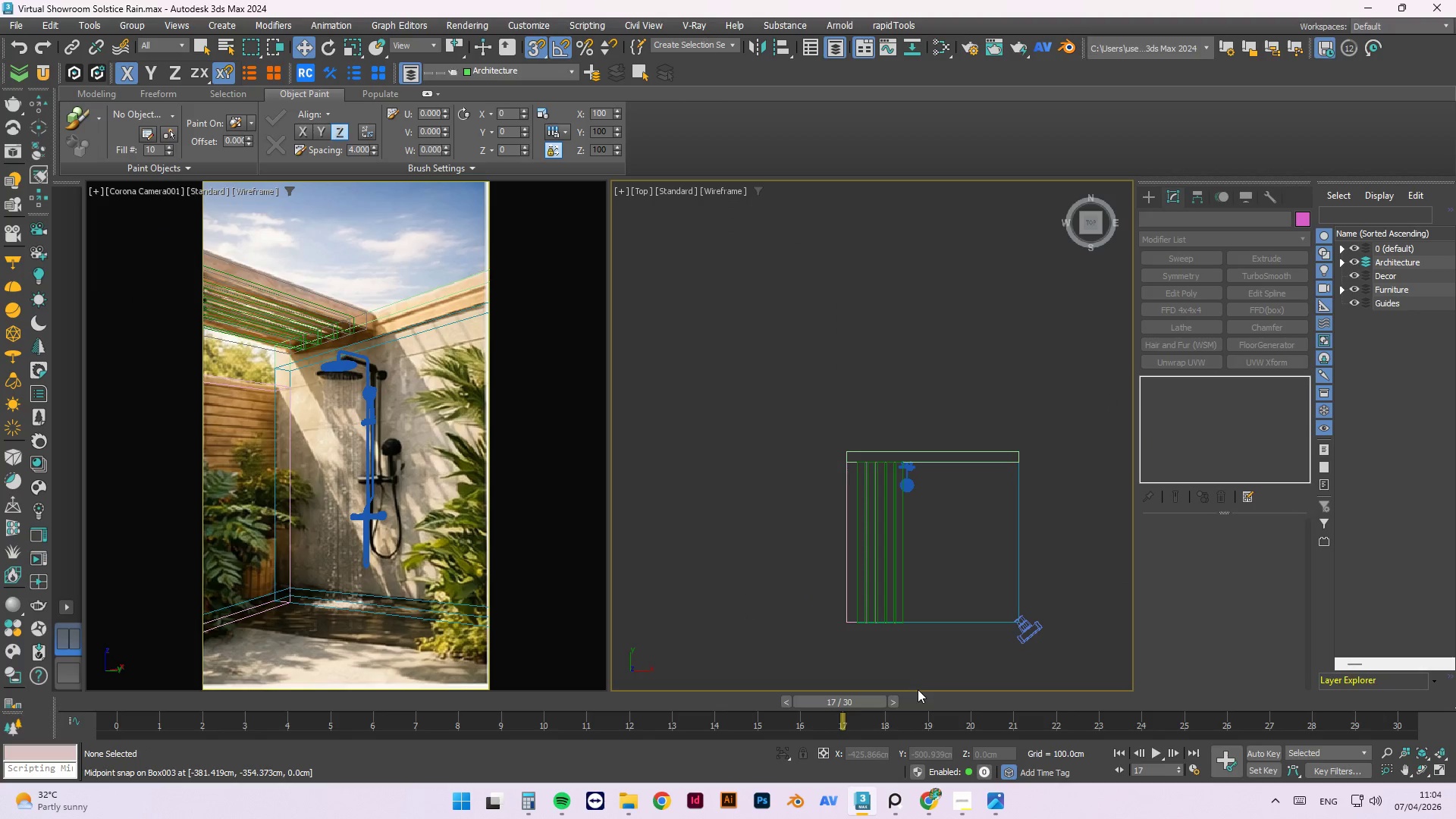 
scroll: coordinate [902, 526], scroll_direction: up, amount: 6.0
 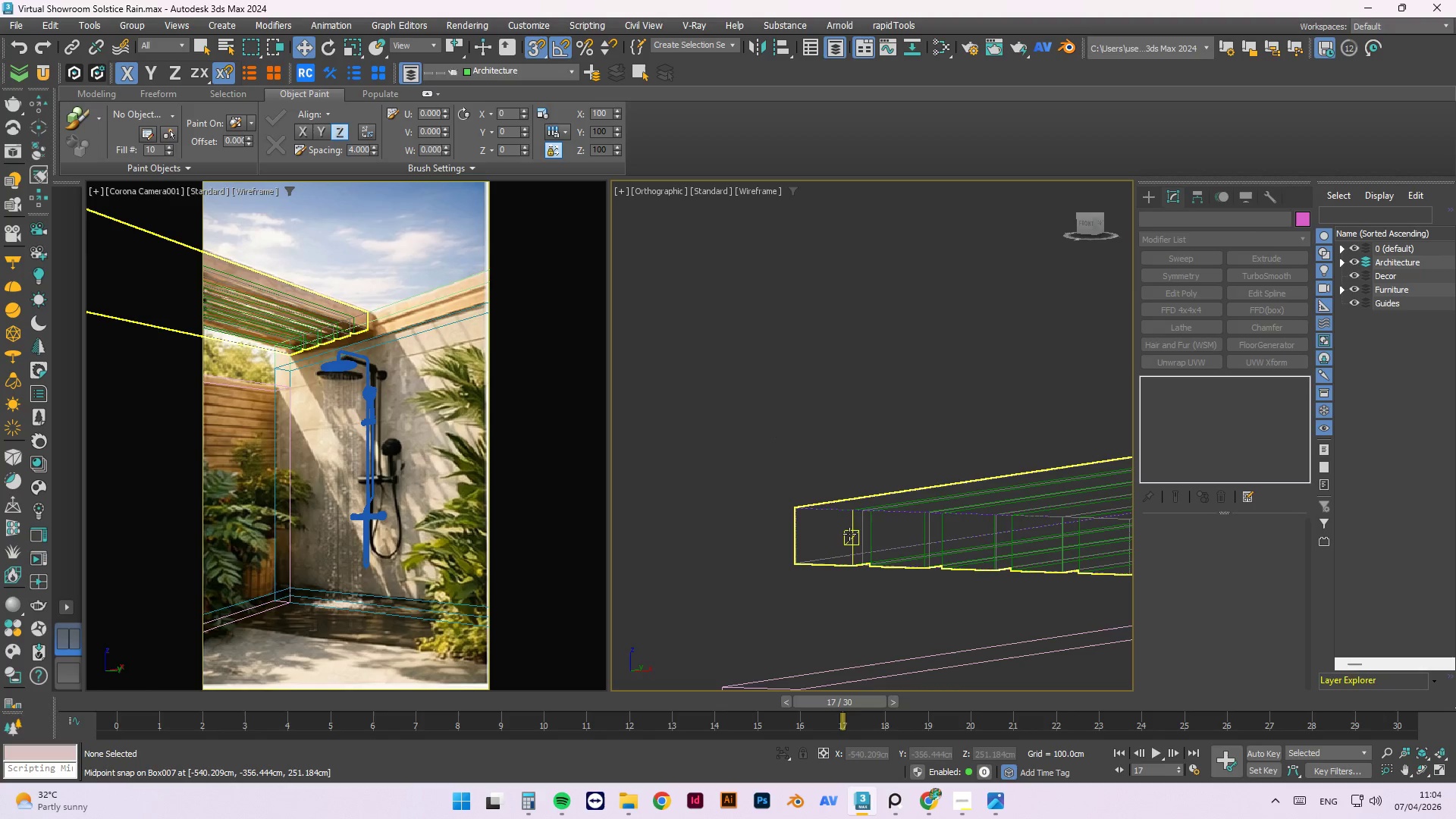 
left_click([859, 526])
 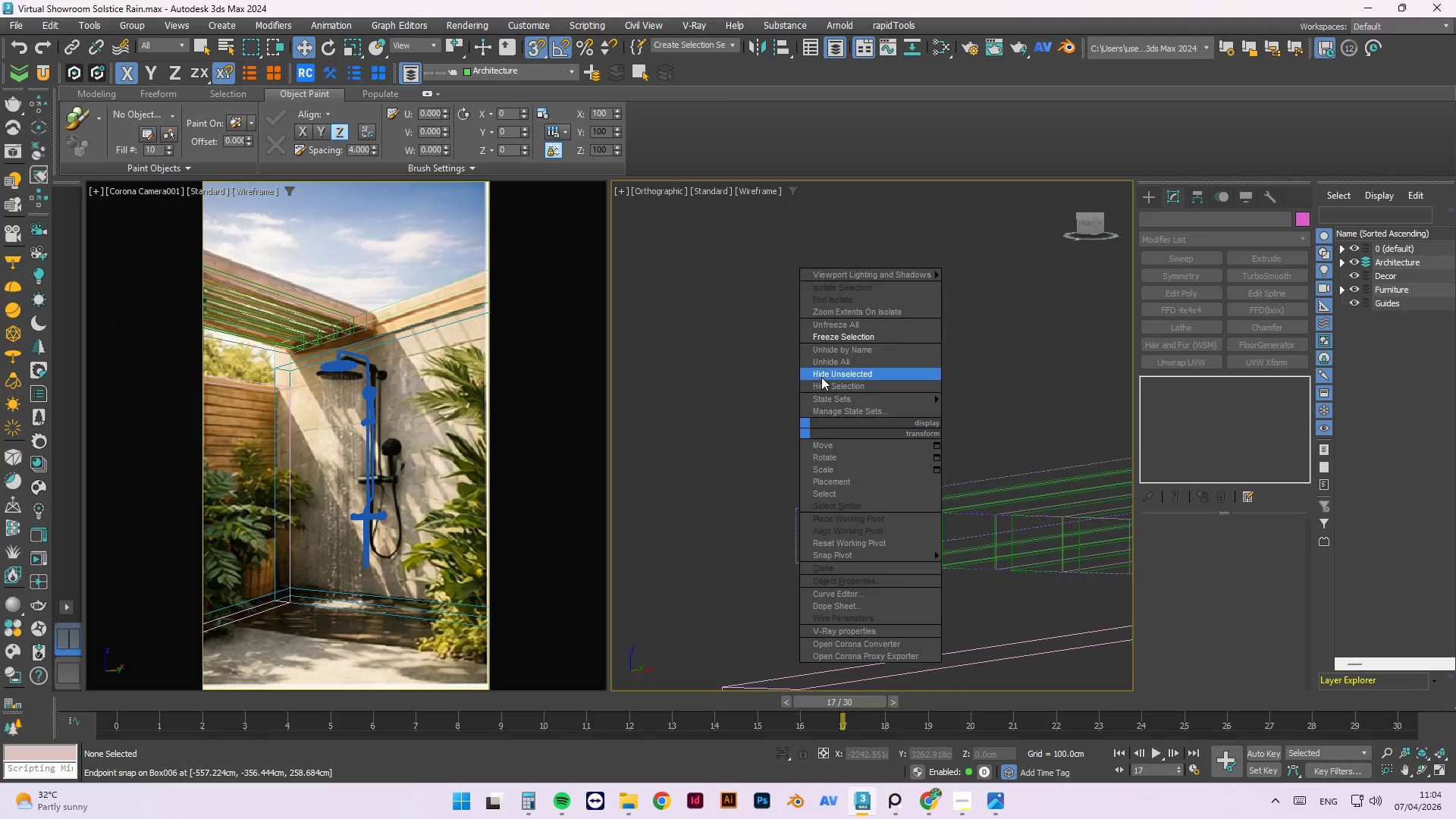 
left_click([841, 319])
 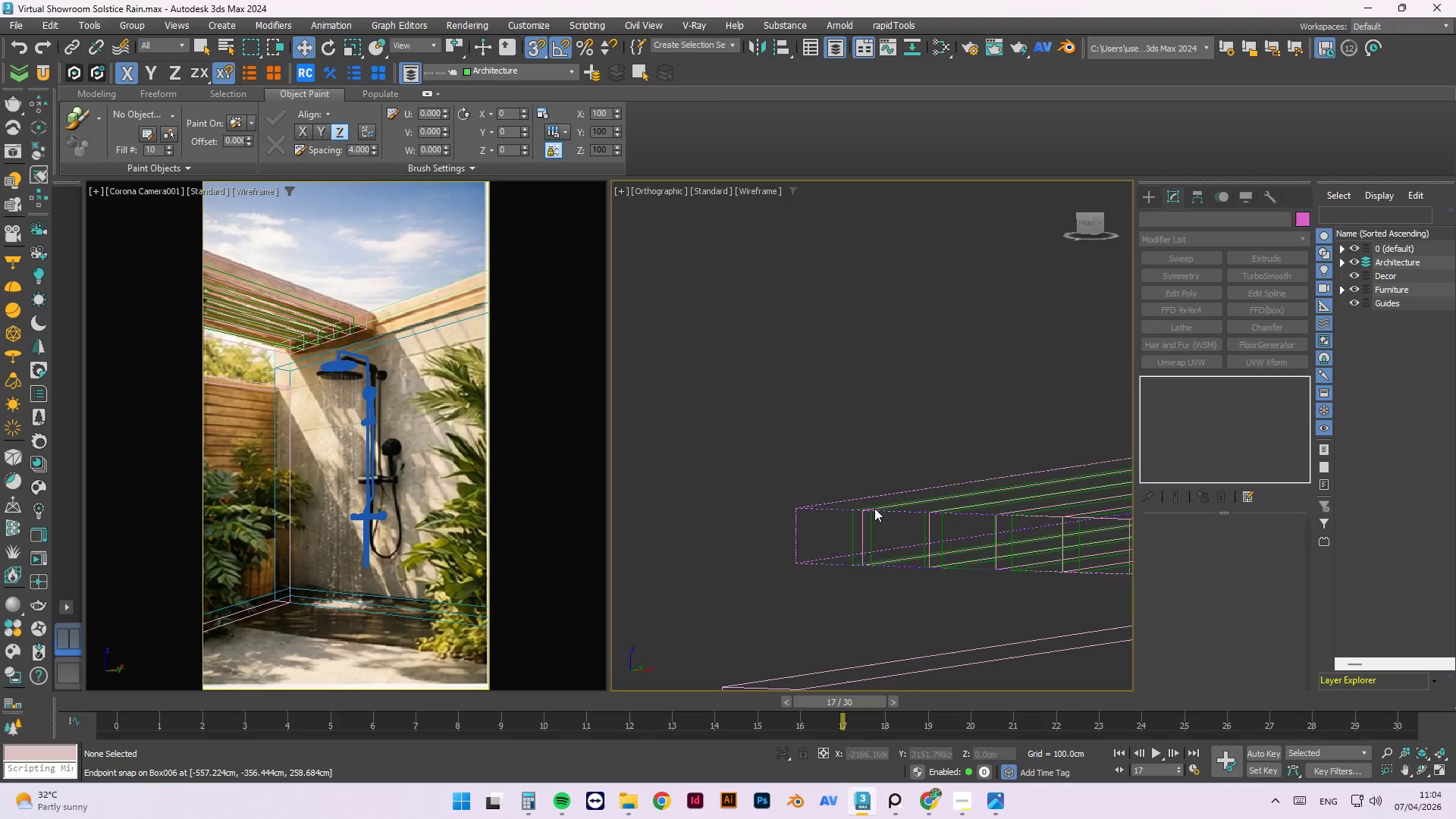 
scroll: coordinate [861, 570], scroll_direction: up, amount: 2.0
 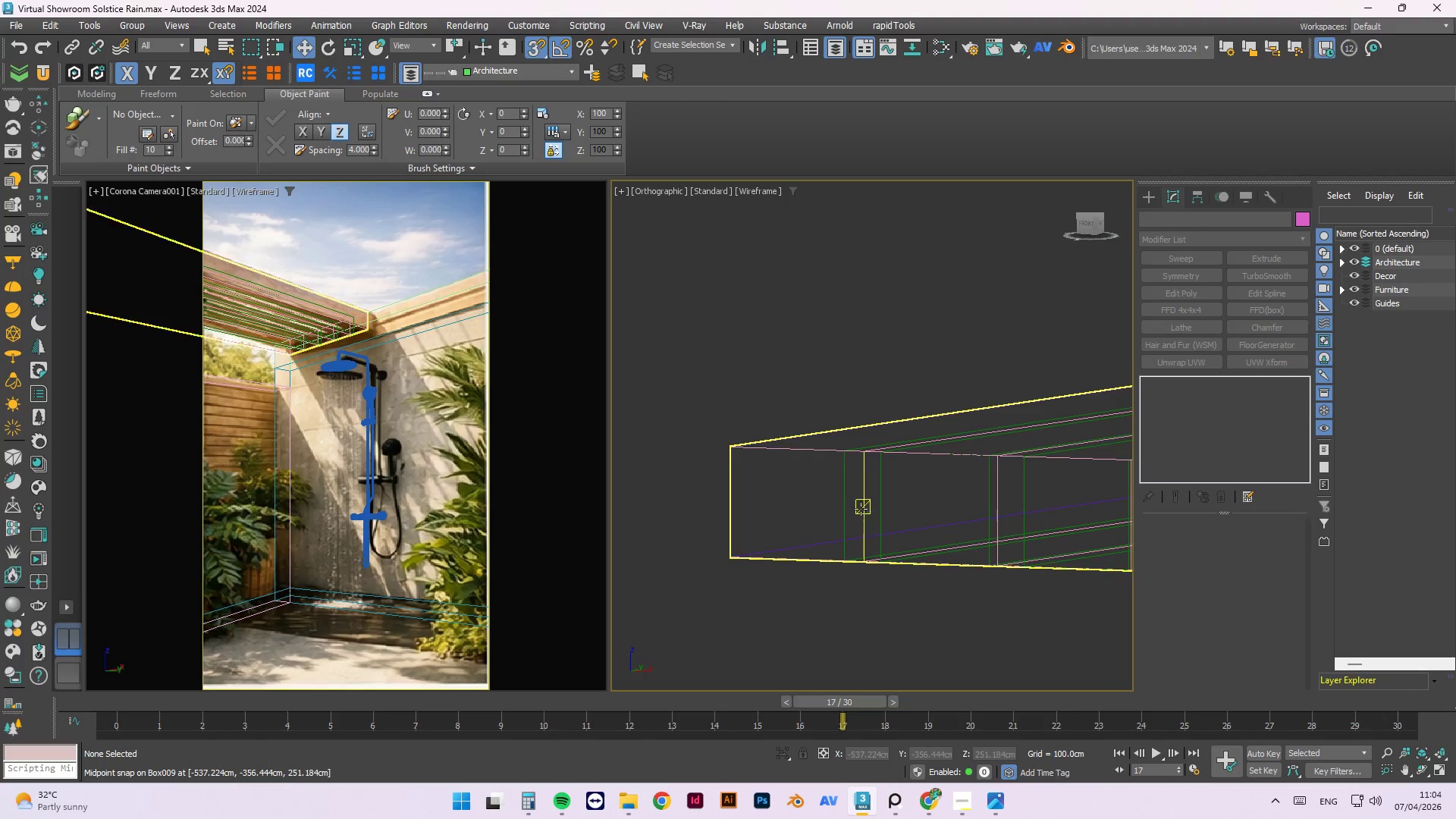 
left_click([856, 507])
 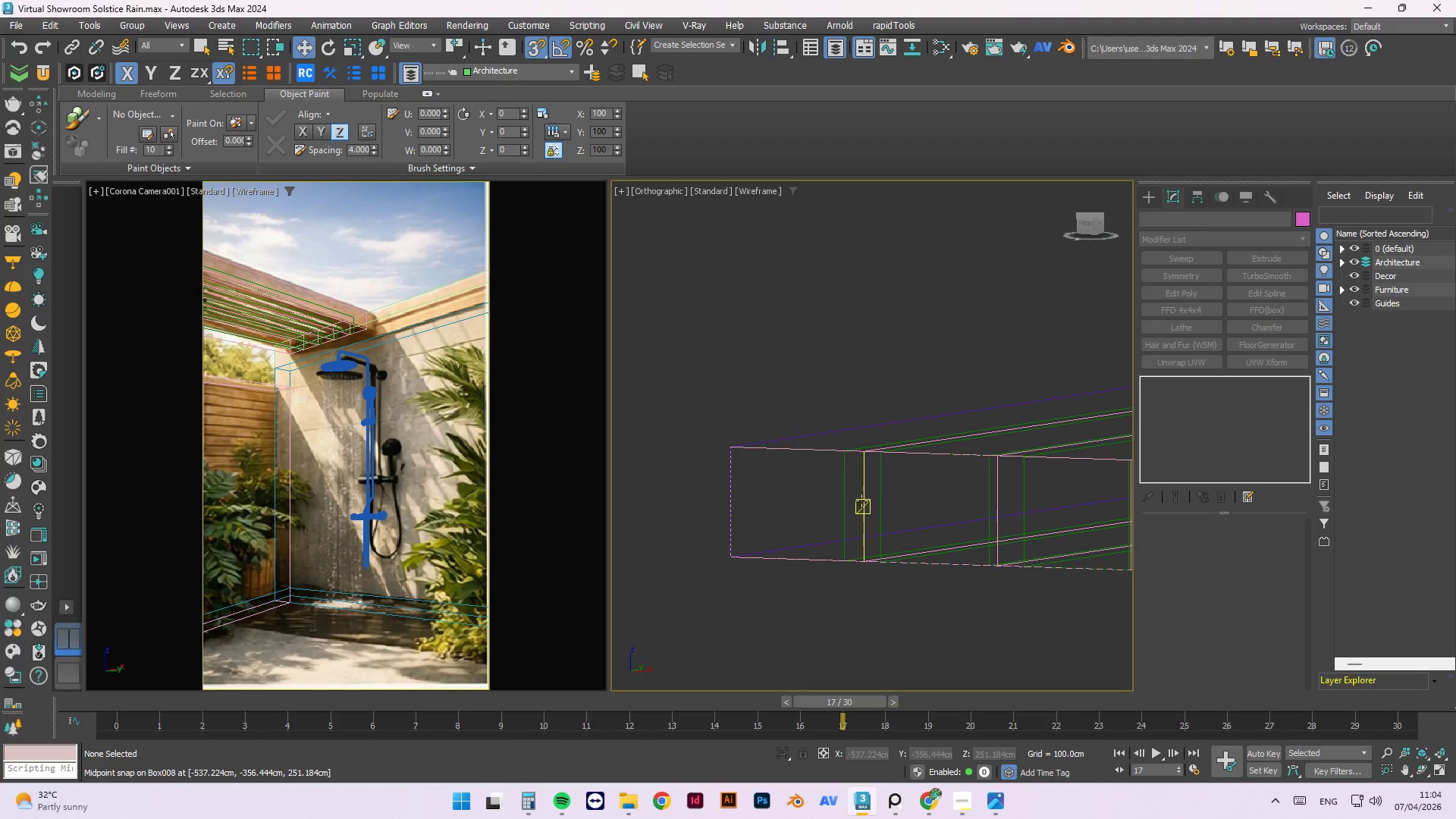 
left_click([864, 498])
 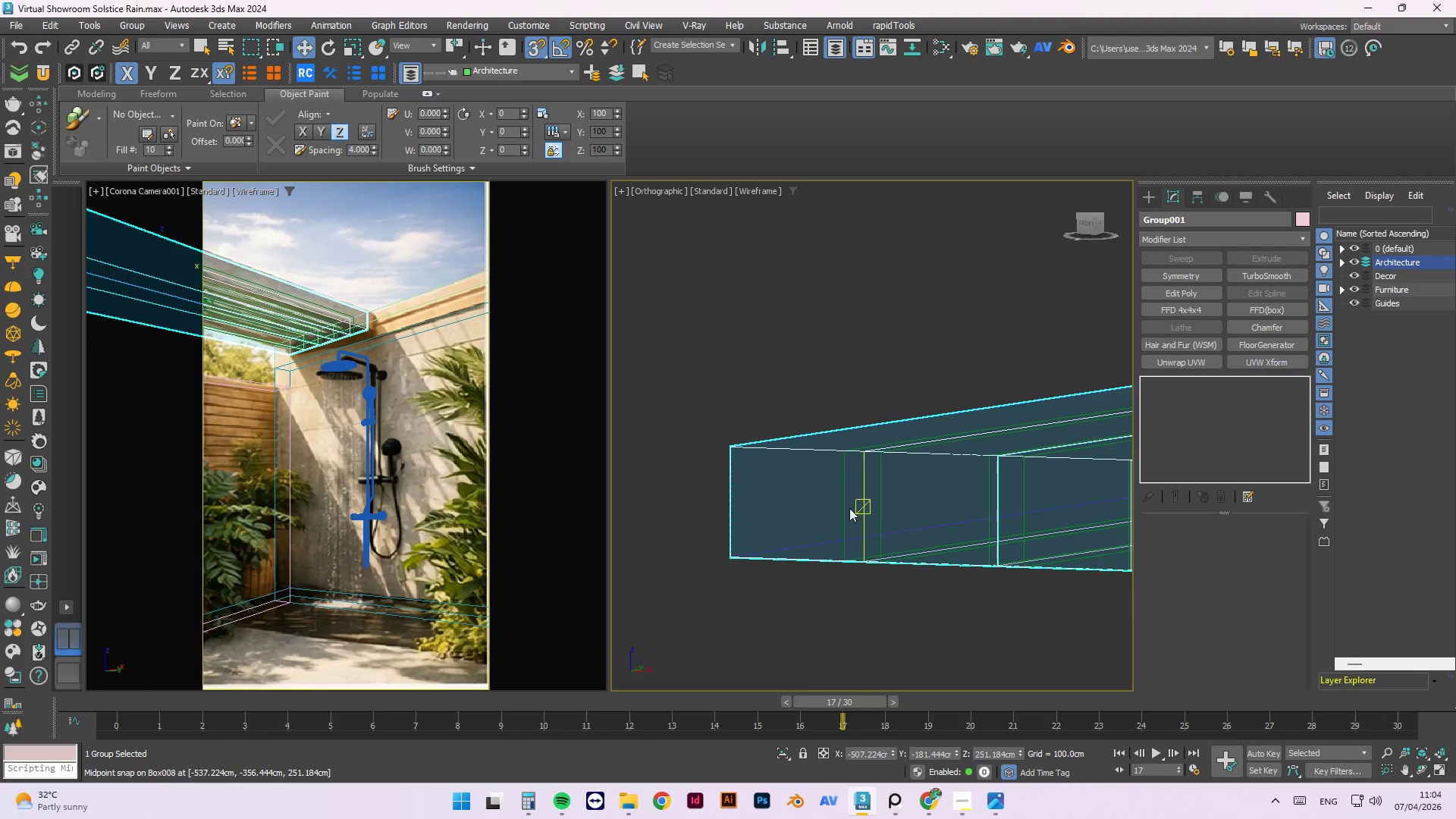 
hold_key(key=AltLeft, duration=0.64)
 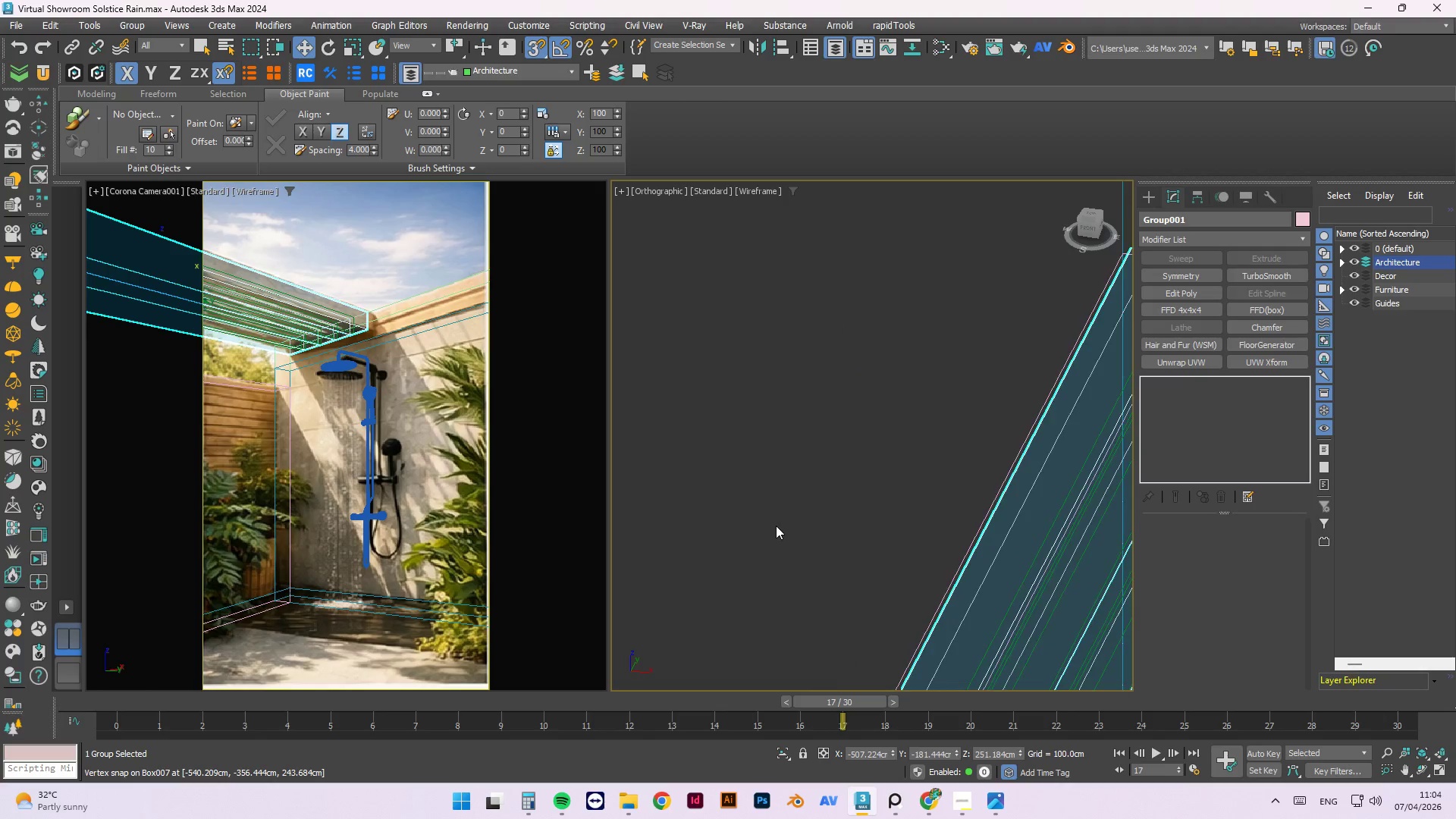 
scroll: coordinate [774, 525], scroll_direction: down, amount: 6.0
 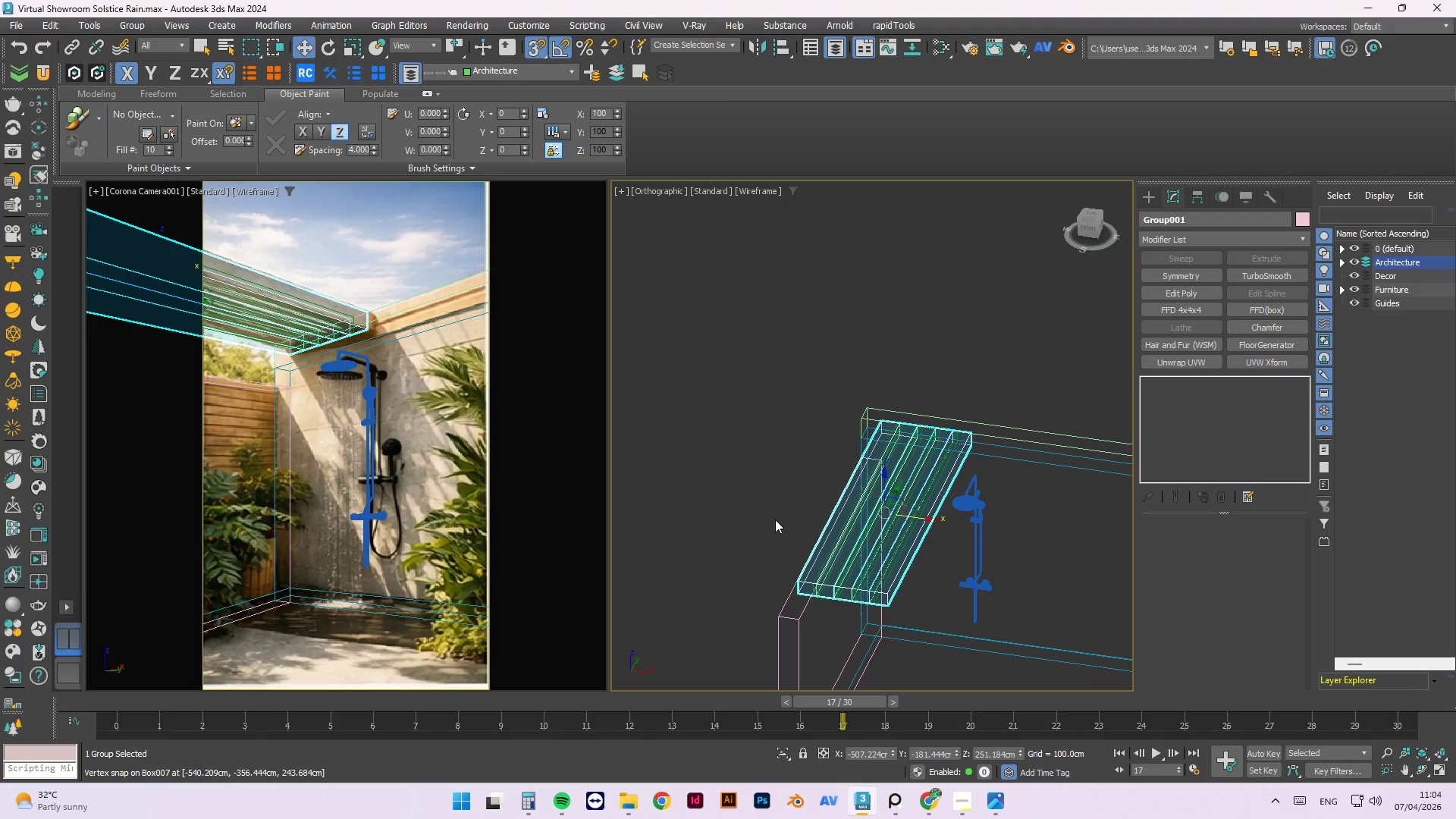 
key(Delete)
 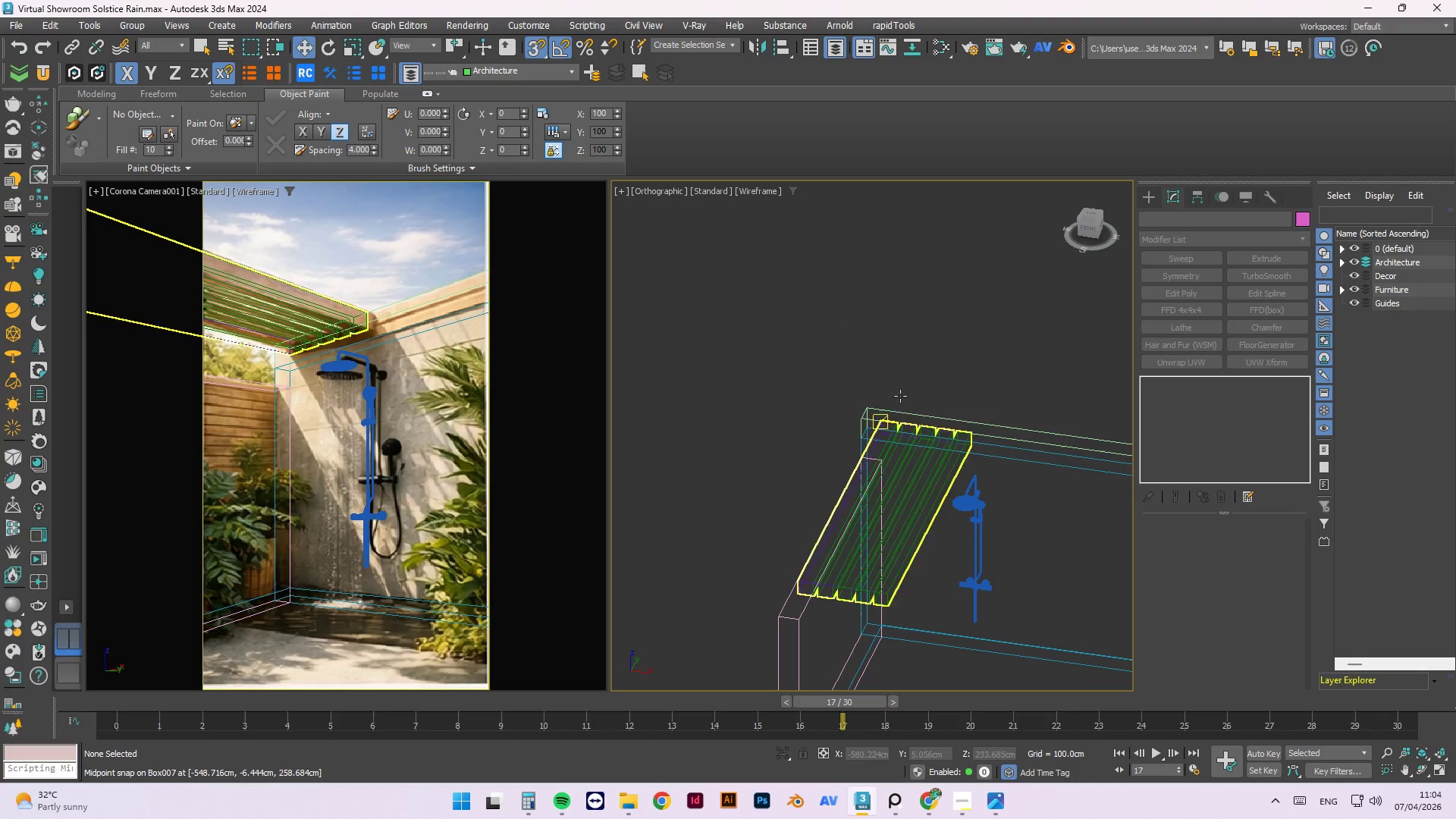 
scroll: coordinate [861, 488], scroll_direction: up, amount: 5.0
 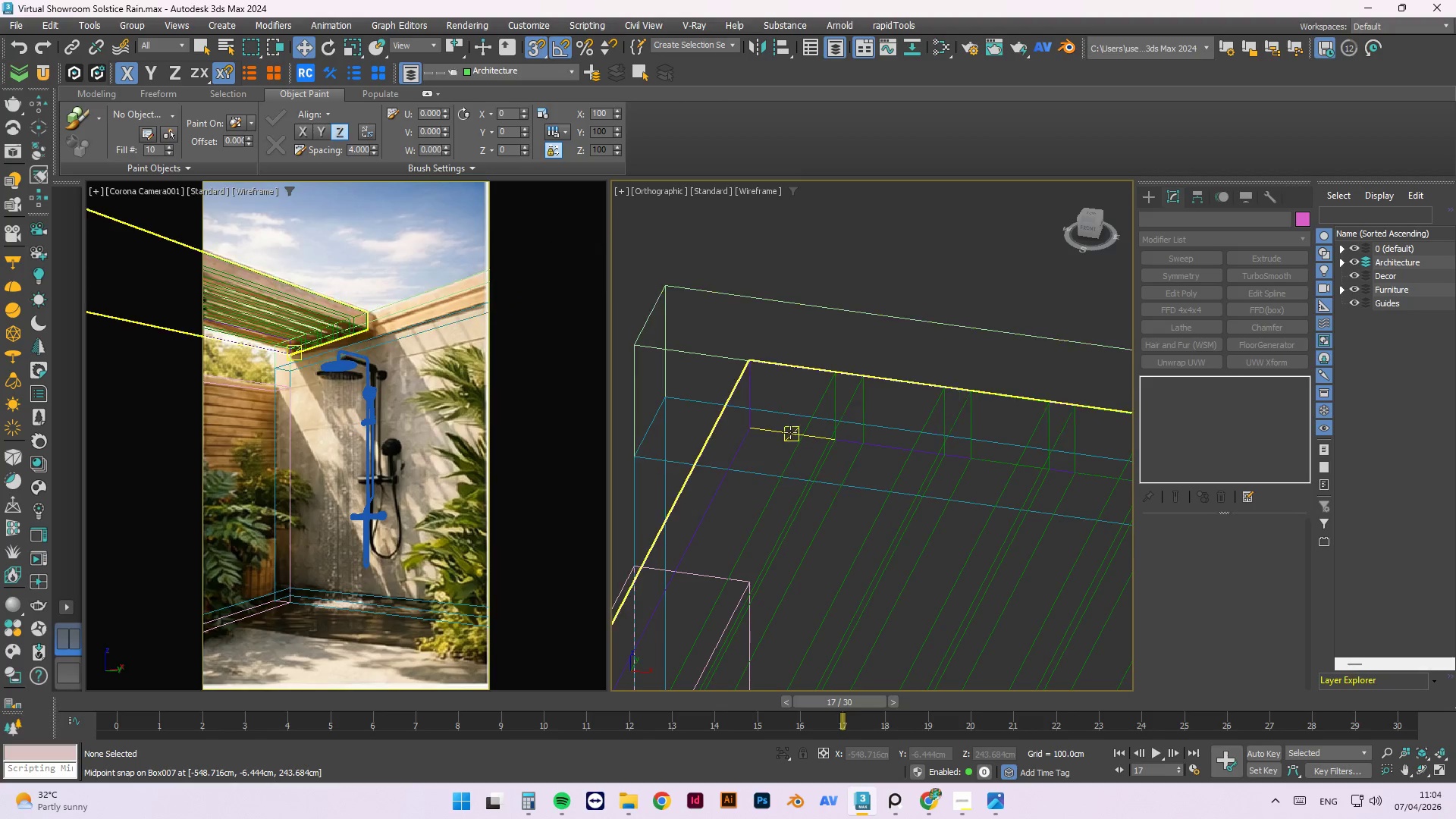 
left_click([789, 435])
 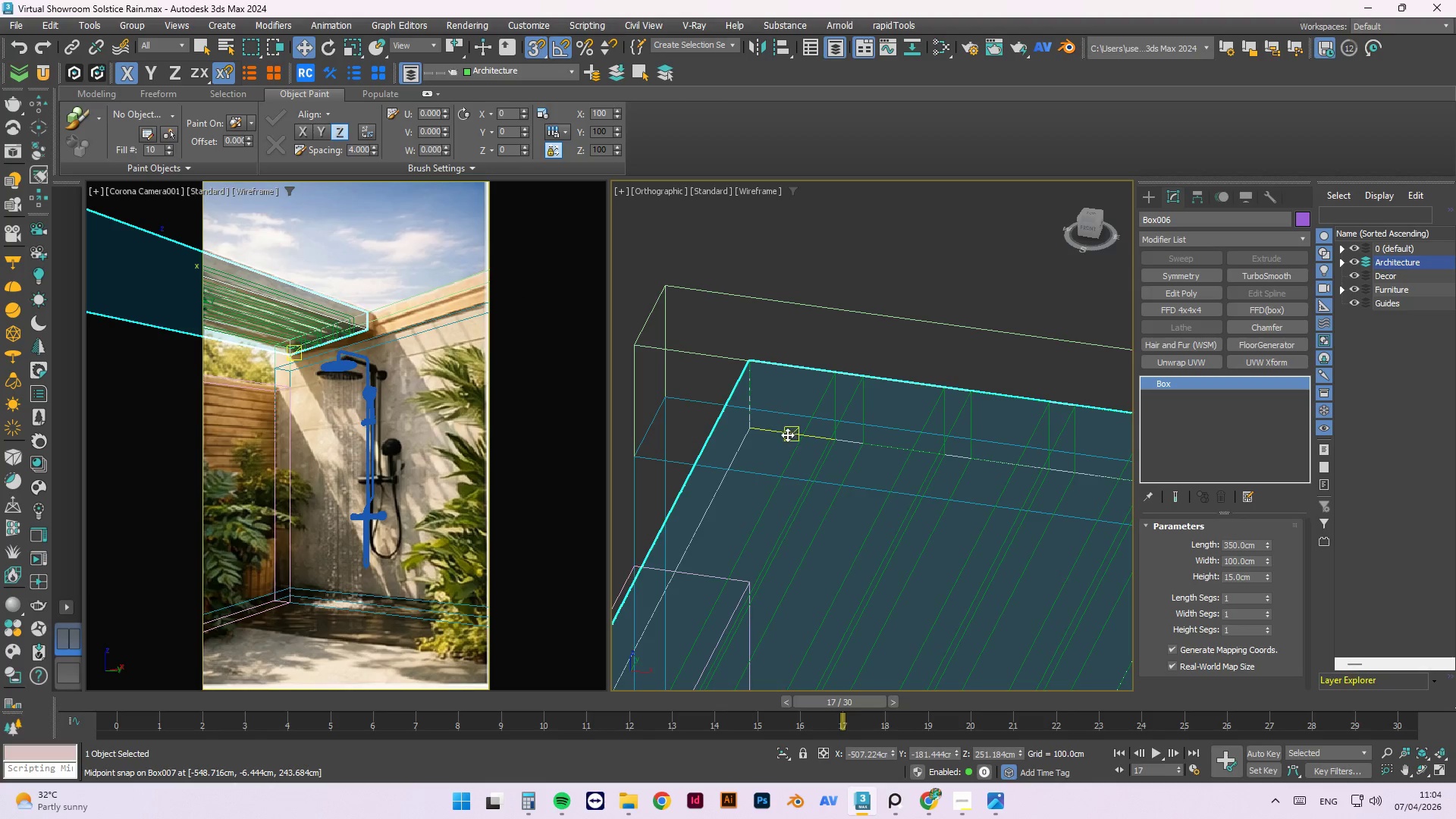 
scroll: coordinate [766, 405], scroll_direction: down, amount: 3.0
 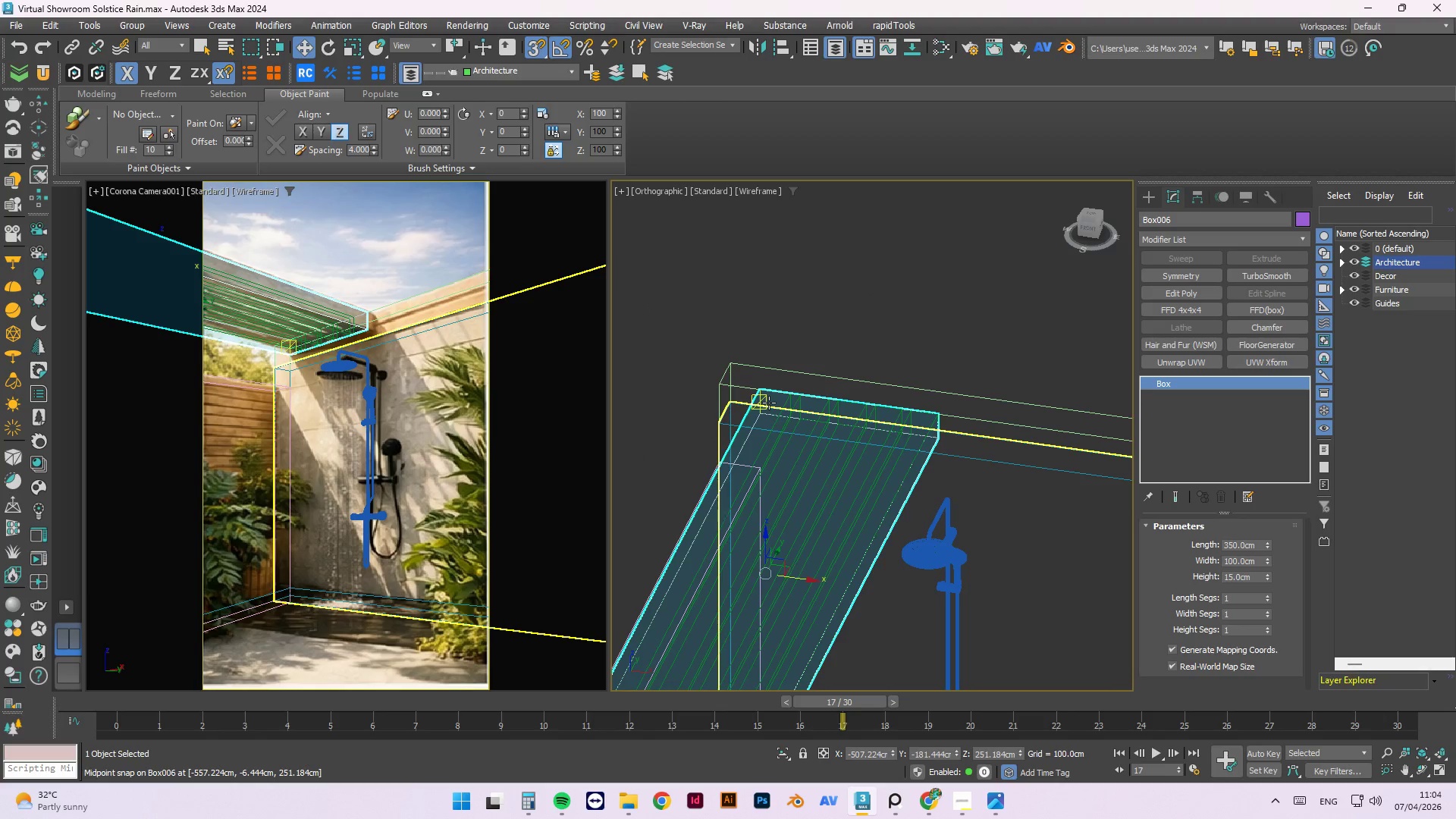 
key(Delete)
 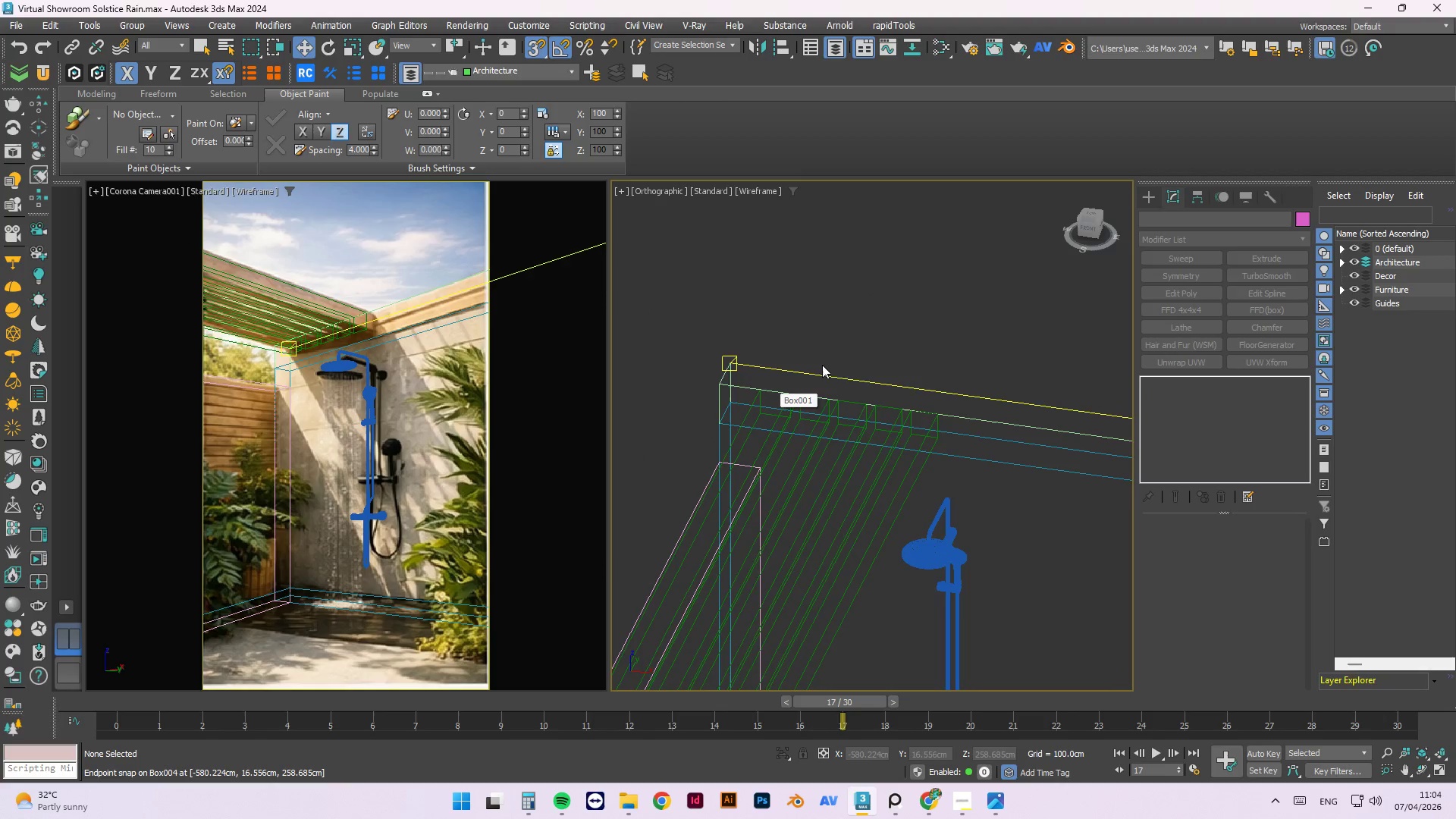 
scroll: coordinate [867, 368], scroll_direction: down, amount: 3.0
 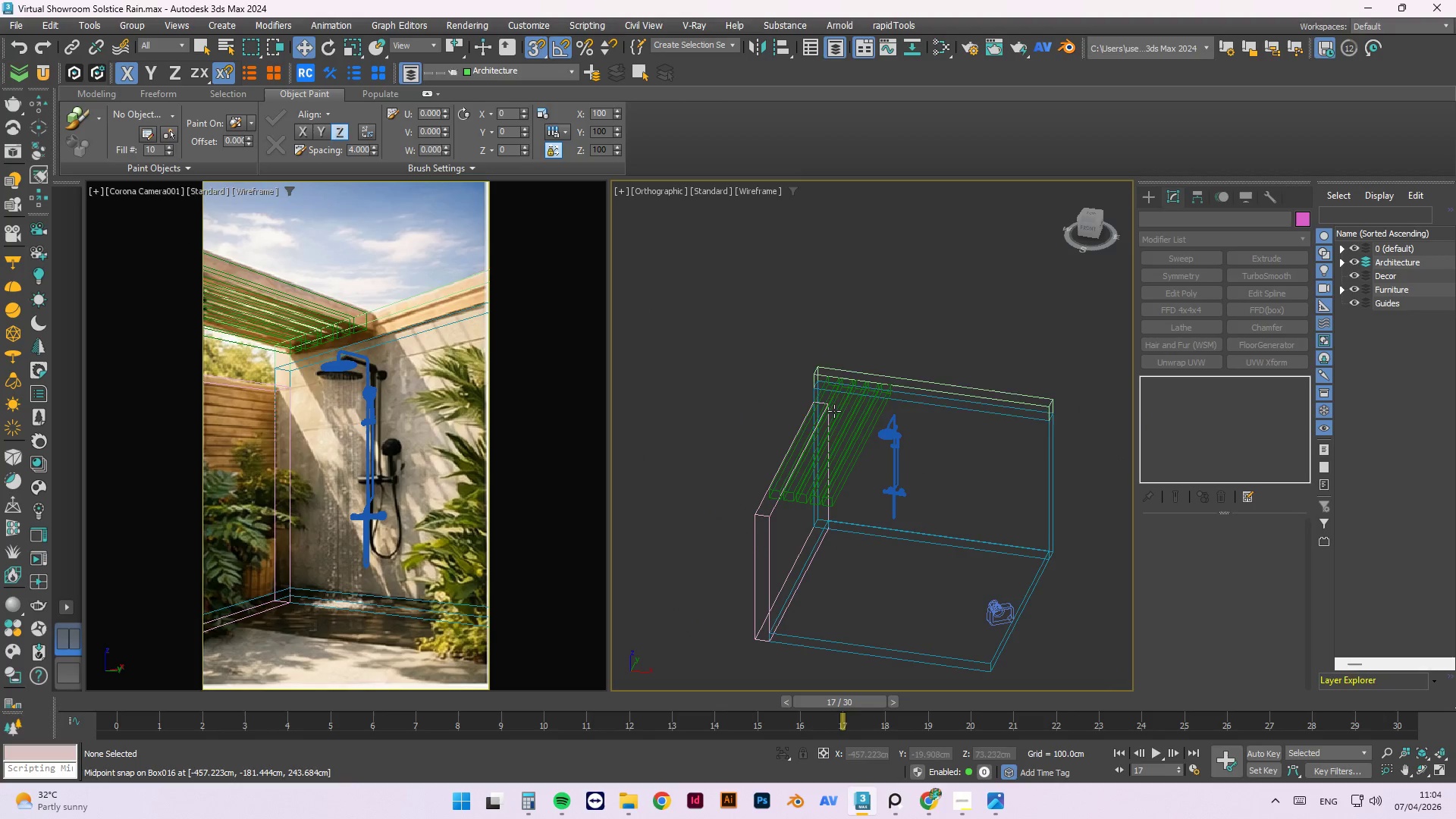 
left_click([762, 303])
 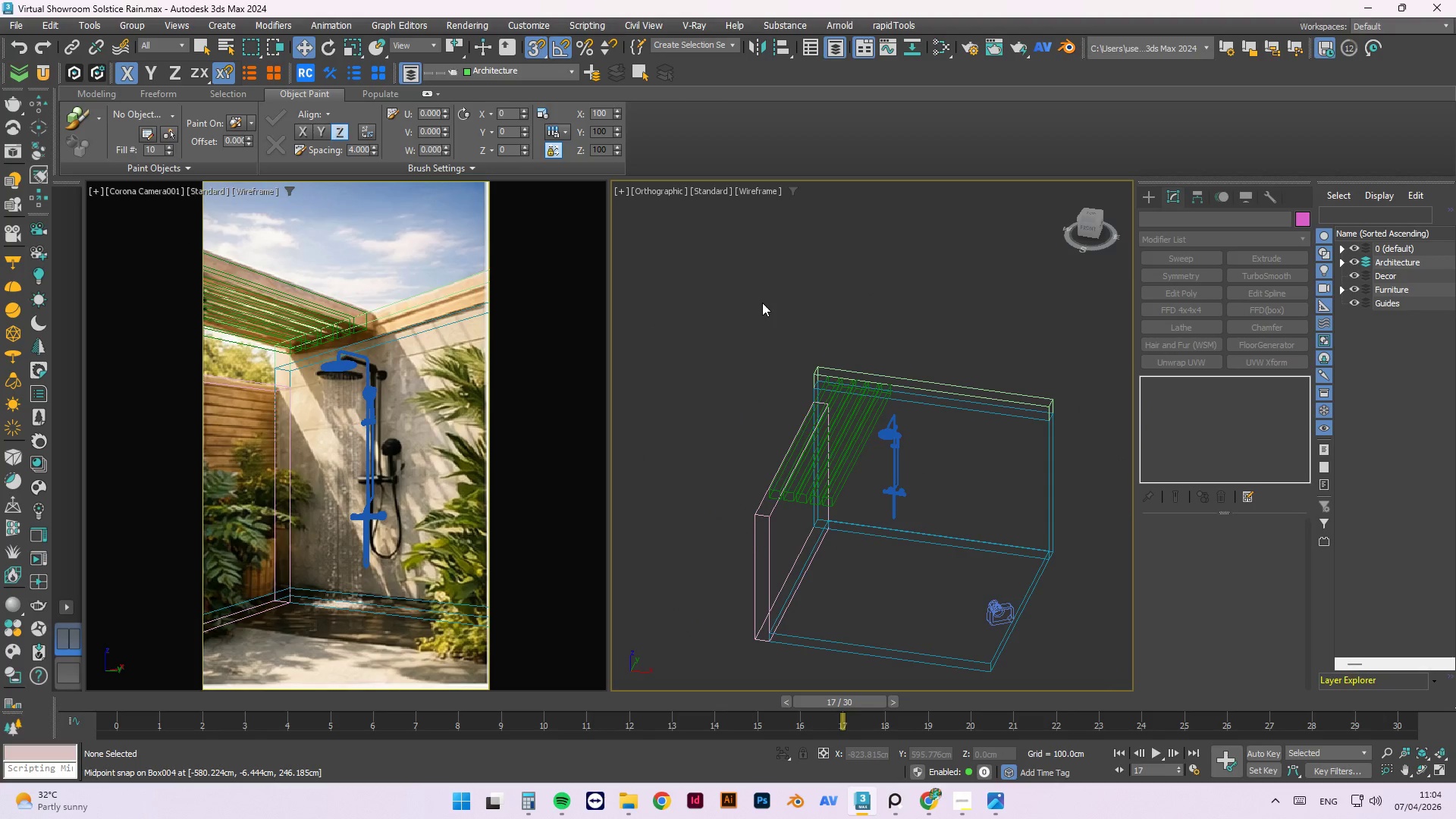 
key(Control+S)
 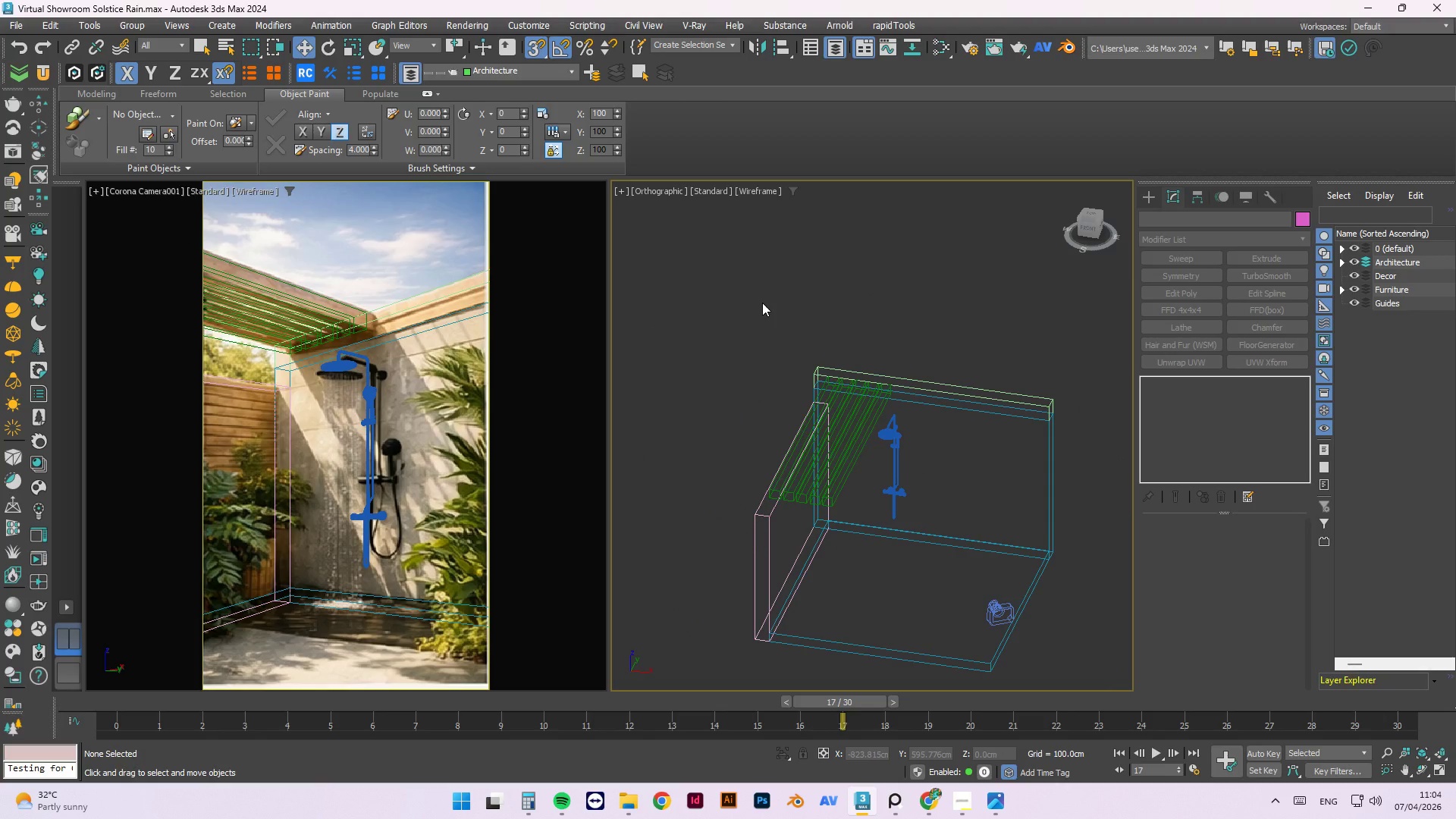 
wait(12.3)
 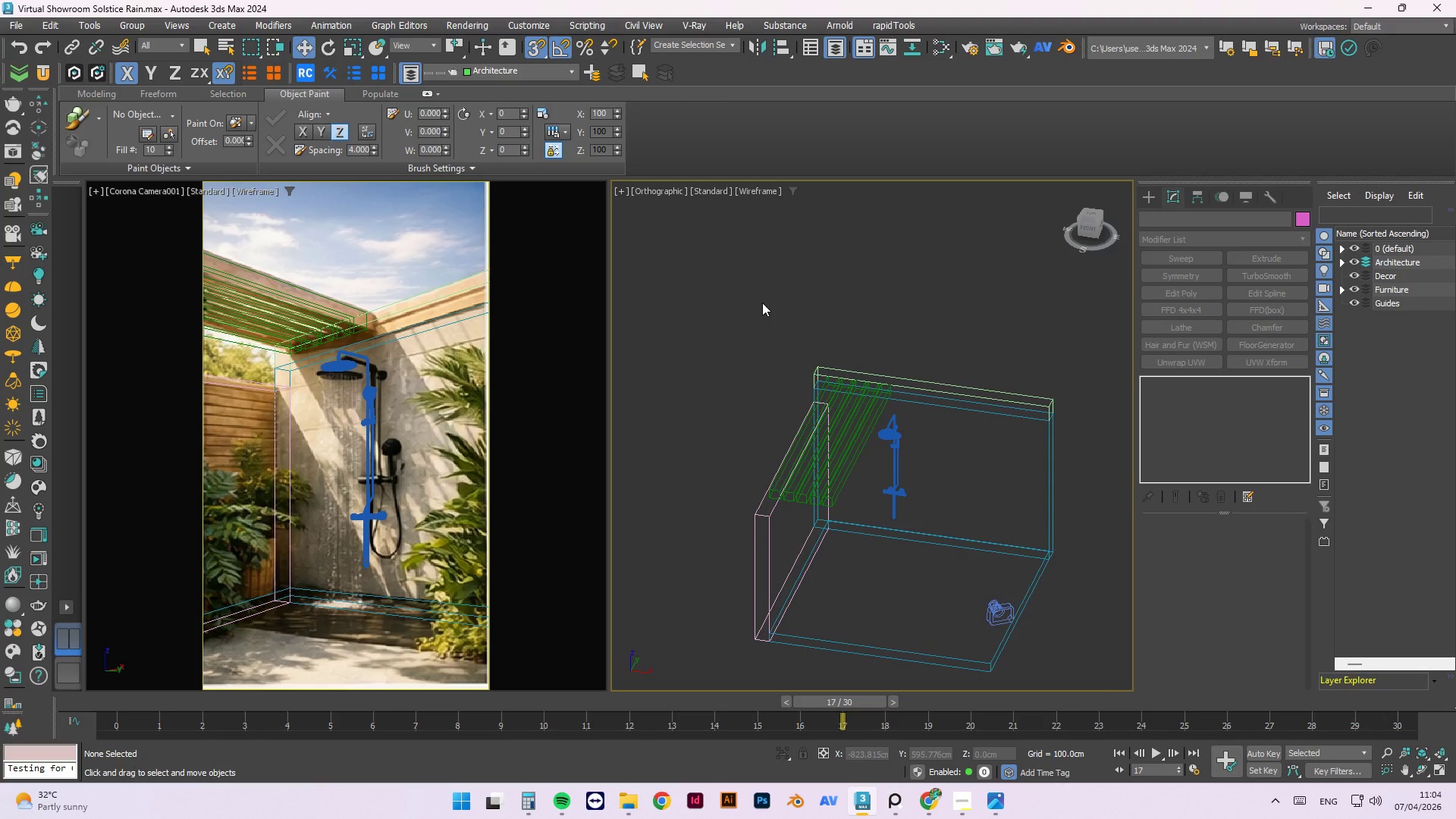 
scroll: coordinate [714, 422], scroll_direction: down, amount: 2.0
 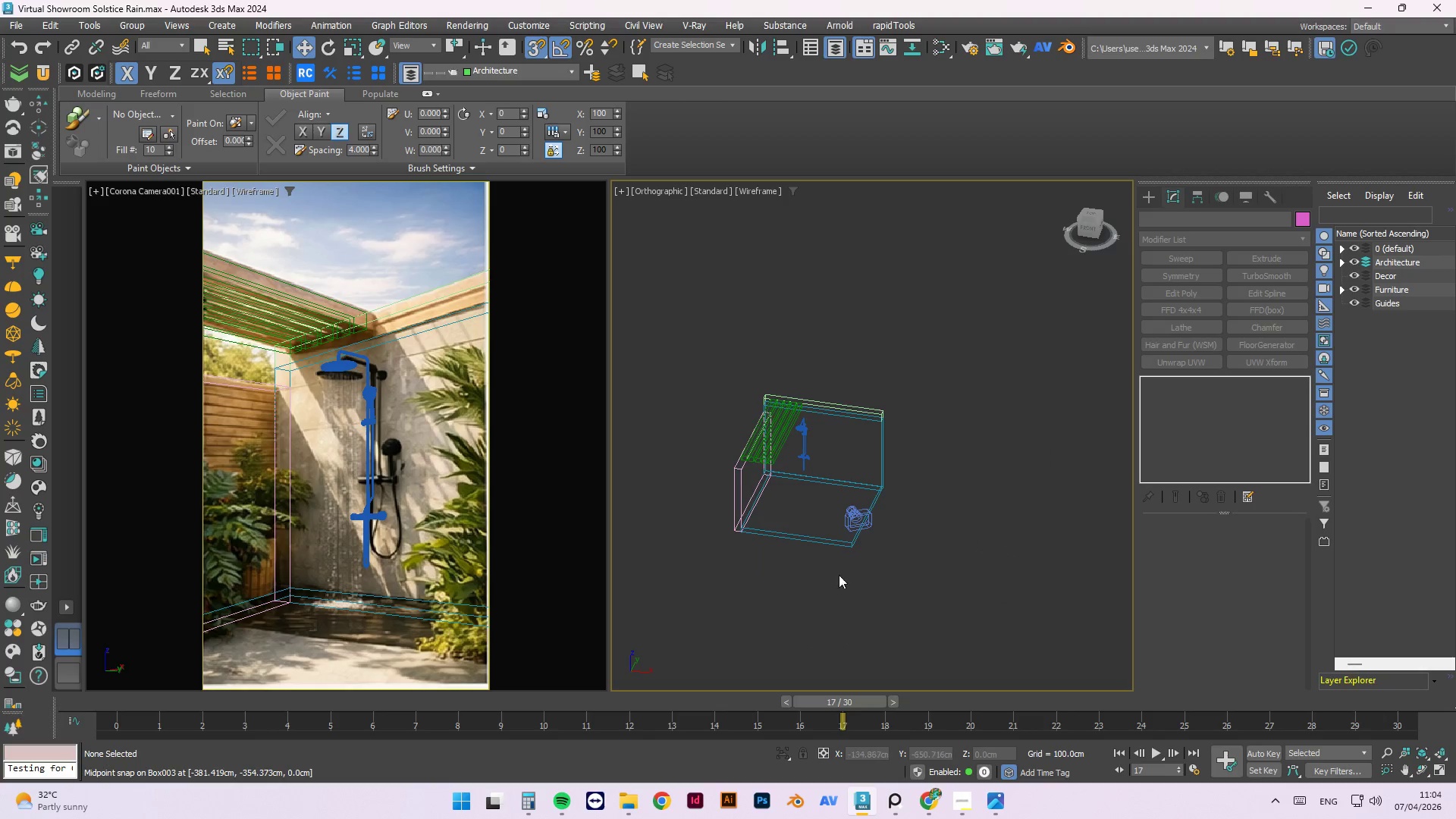 
scroll: coordinate [815, 516], scroll_direction: up, amount: 2.0
 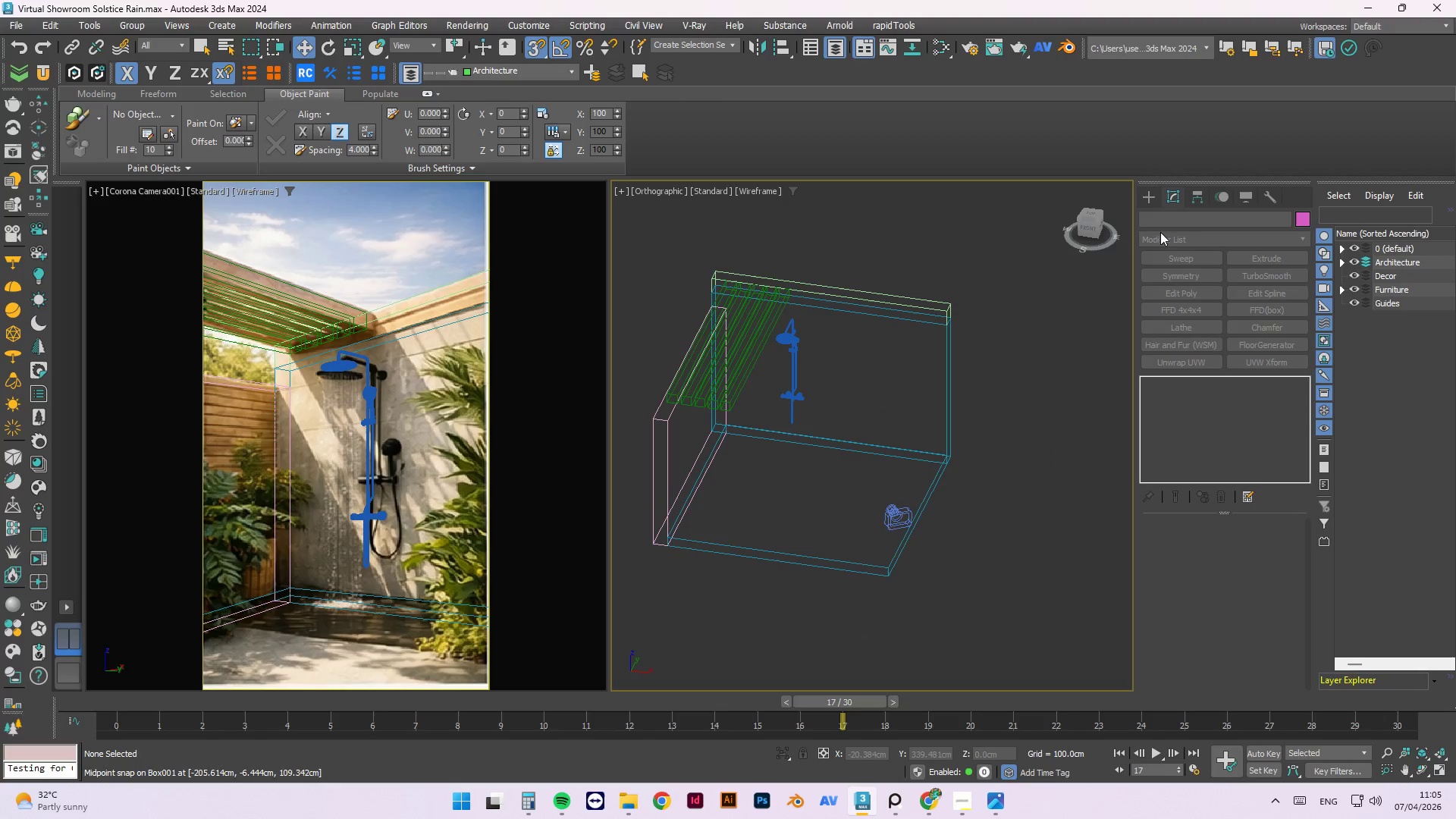 
left_click([1143, 196])
 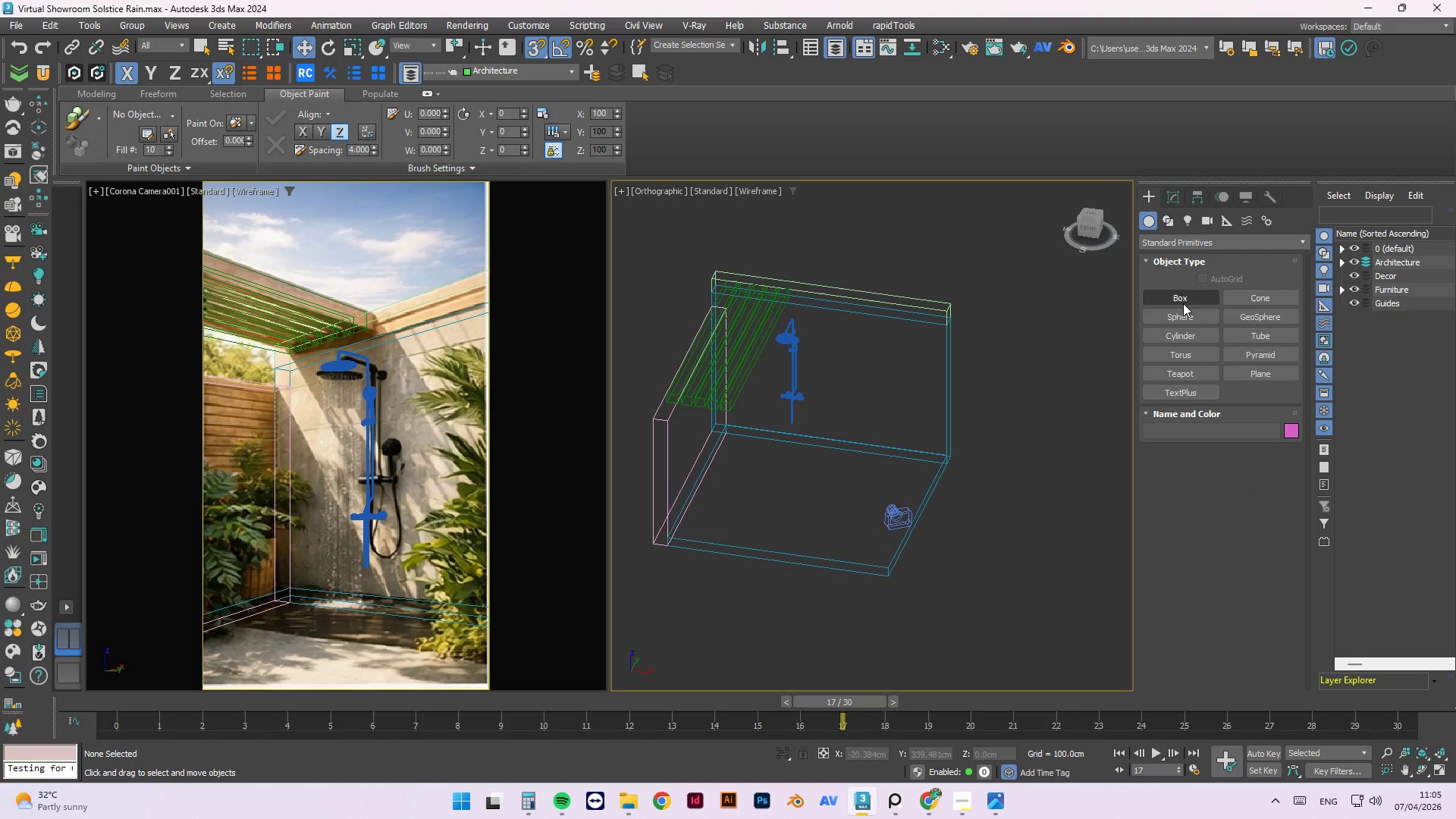 
left_click([1183, 303])
 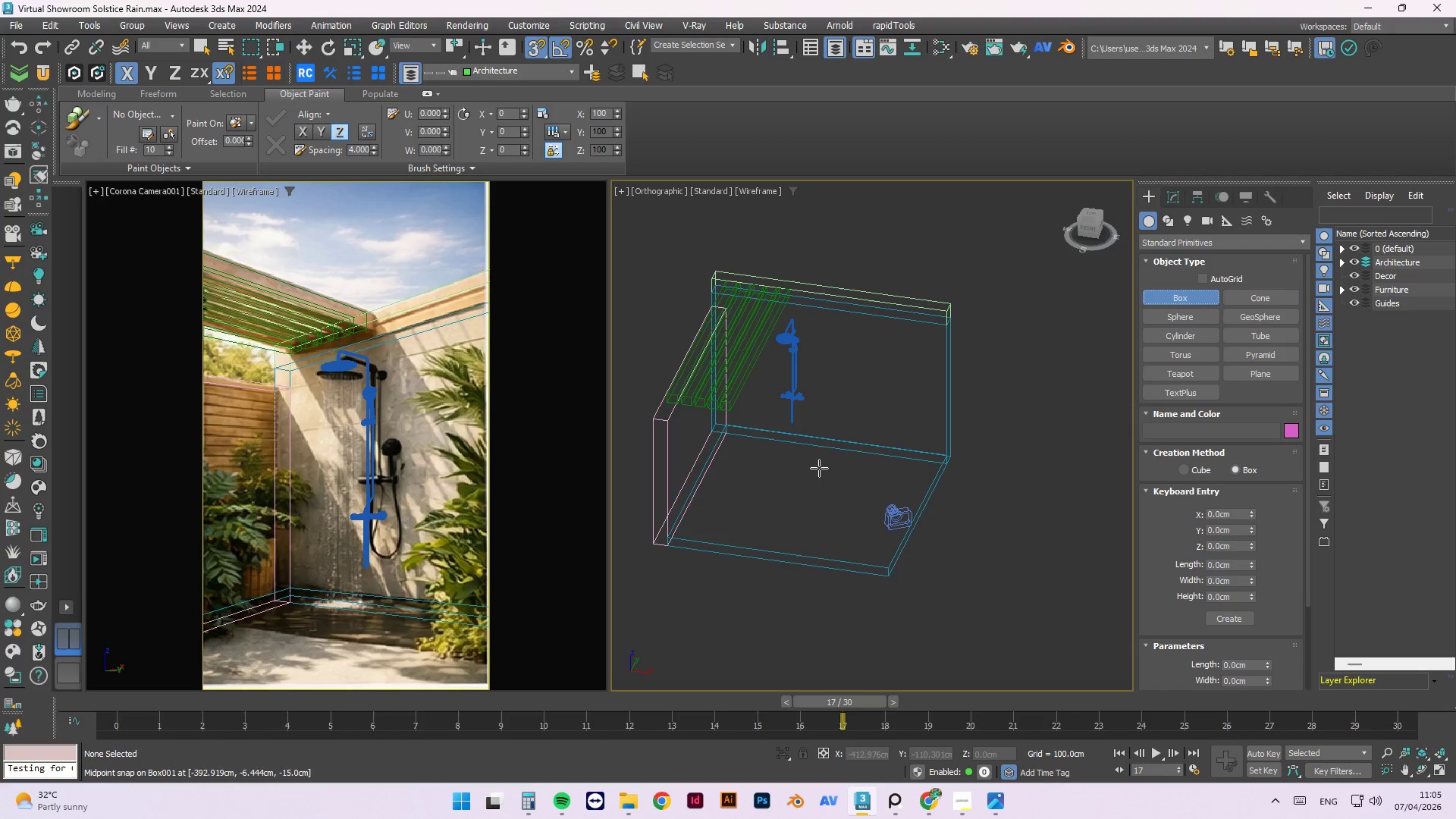 
left_click([1250, 675])
 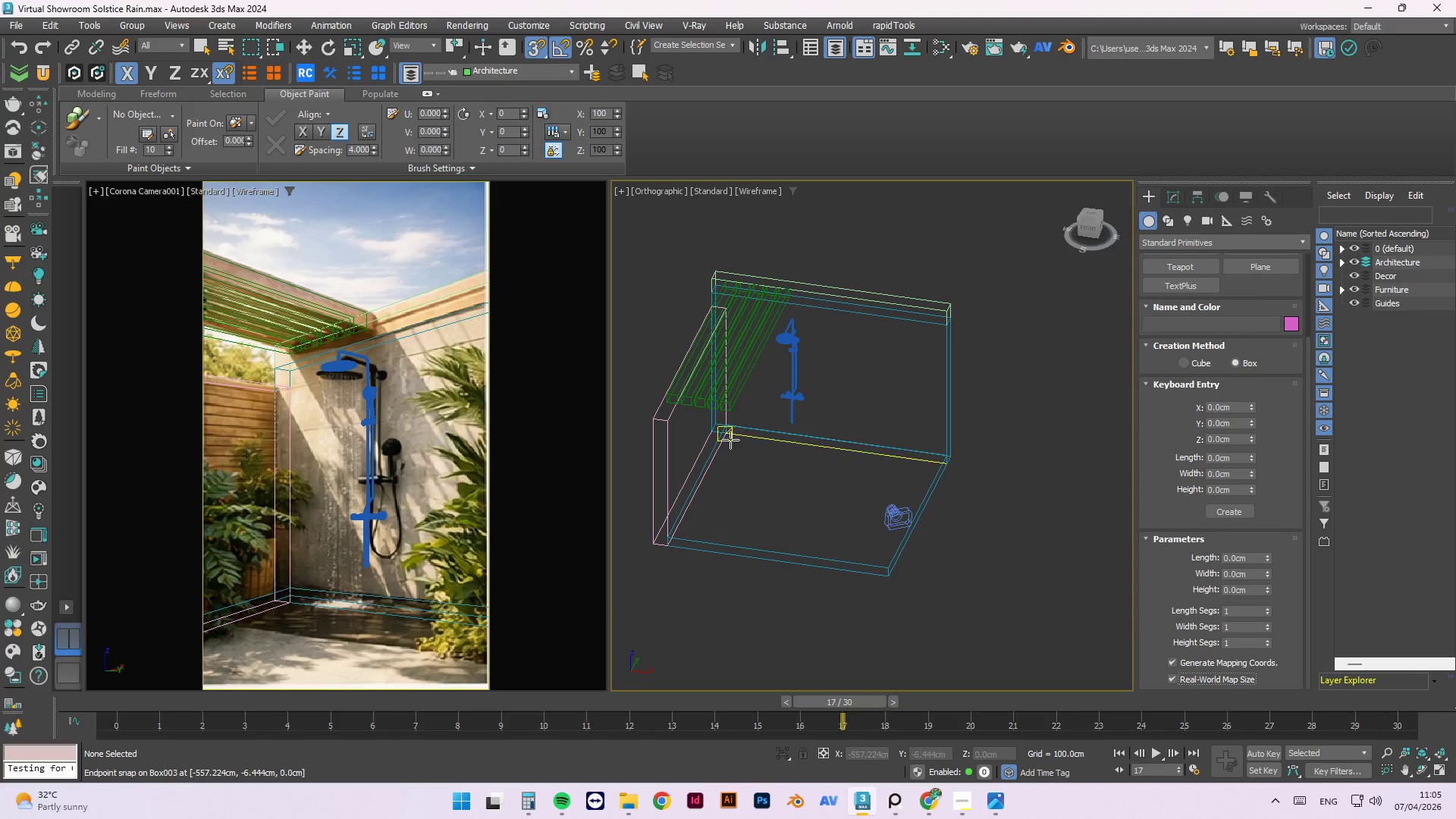 
scroll: coordinate [1279, 645], scroll_direction: down, amount: 6.0
 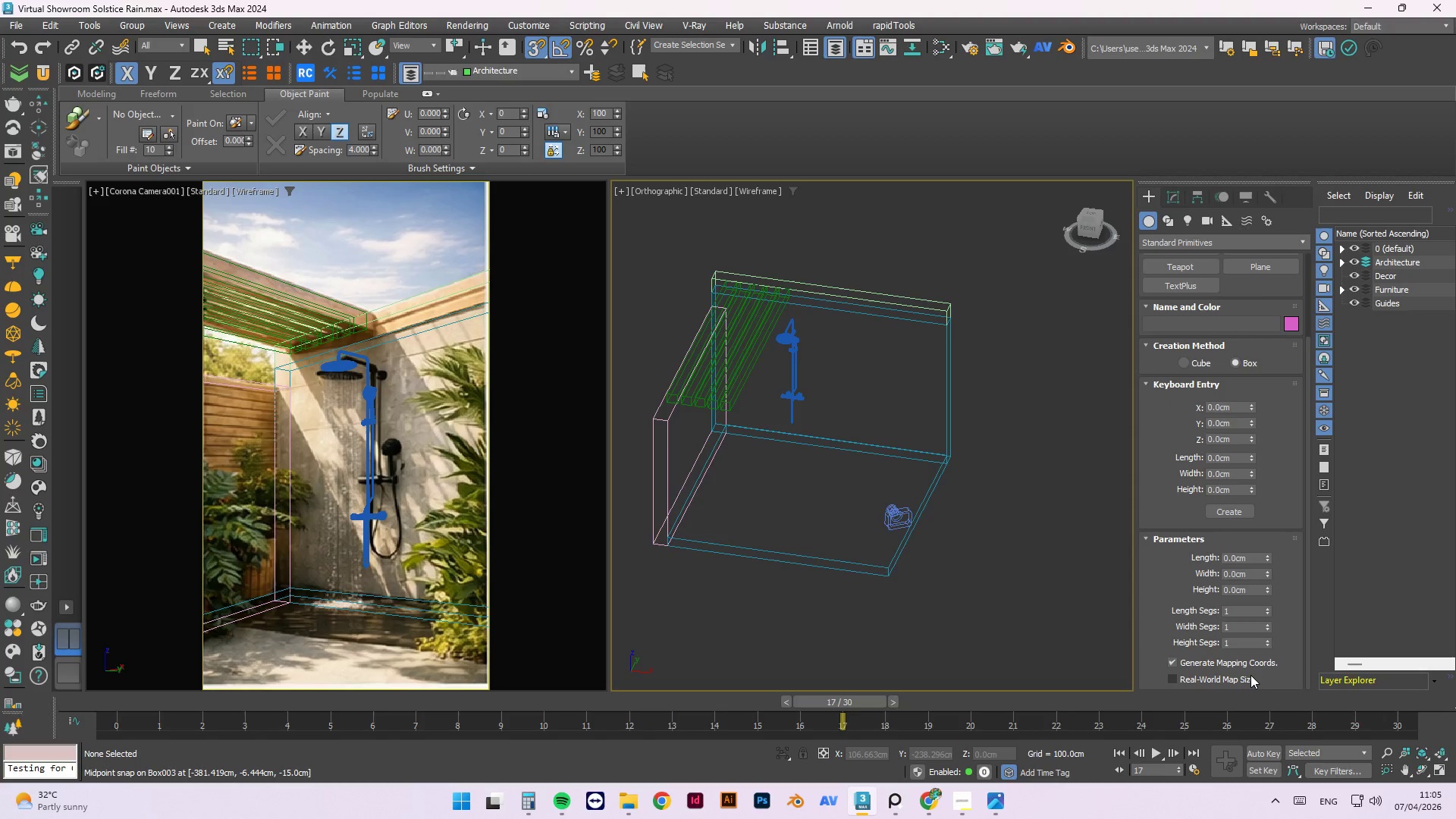 
scroll: coordinate [725, 472], scroll_direction: up, amount: 2.0
 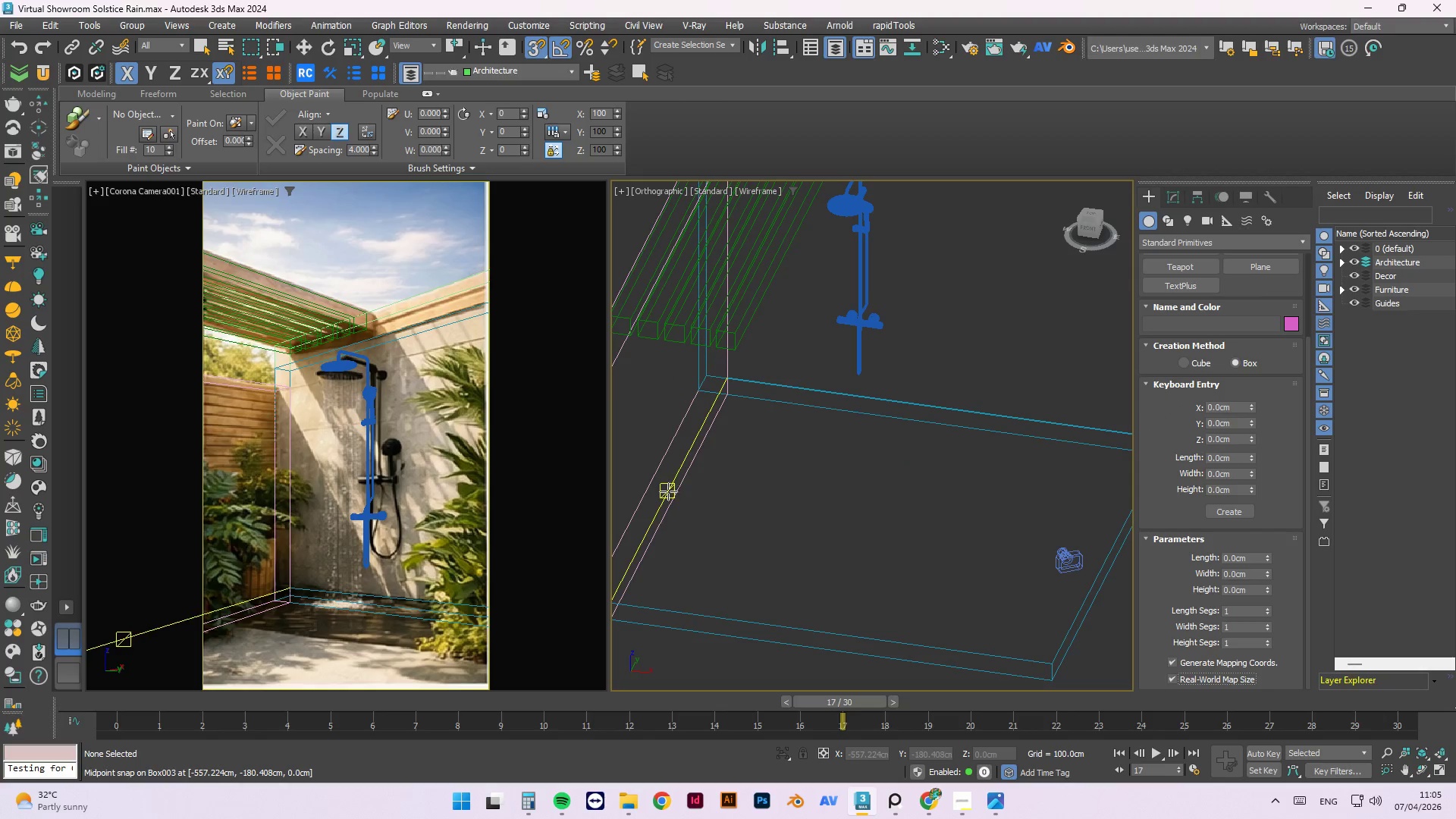 
hold_key(key=AltLeft, duration=1.31)
 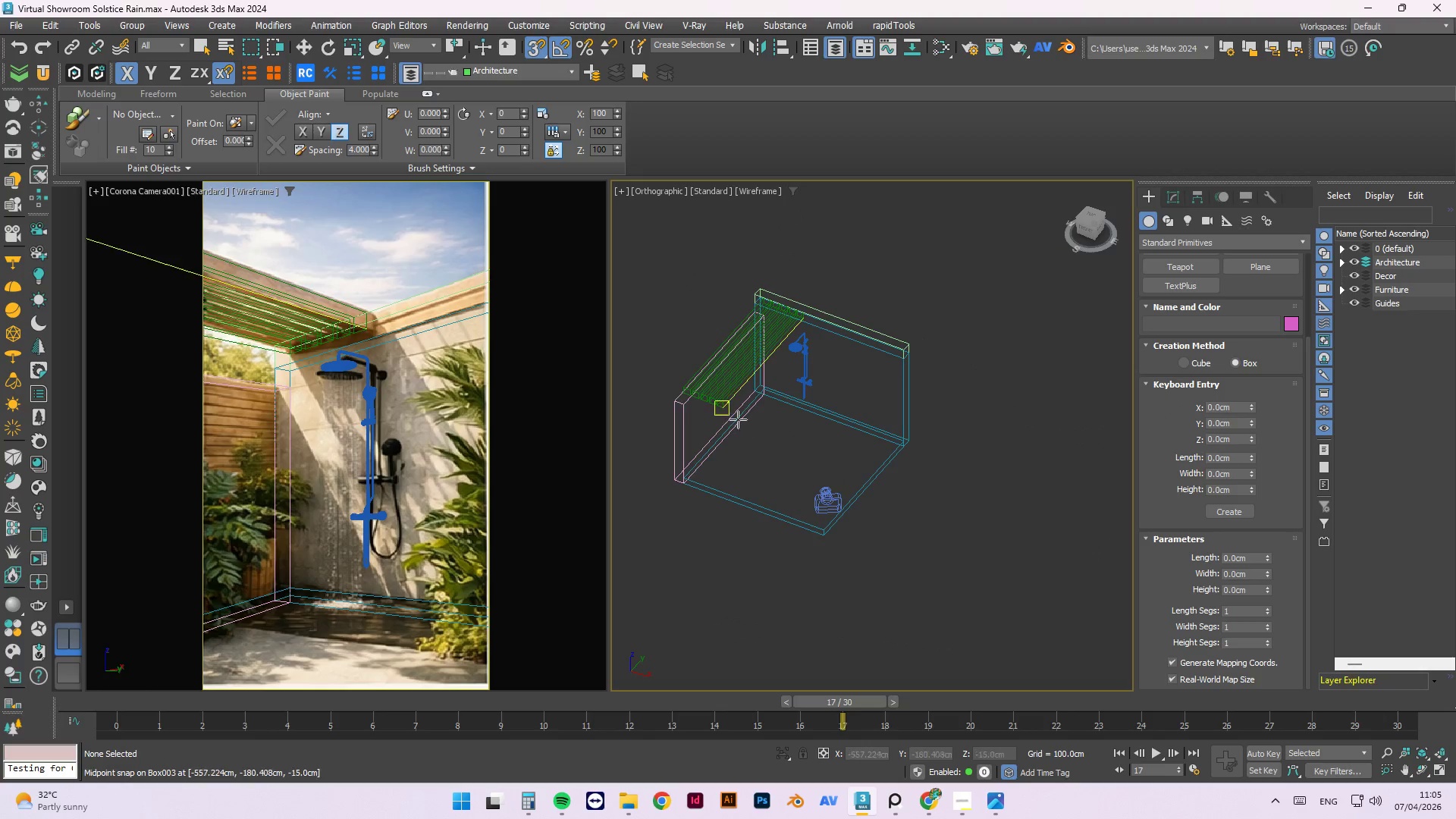 
scroll: coordinate [727, 482], scroll_direction: down, amount: 3.0
 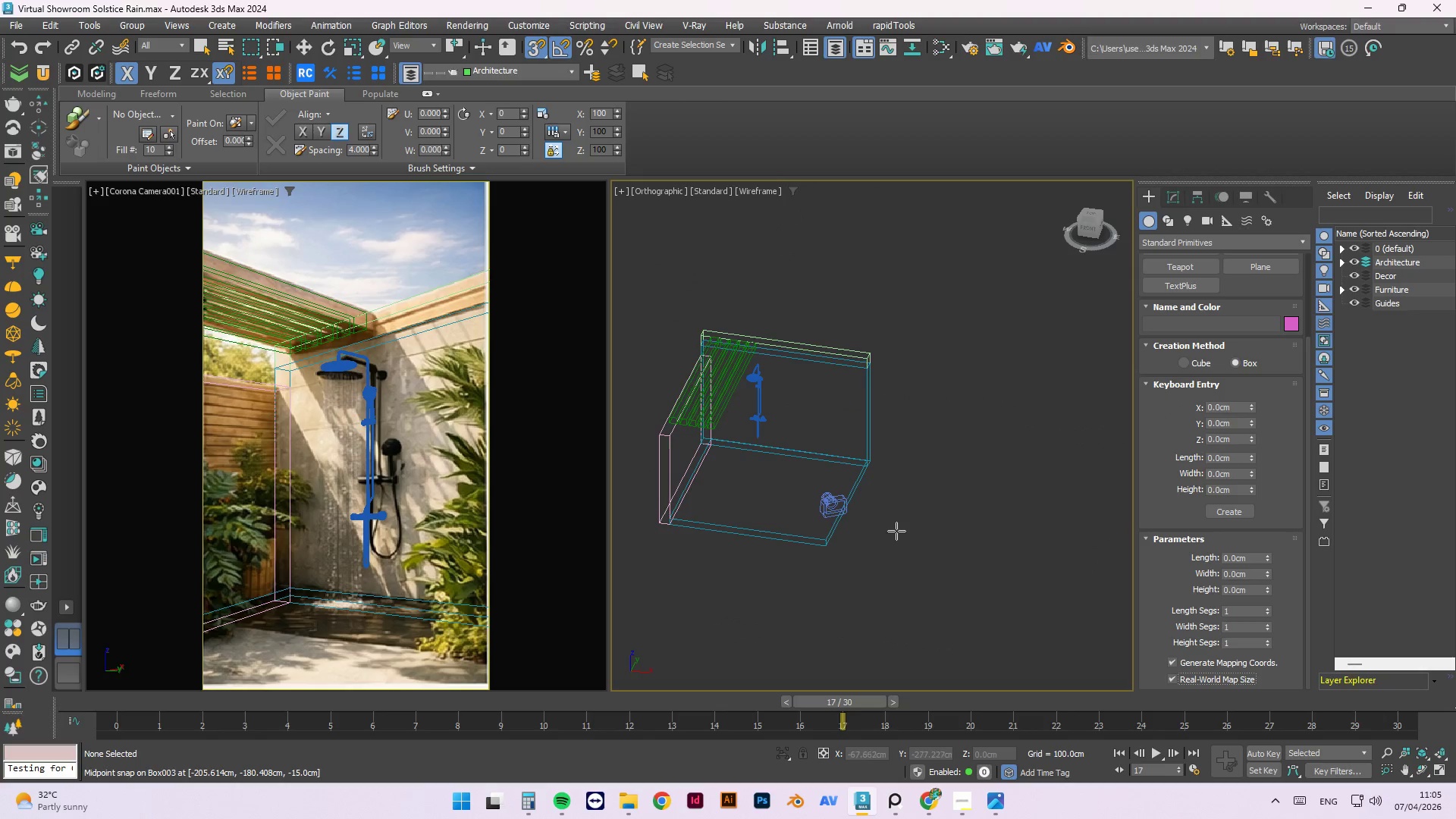 
scroll: coordinate [734, 413], scroll_direction: up, amount: 2.0
 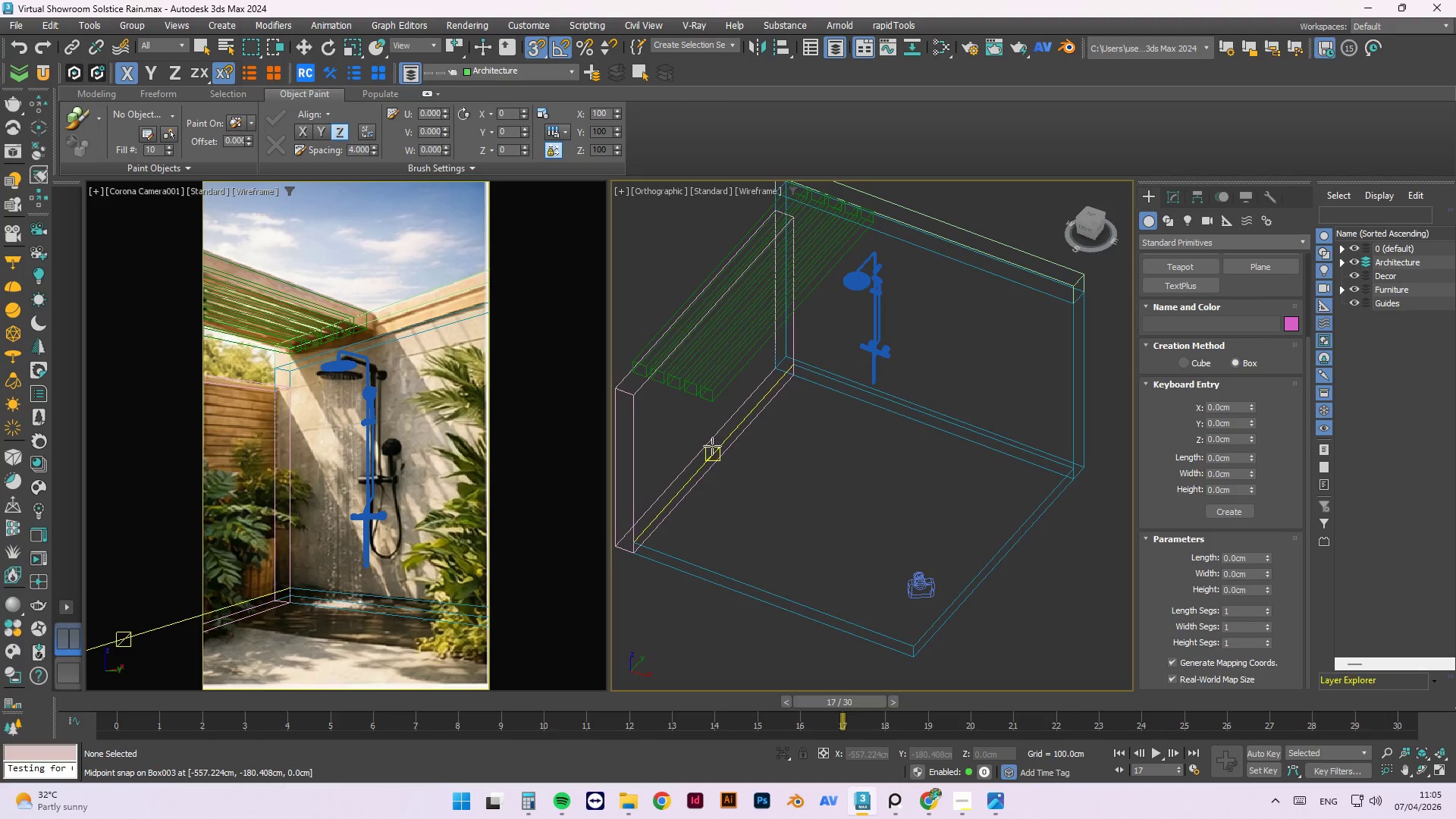 
left_click_drag(start_coordinate=[712, 446], to_coordinate=[1071, 464])
 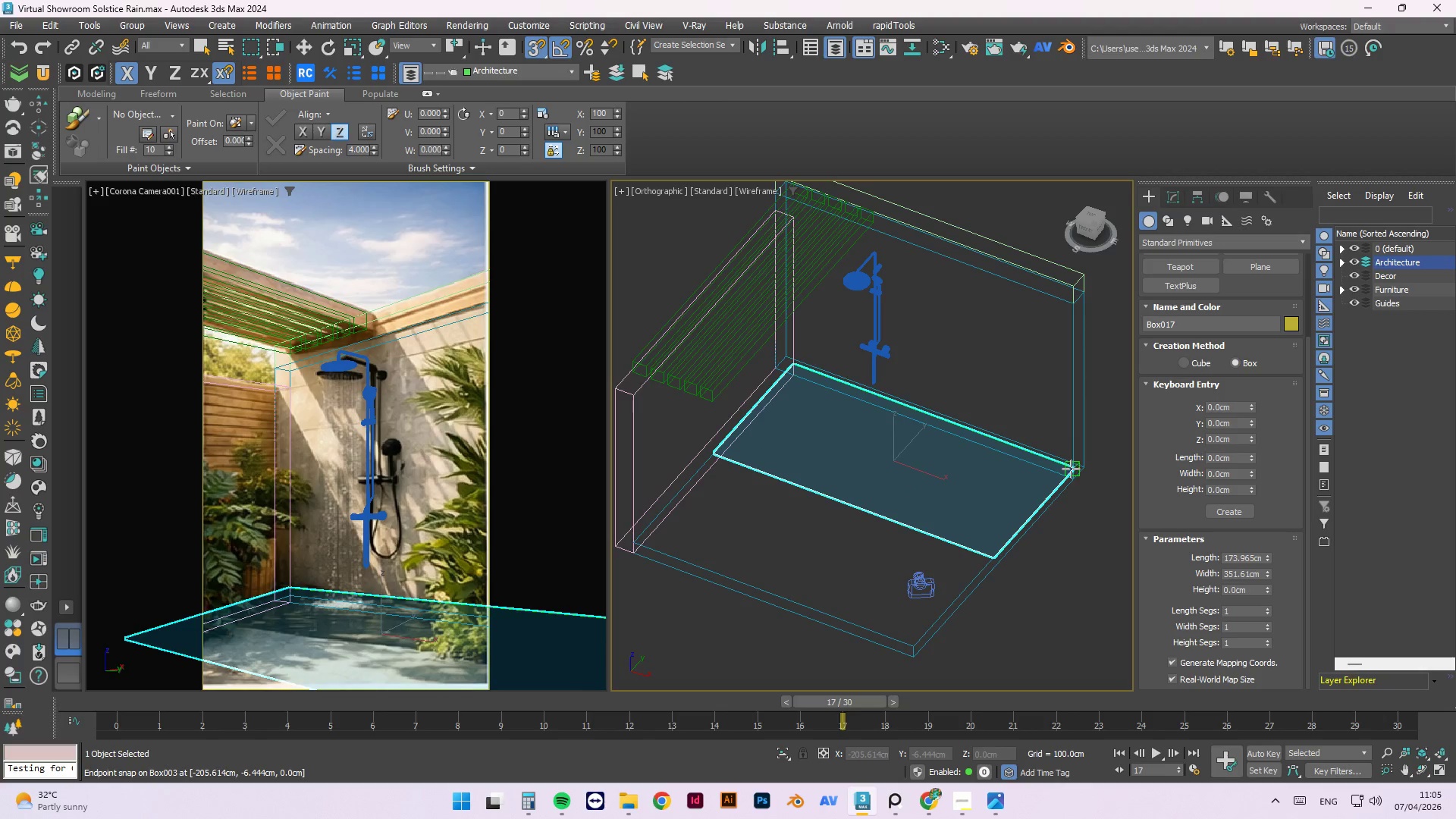 
hold_key(key=AltLeft, duration=1.49)
 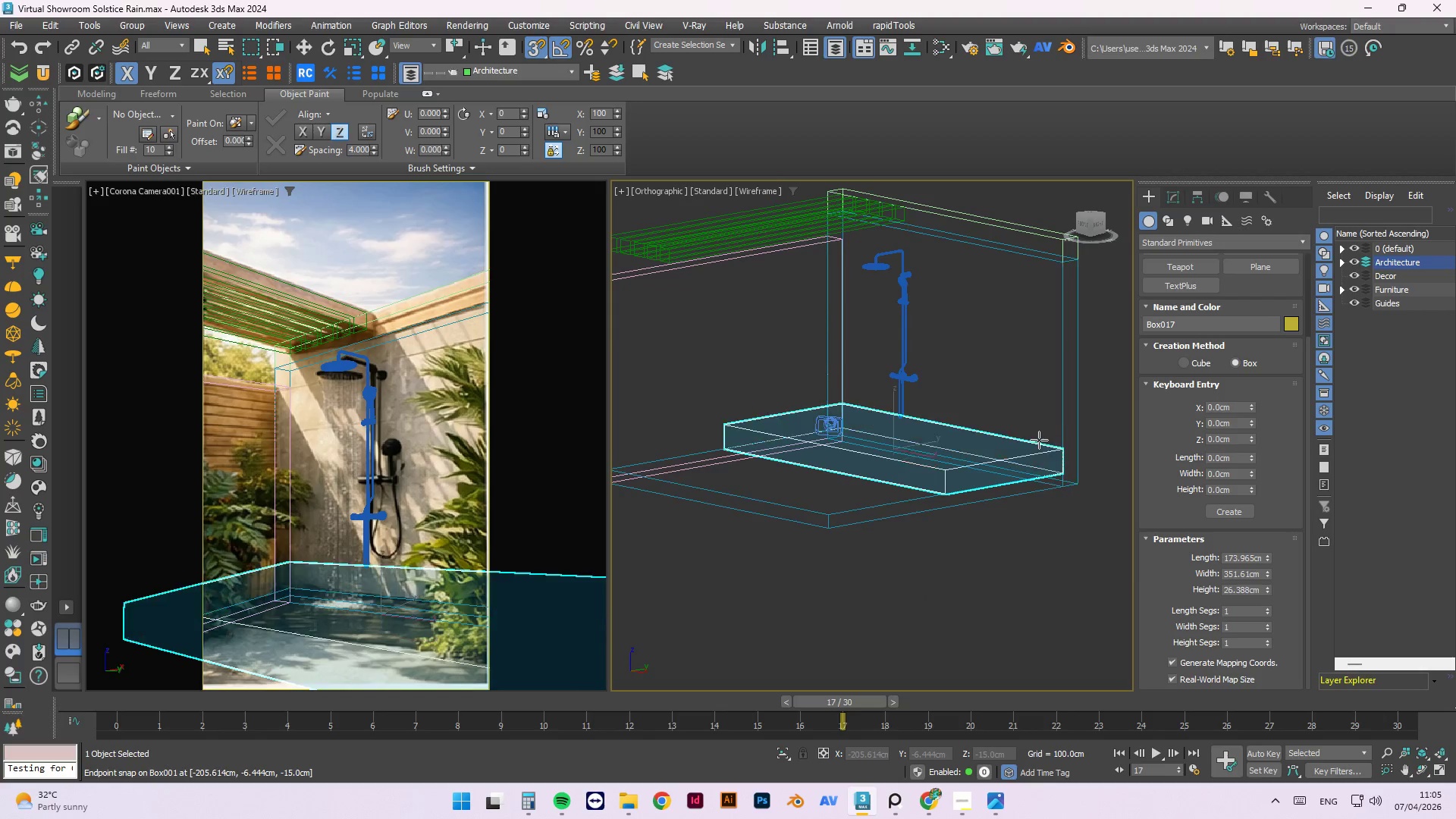 
scroll: coordinate [1039, 440], scroll_direction: up, amount: 2.0
 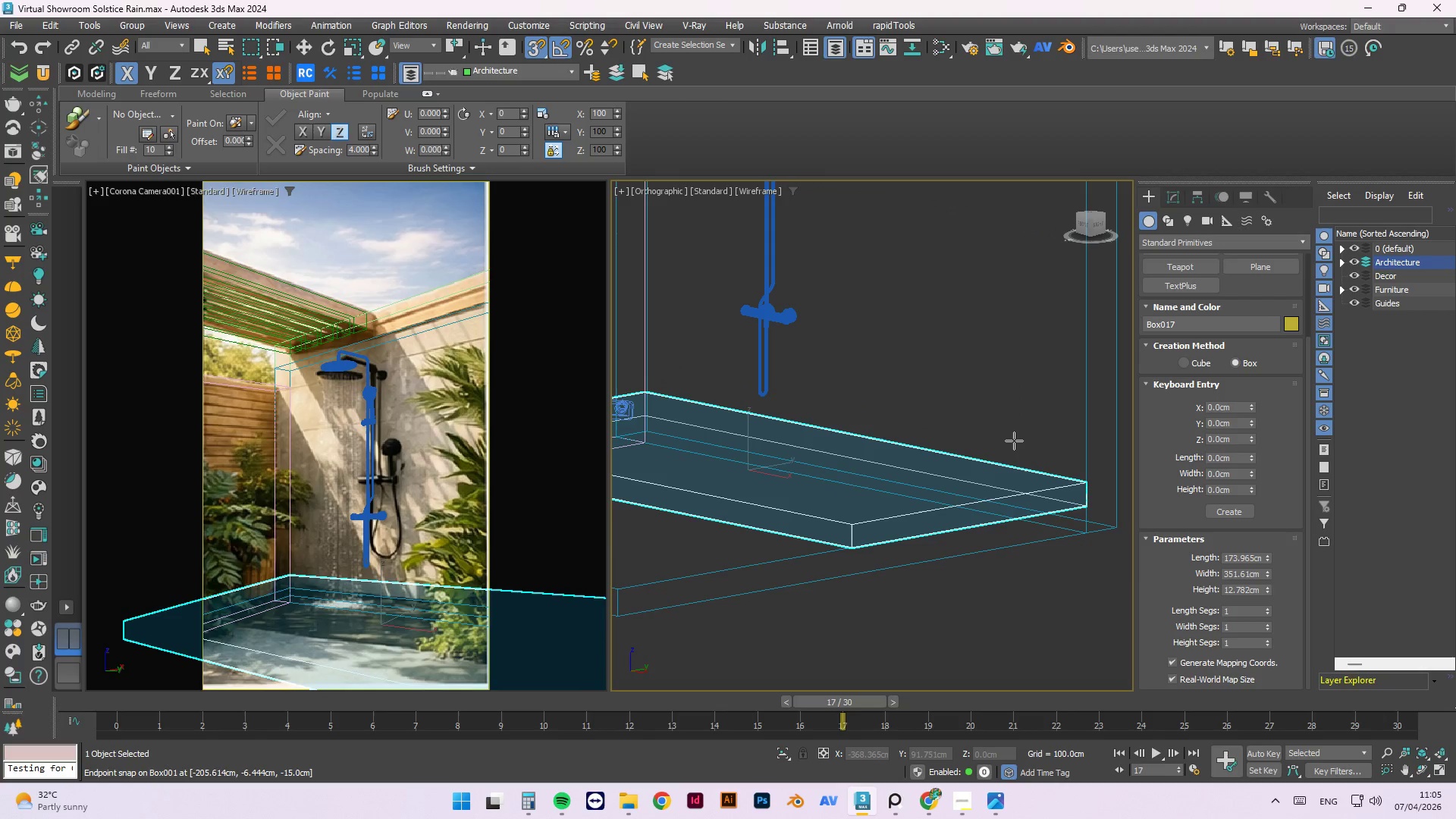 
left_click([1014, 441])
 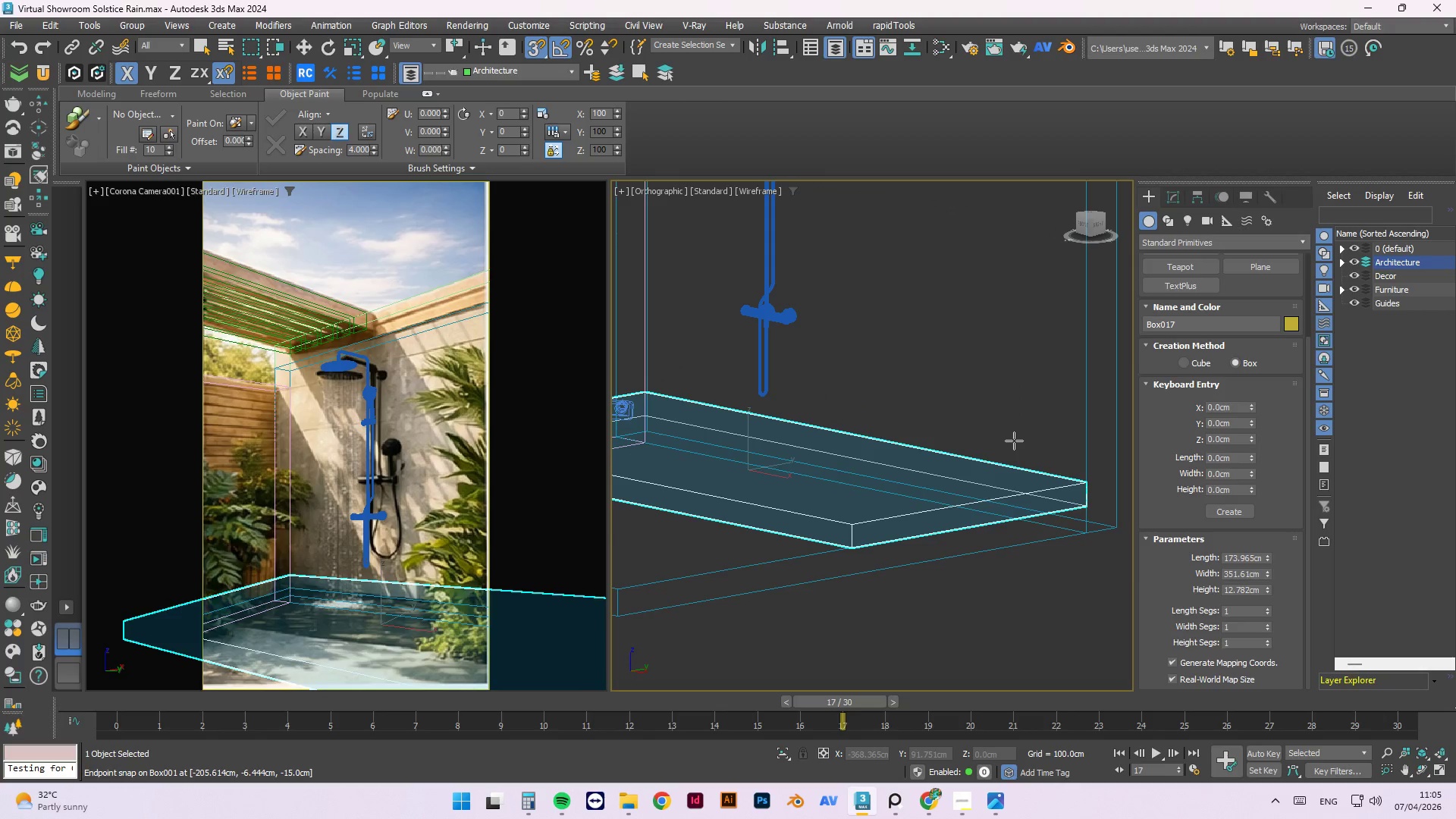 
key(Escape)
 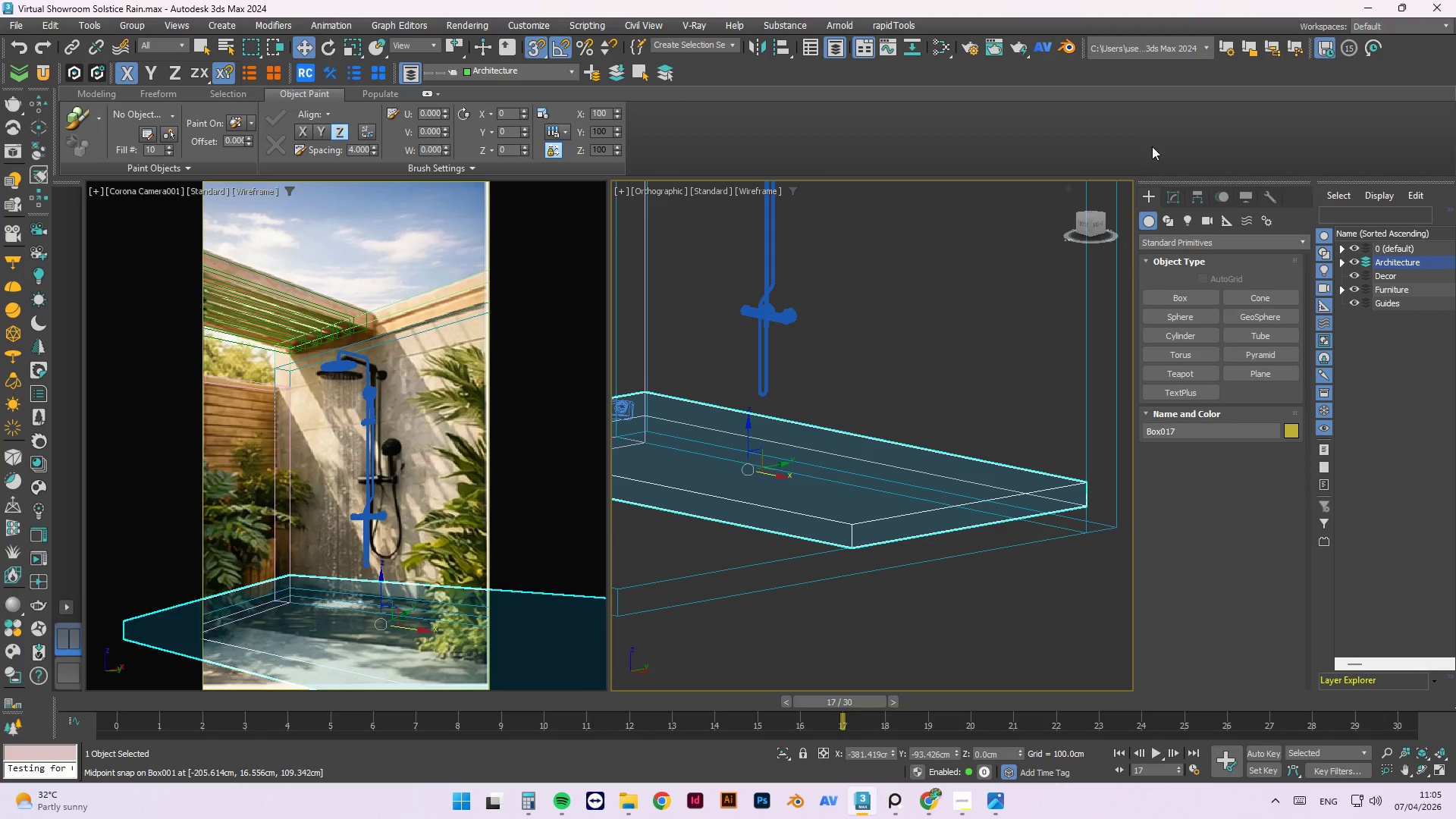 
left_click([1169, 195])
 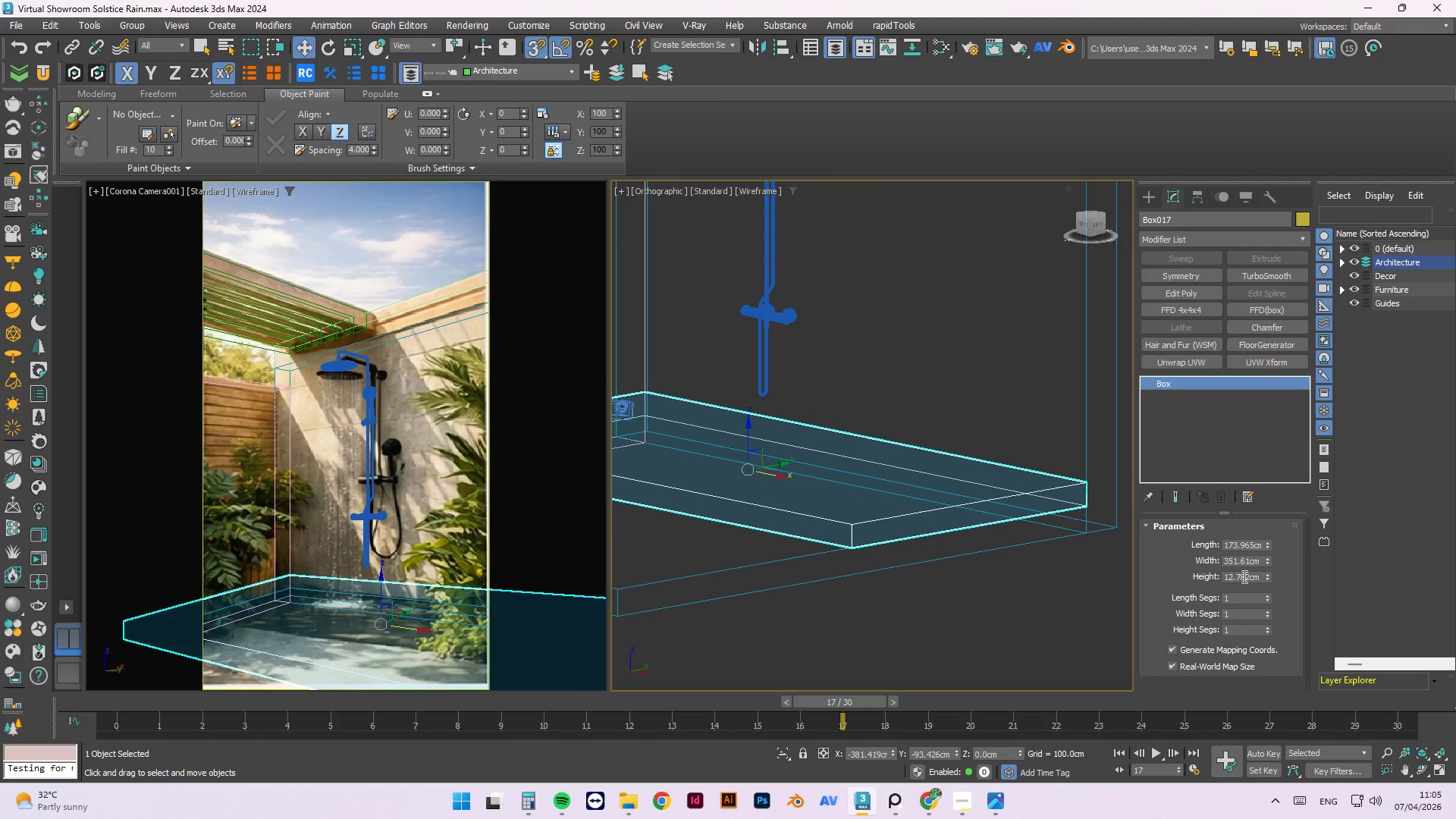 
double_click([1235, 577])
 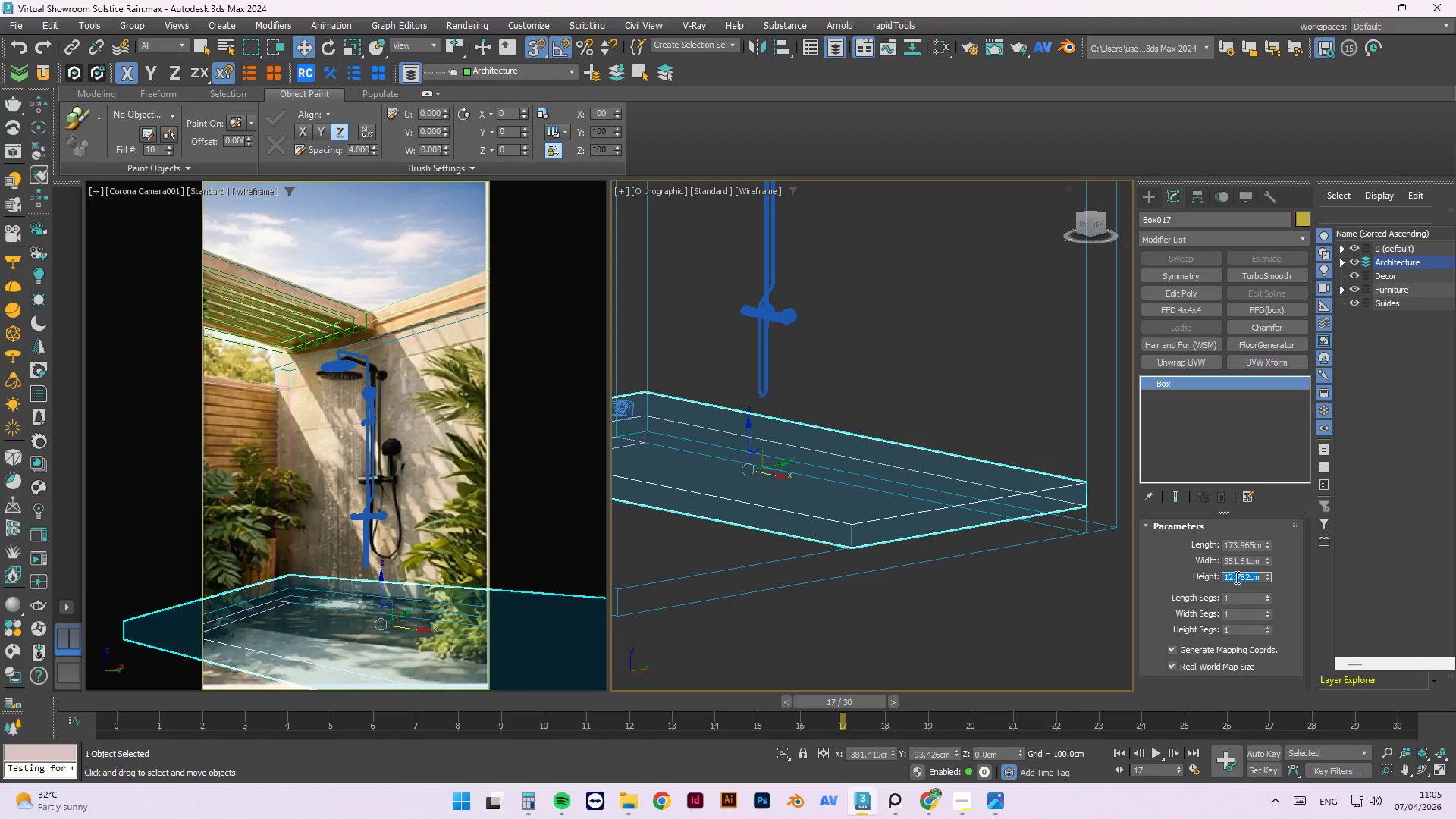 
wait(15.66)
 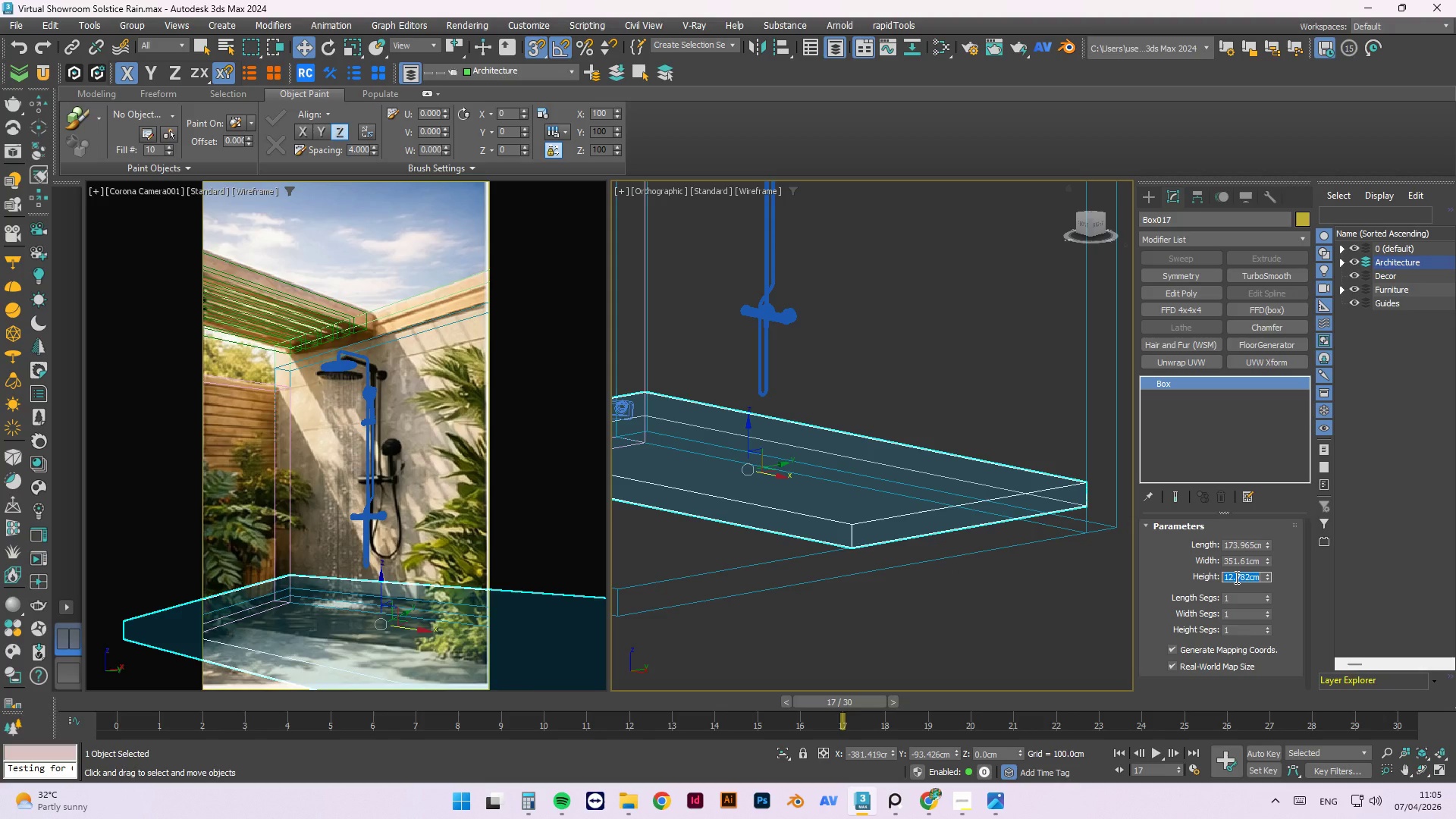 
key(NumpadSubtract)
 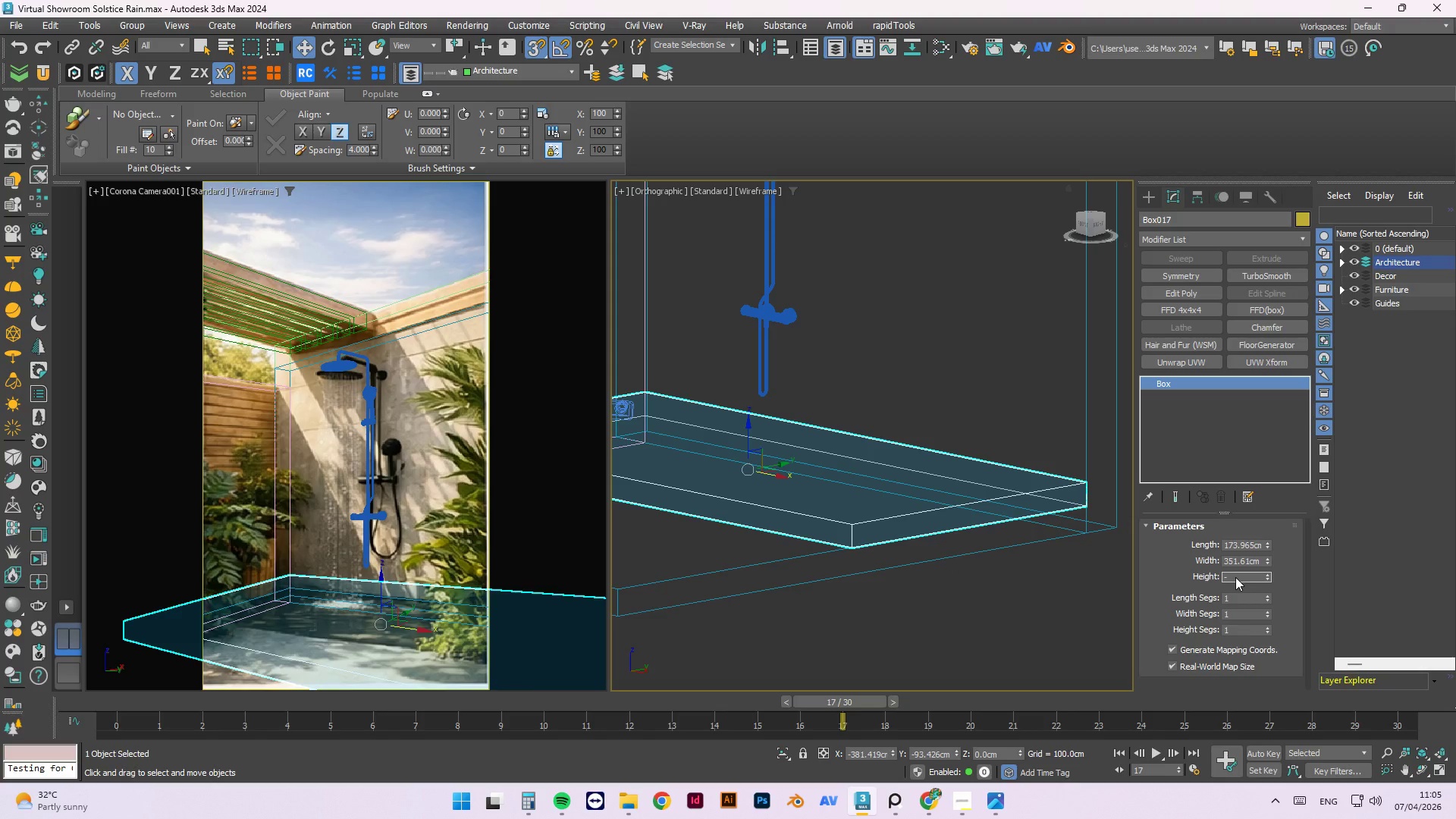 
key(Numpad5)
 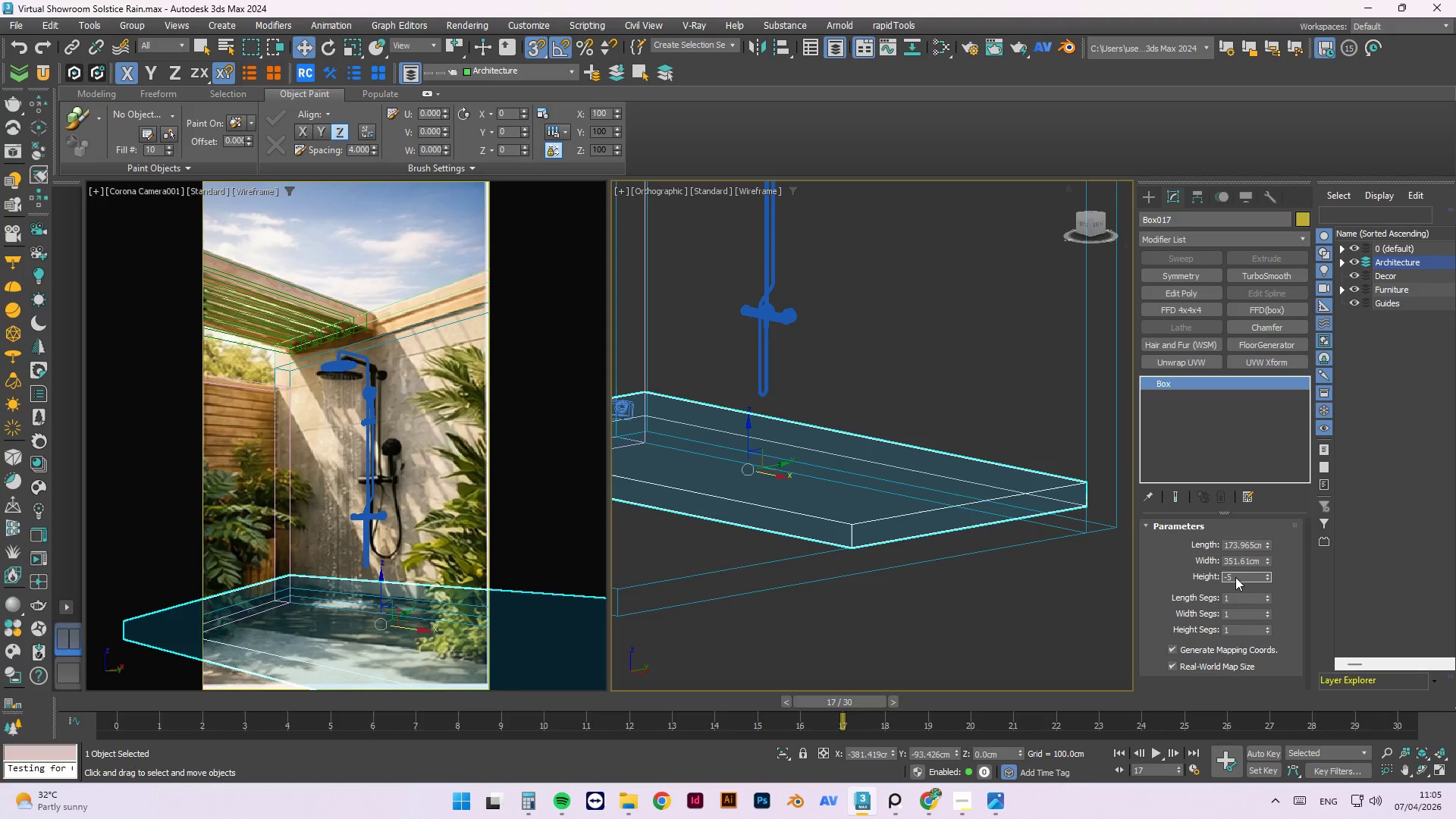 
key(NumpadEnter)
 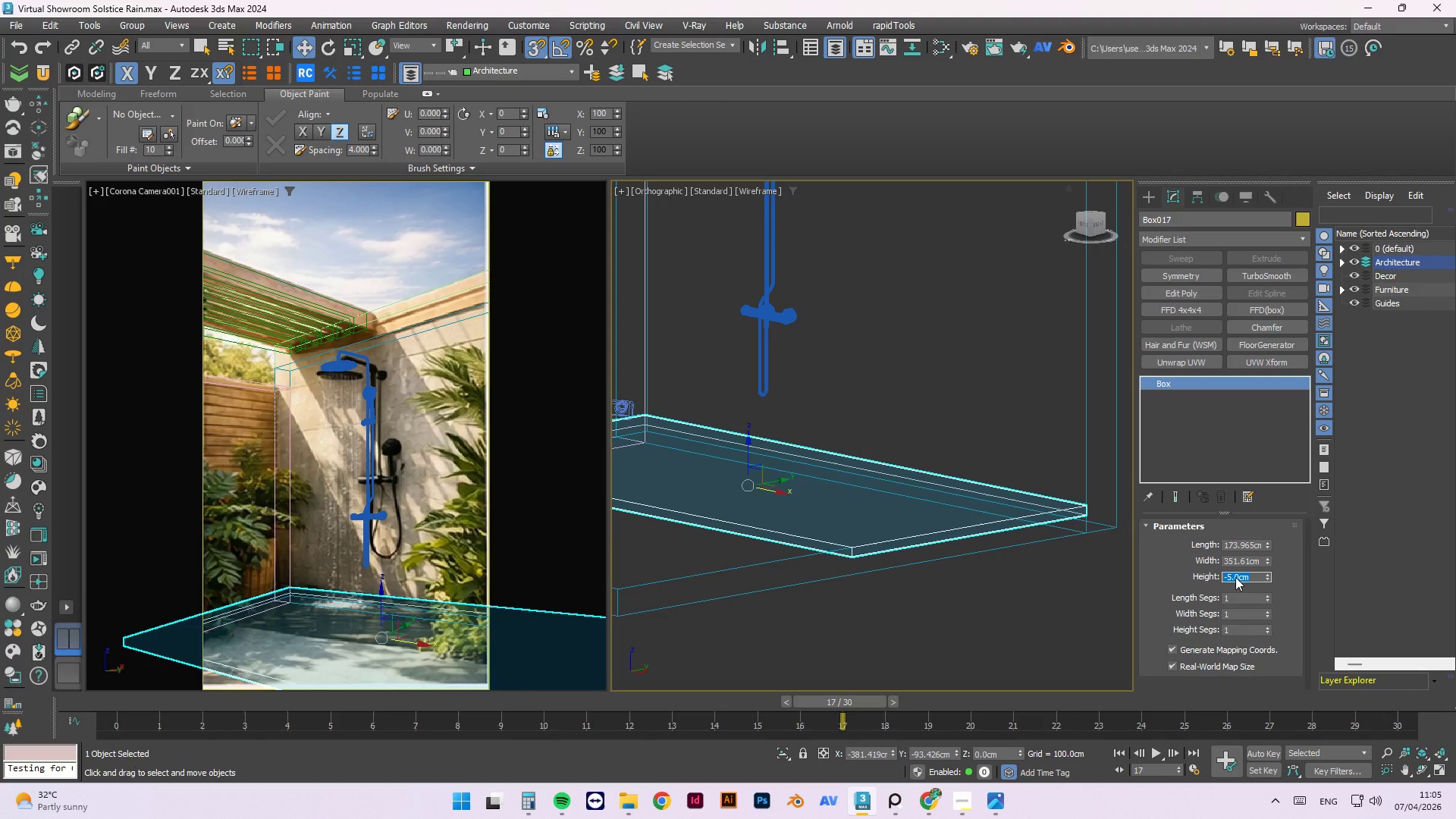 
key(NumpadSubtract)
 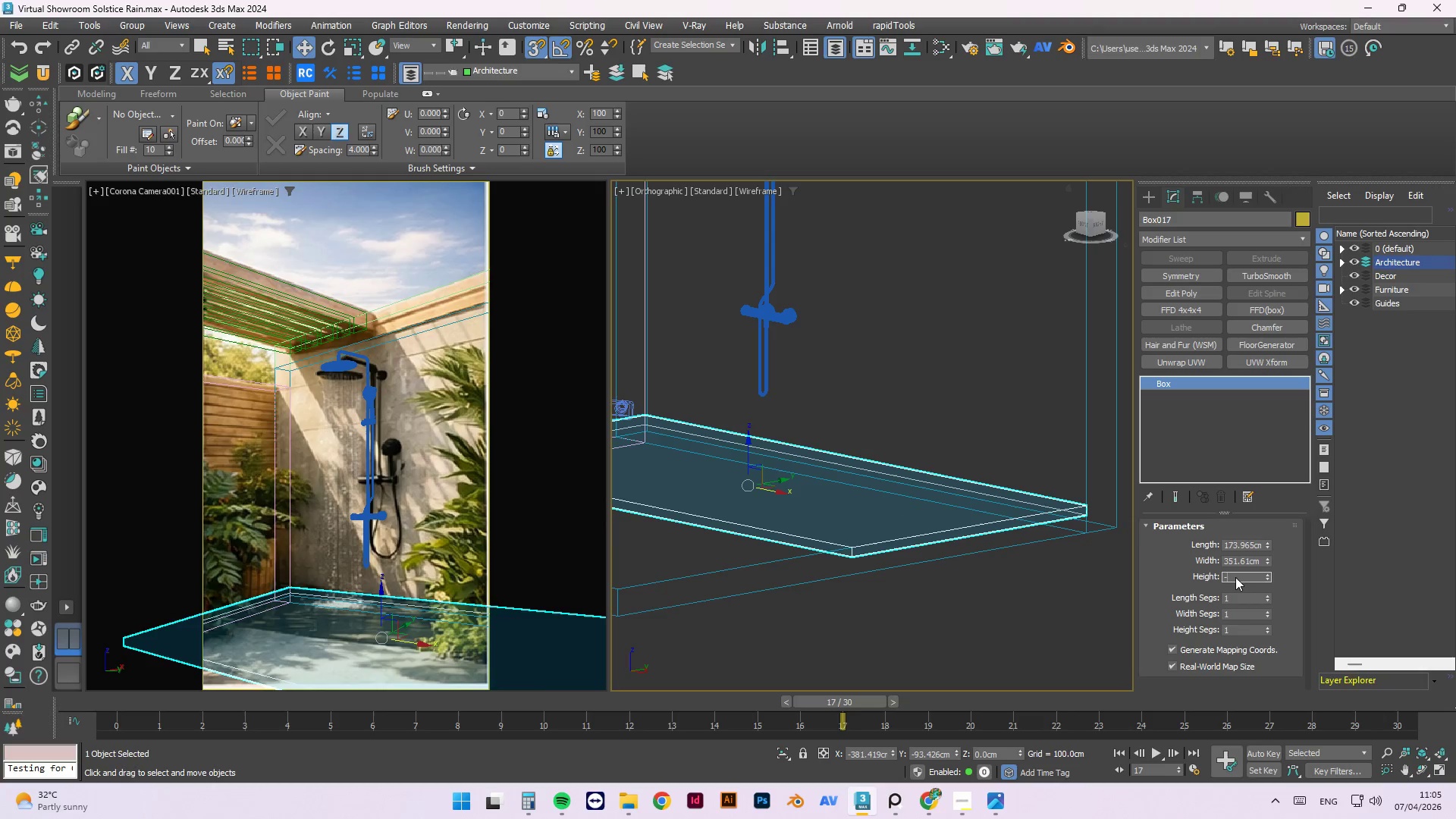 
key(Numpad2)
 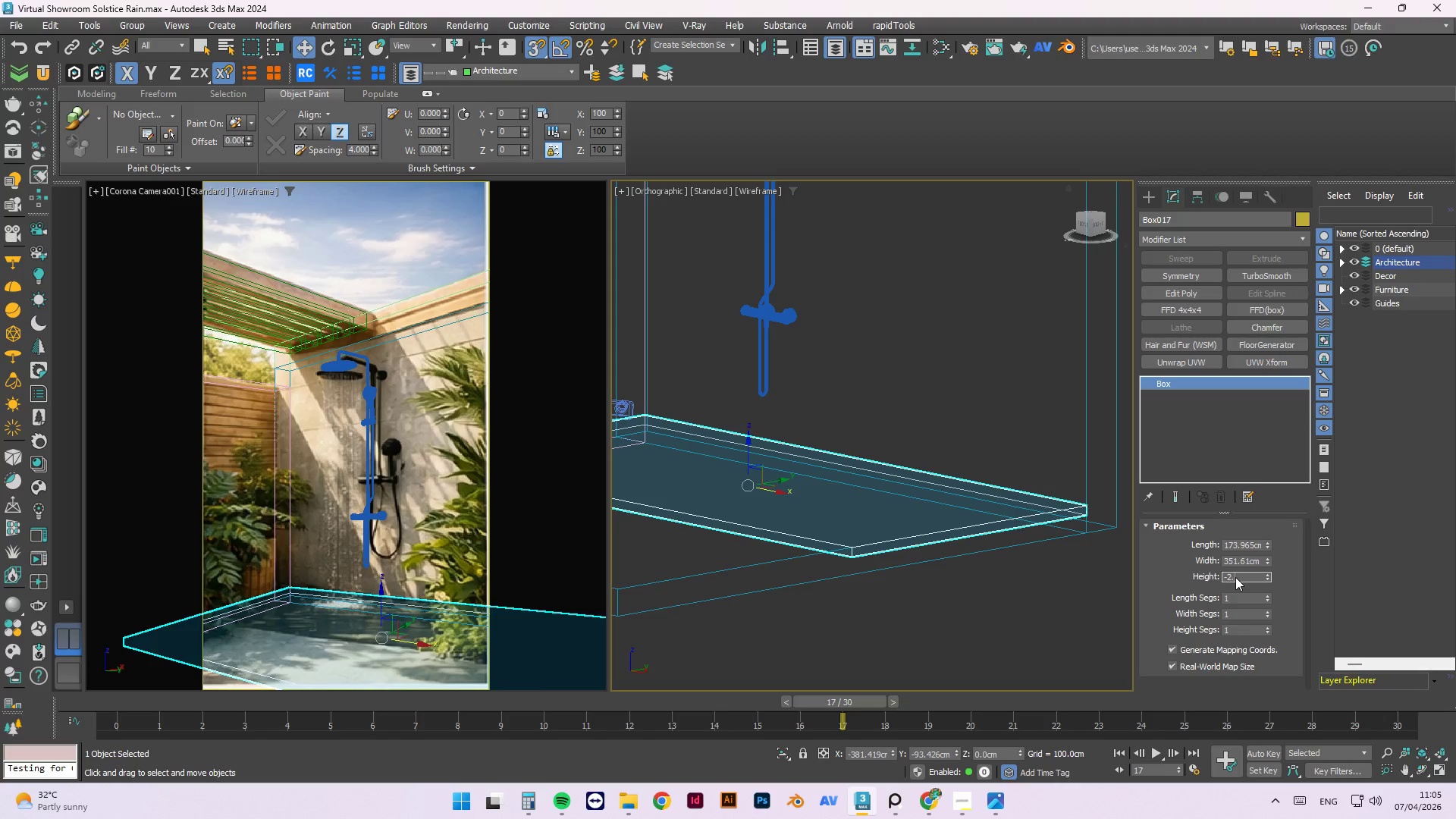 
key(NumpadDecimal)
 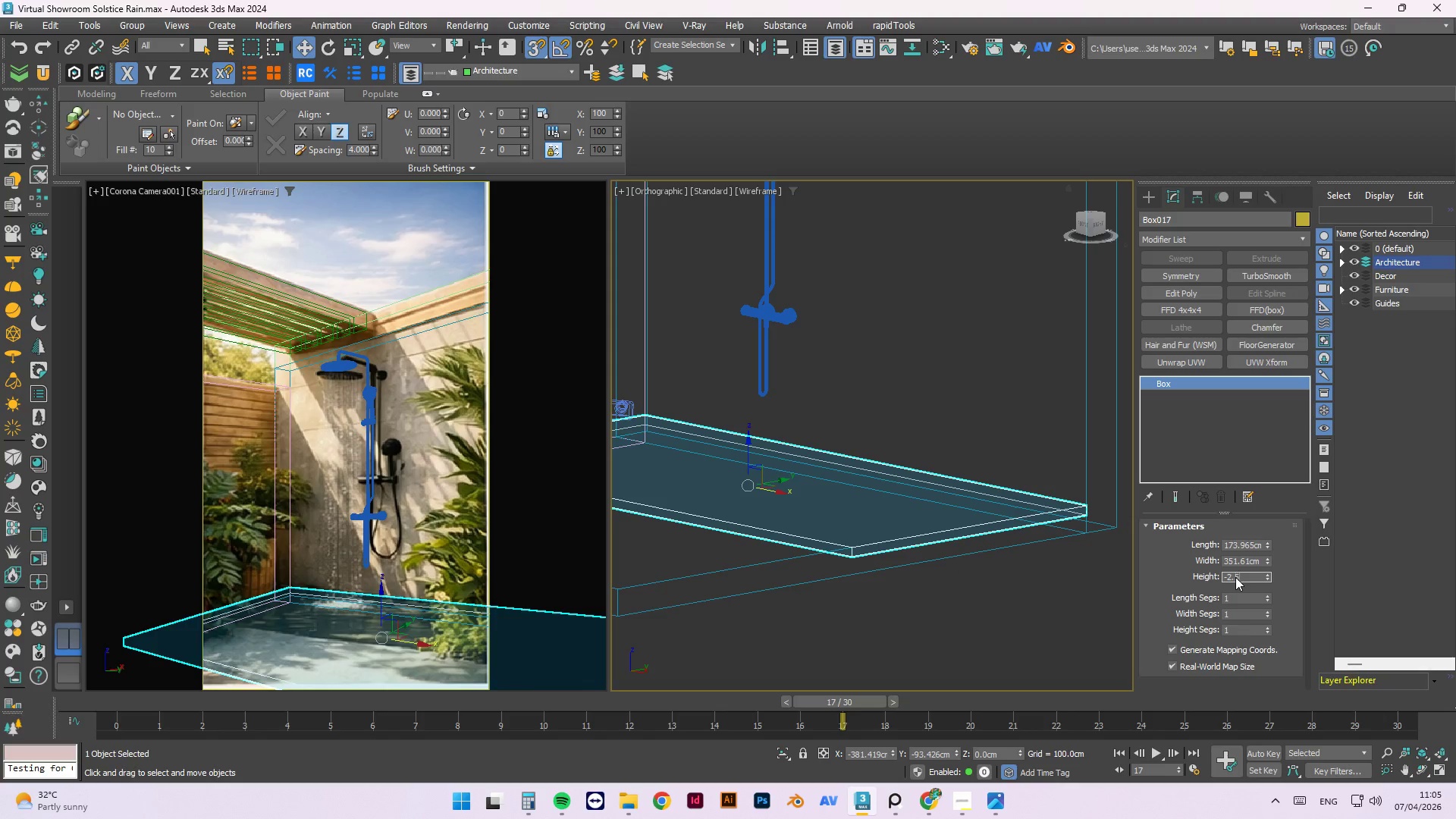 
key(Numpad5)
 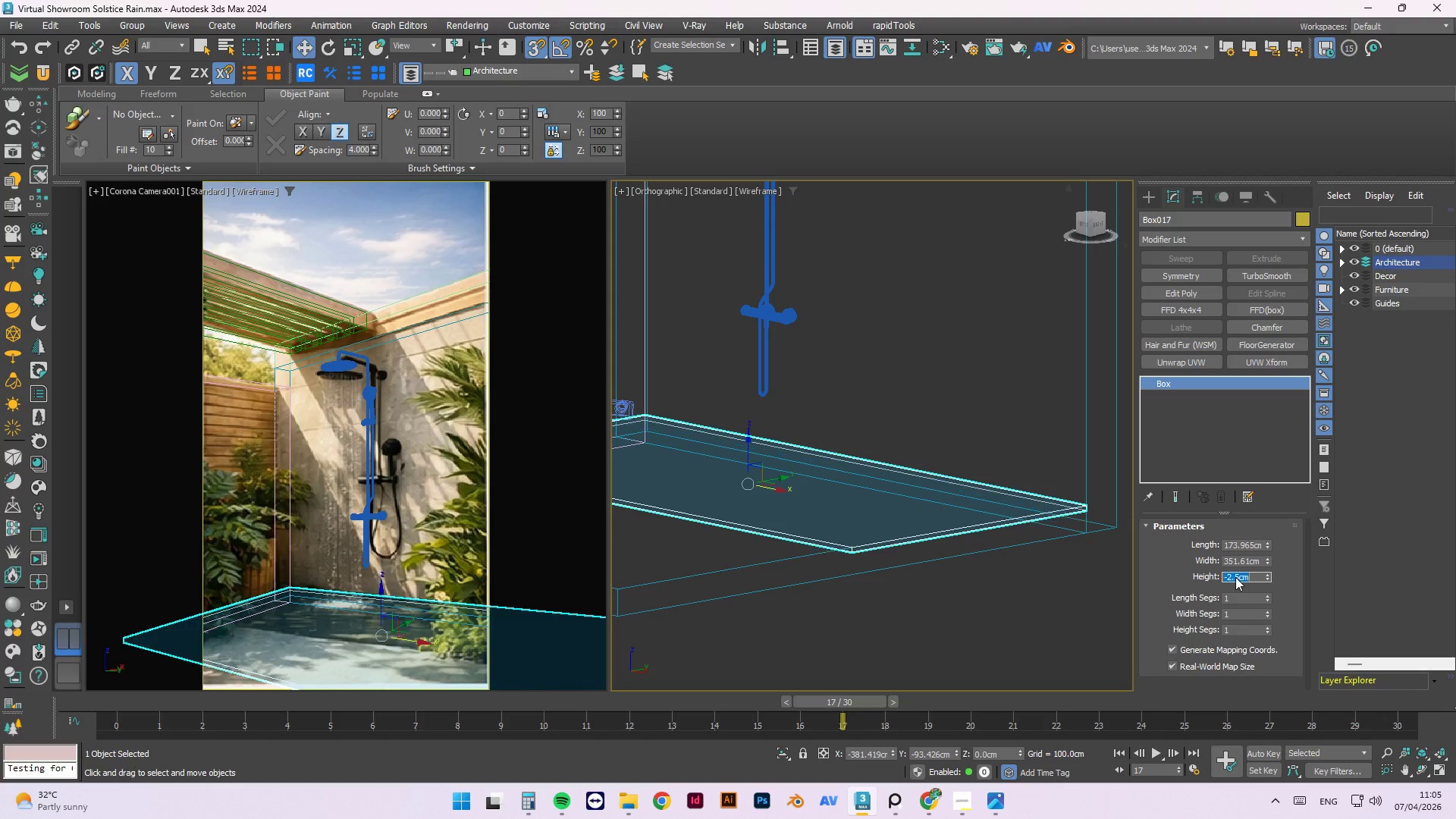 
key(NumpadEnter)
 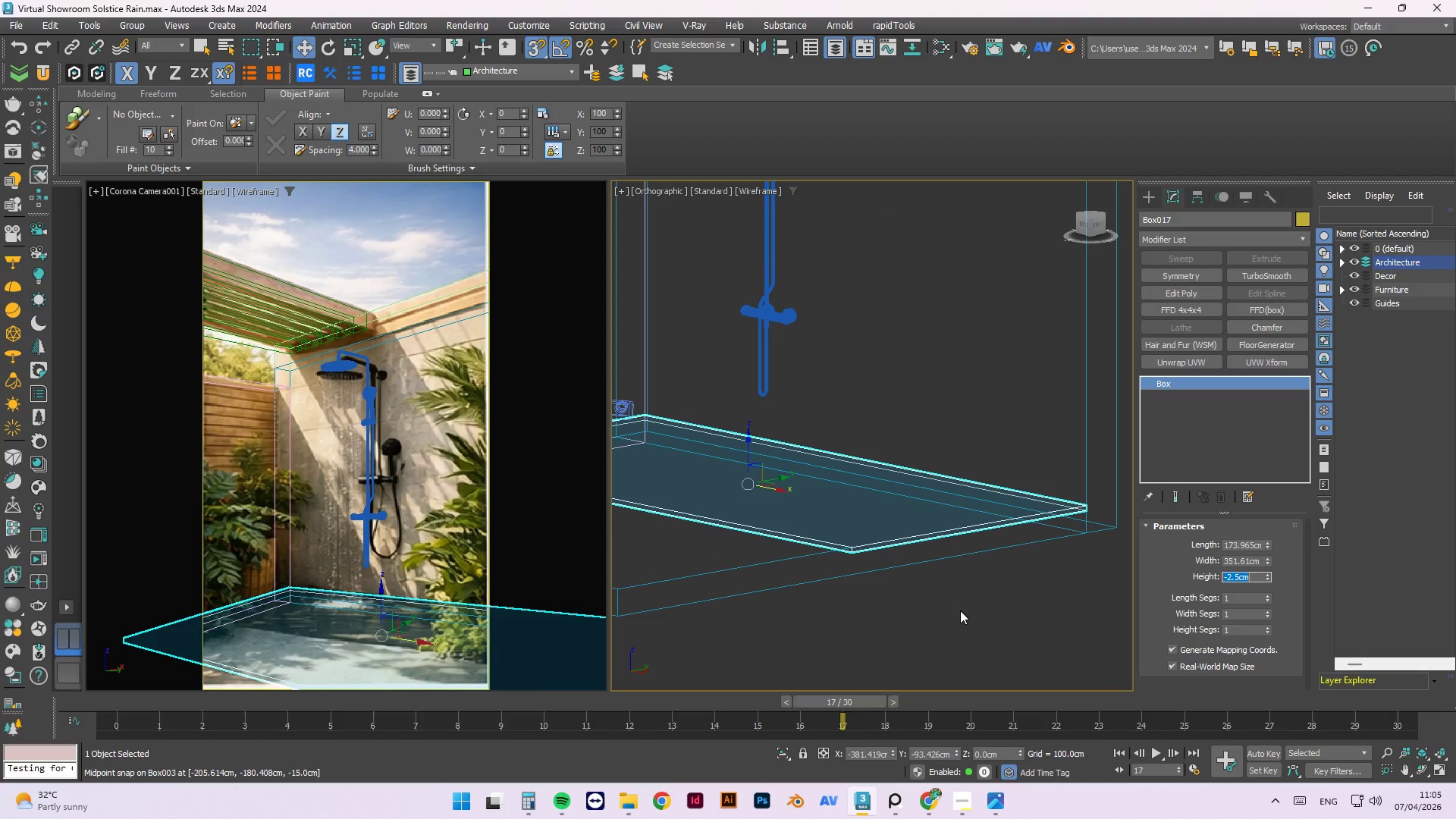 
left_click([962, 605])
 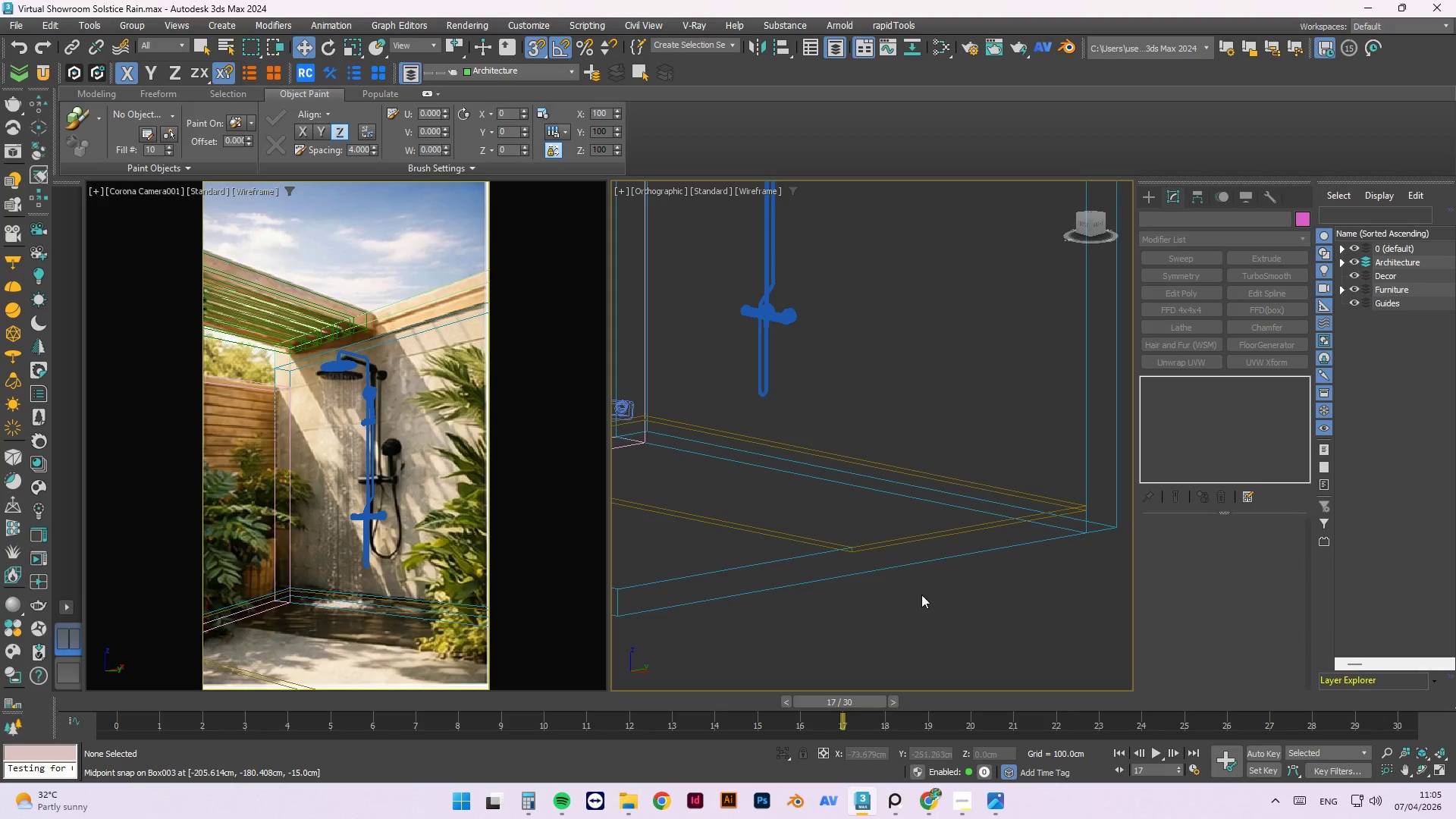 
scroll: coordinate [921, 586], scroll_direction: down, amount: 2.0
 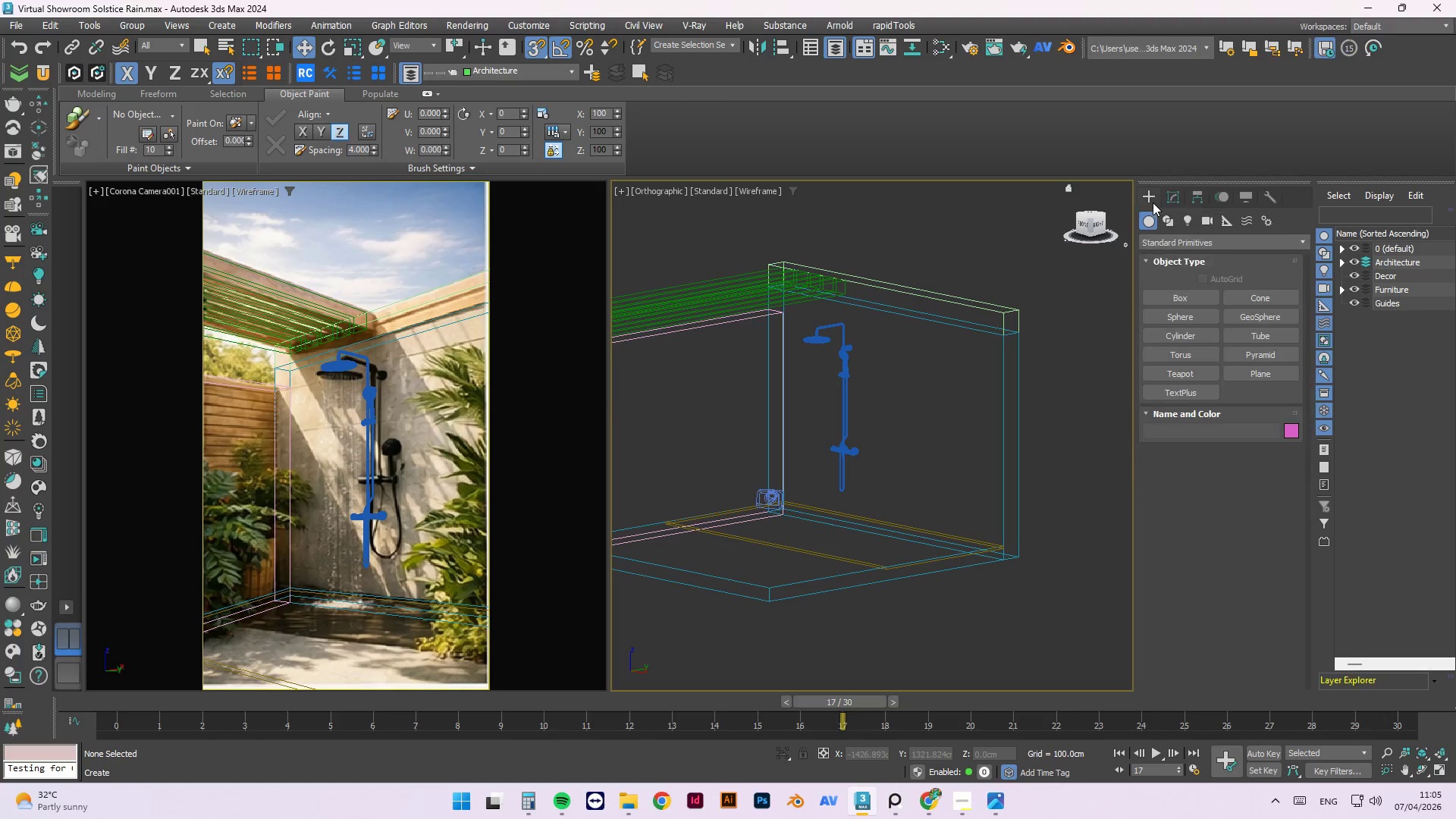 
left_click([1176, 295])
 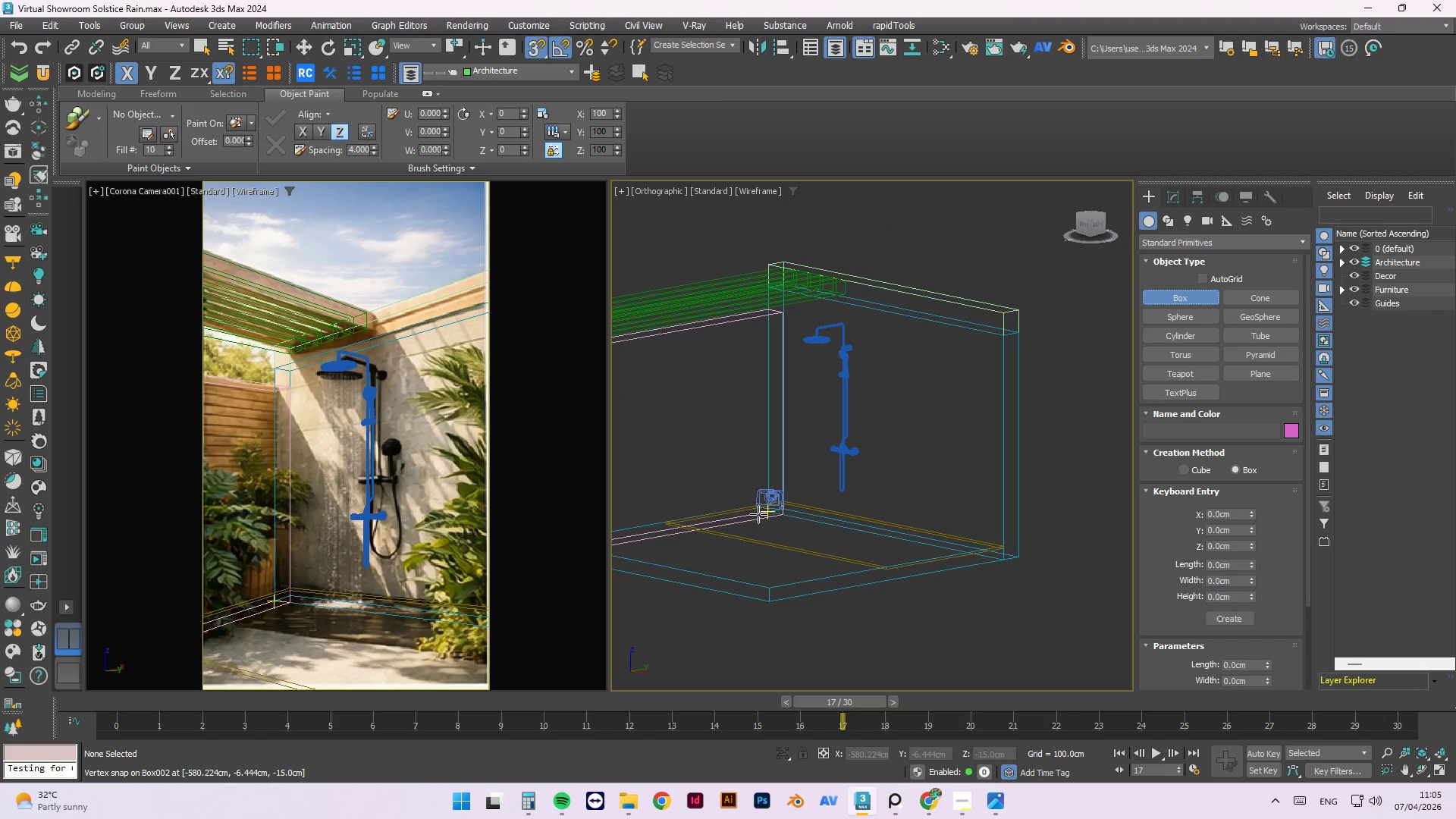 
hold_key(key=AltLeft, duration=1.02)
 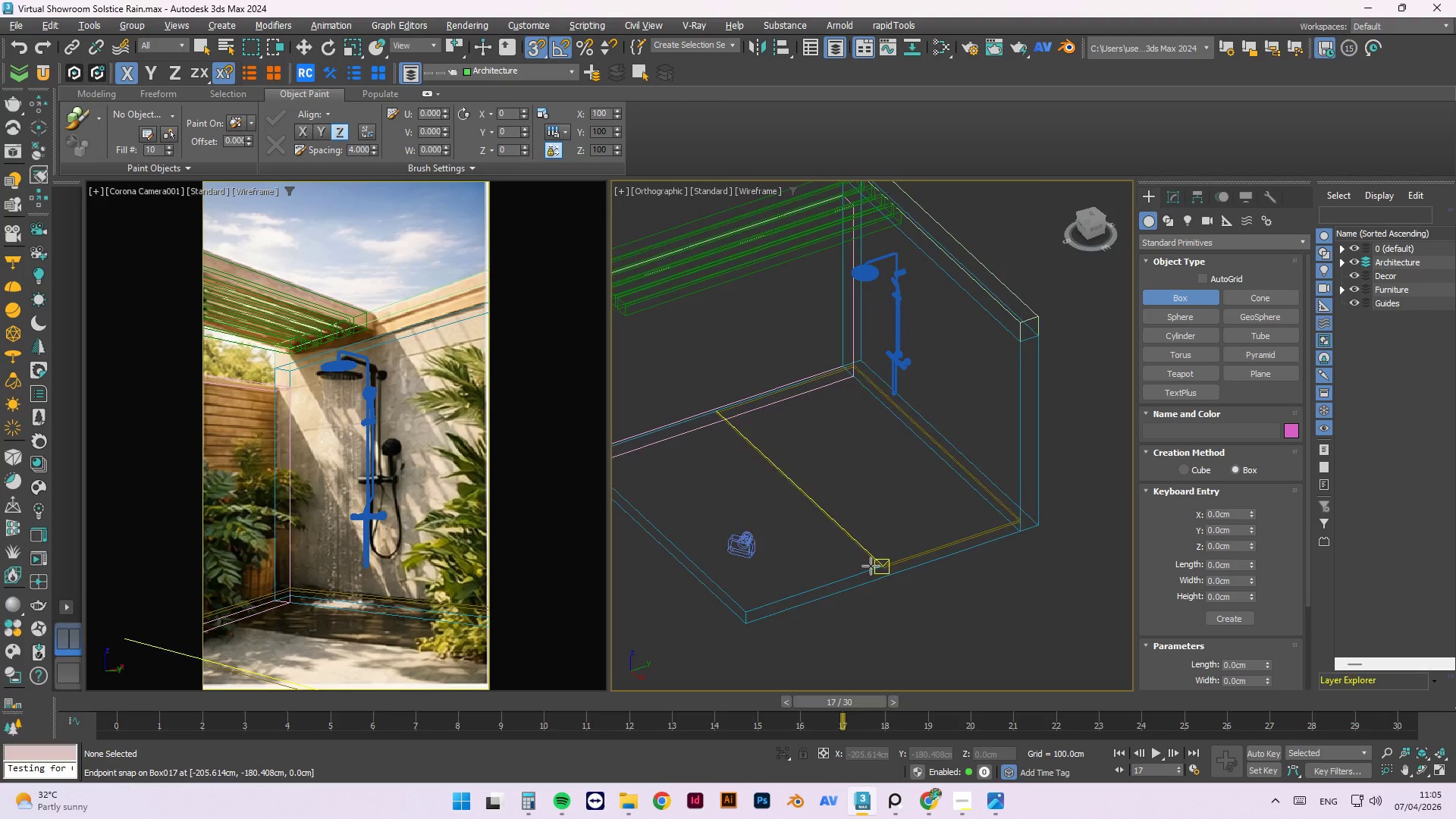 
scroll: coordinate [883, 556], scroll_direction: up, amount: 5.0
 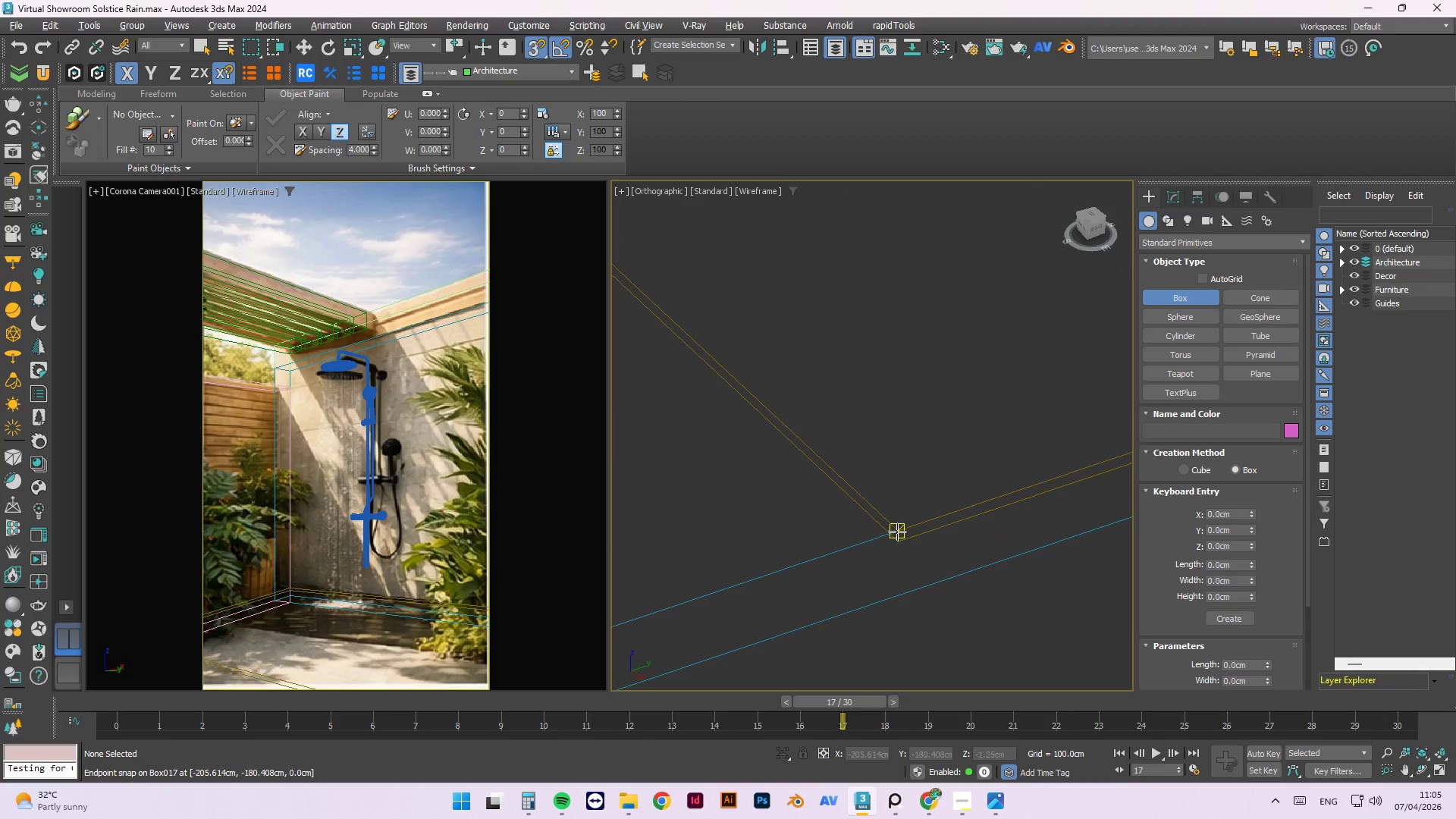 
left_click_drag(start_coordinate=[897, 532], to_coordinate=[889, 391])
 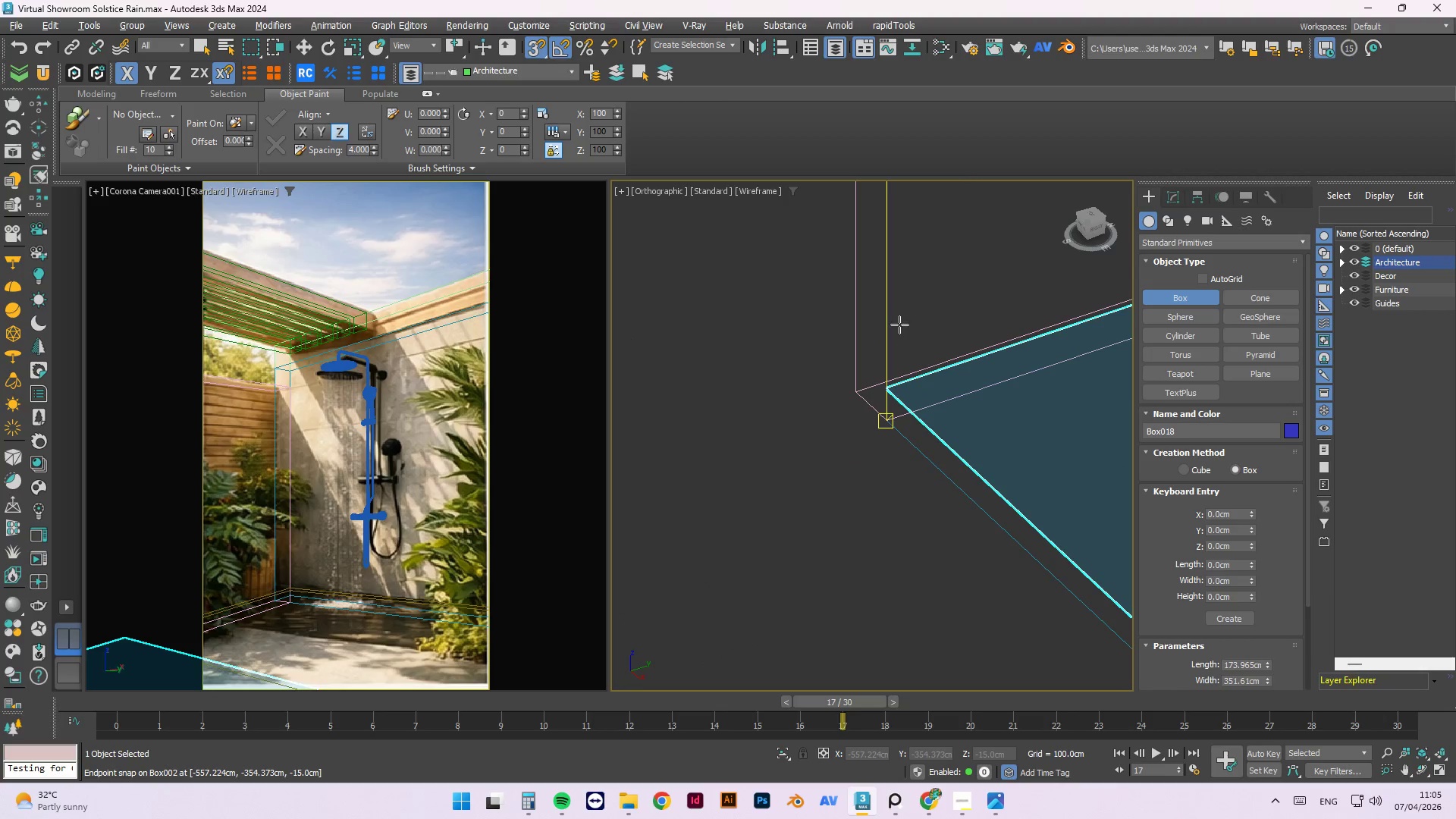 
scroll: coordinate [1036, 466], scroll_direction: down, amount: 7.0
 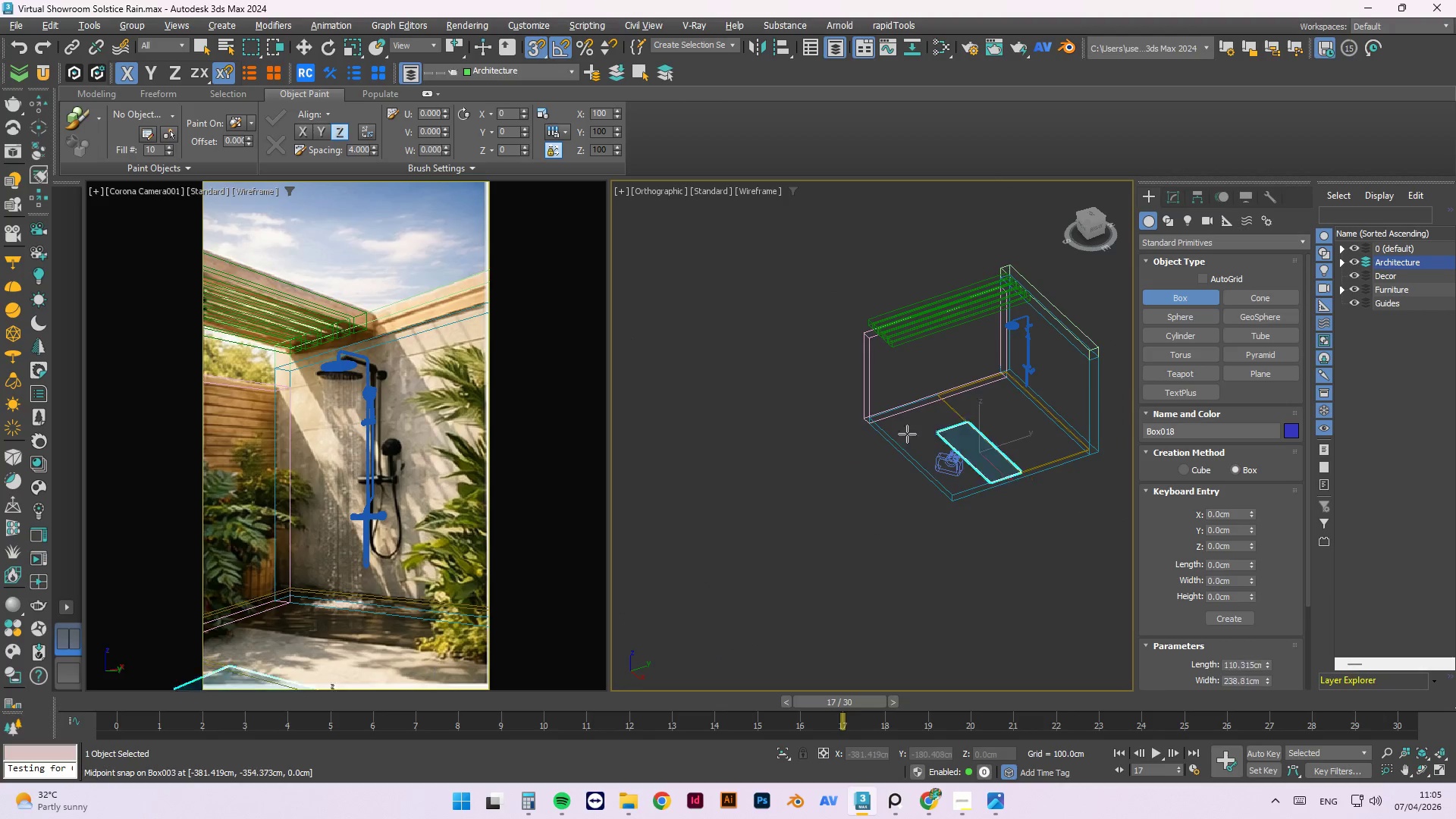 
scroll: coordinate [880, 413], scroll_direction: up, amount: 5.0
 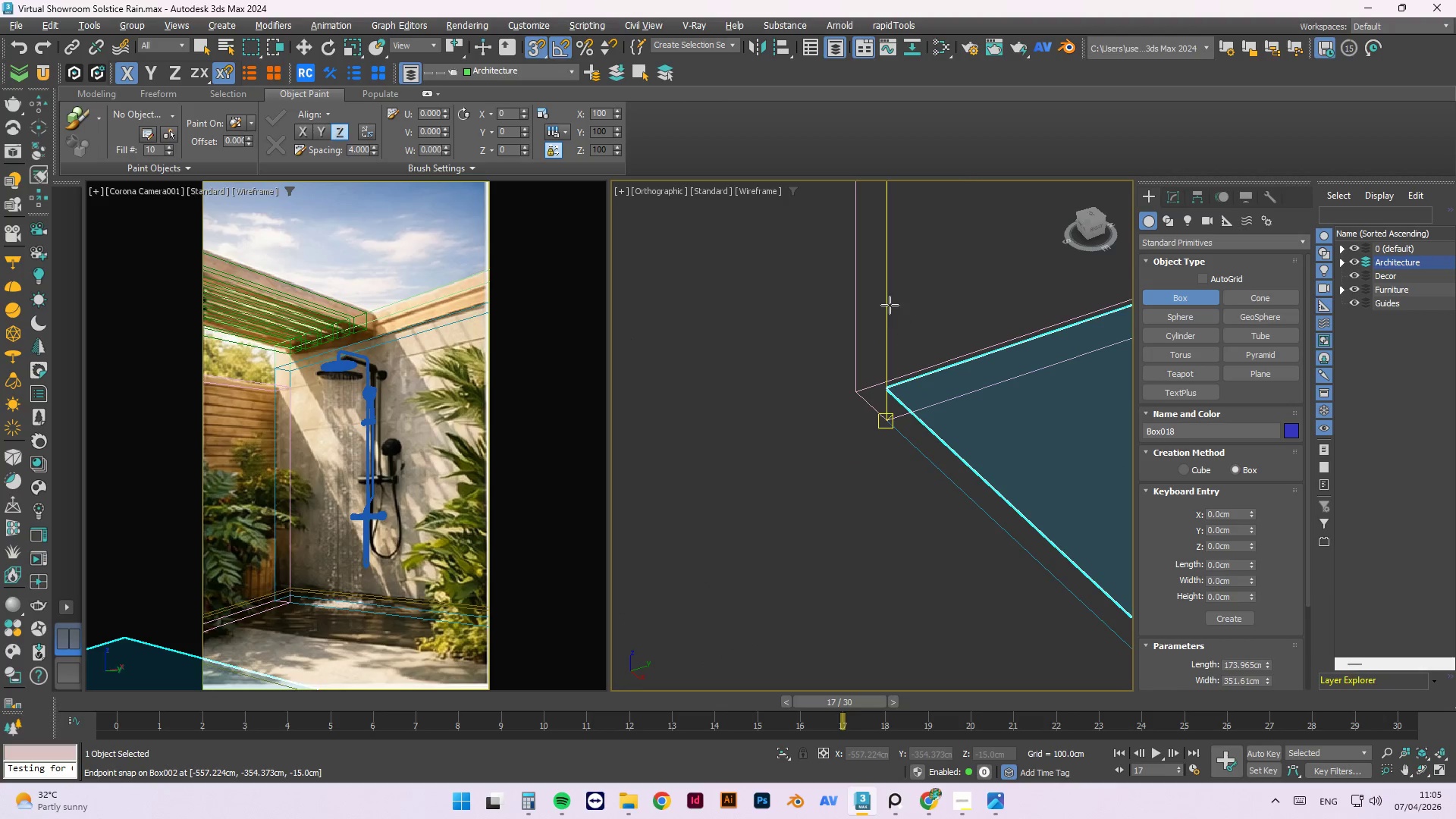 
left_click([994, 249])
 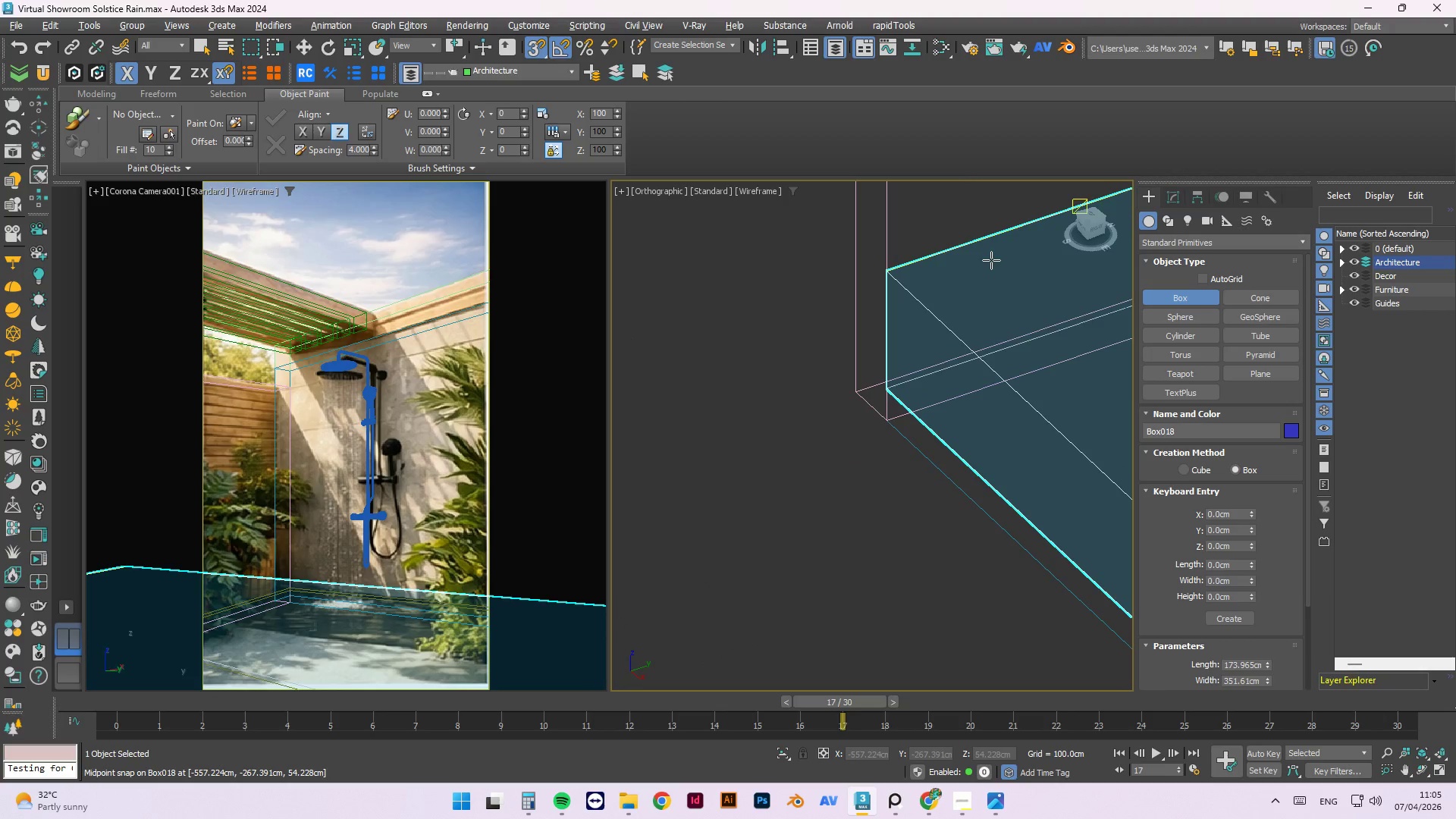 
key(Escape)
 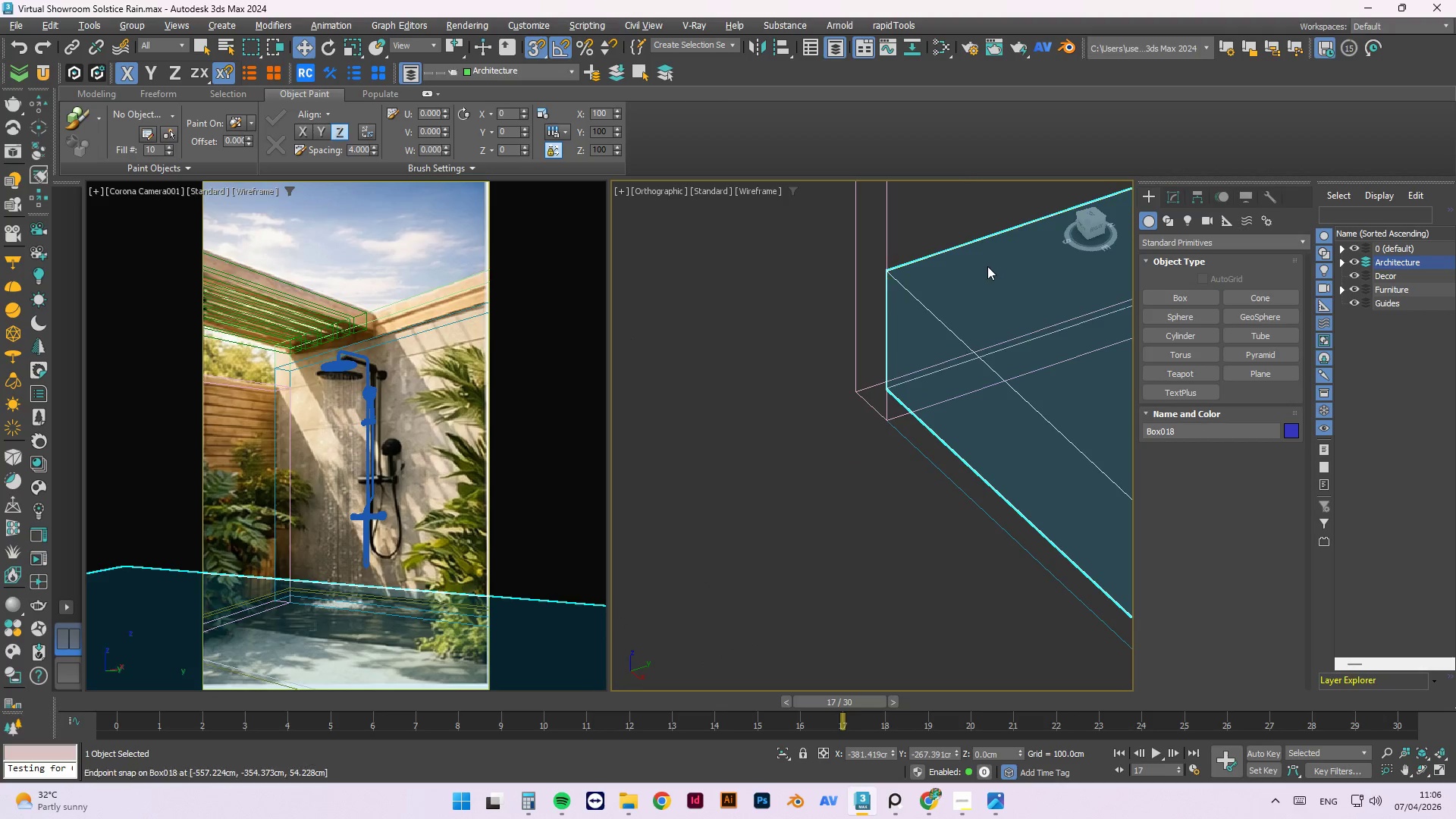 
key(Escape)
 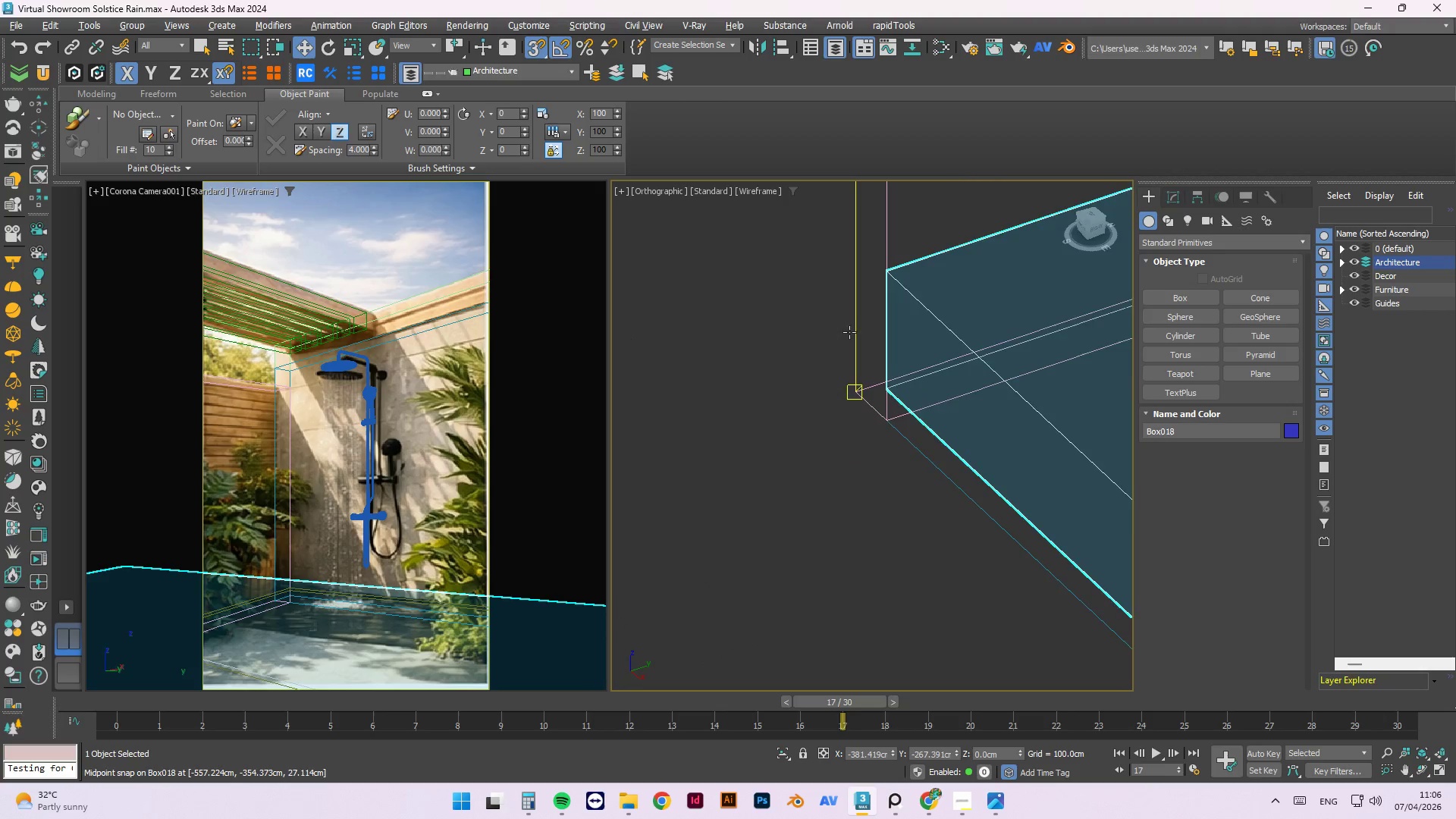 
scroll: coordinate [831, 351], scroll_direction: down, amount: 2.0
 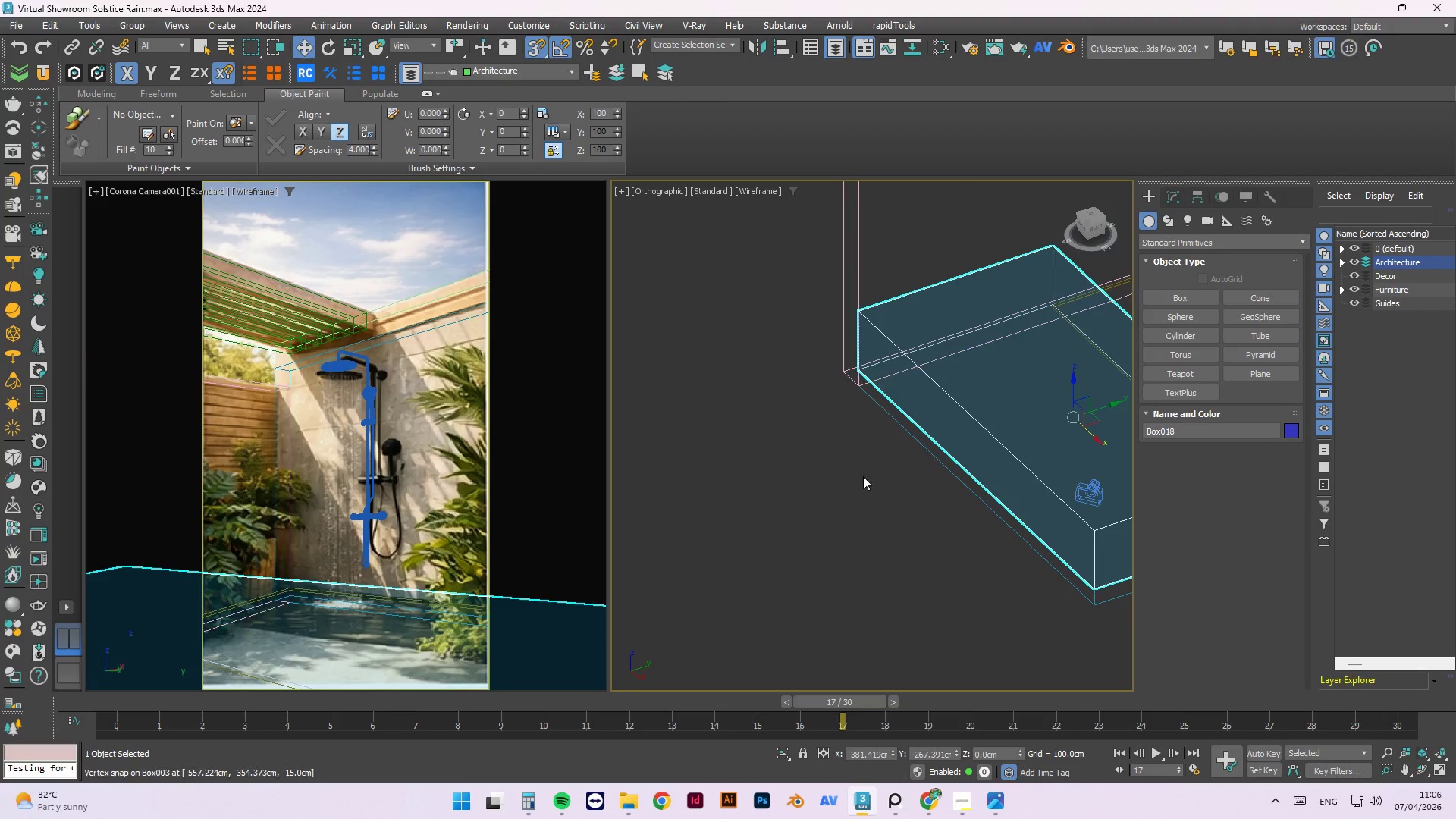 
key(W)
 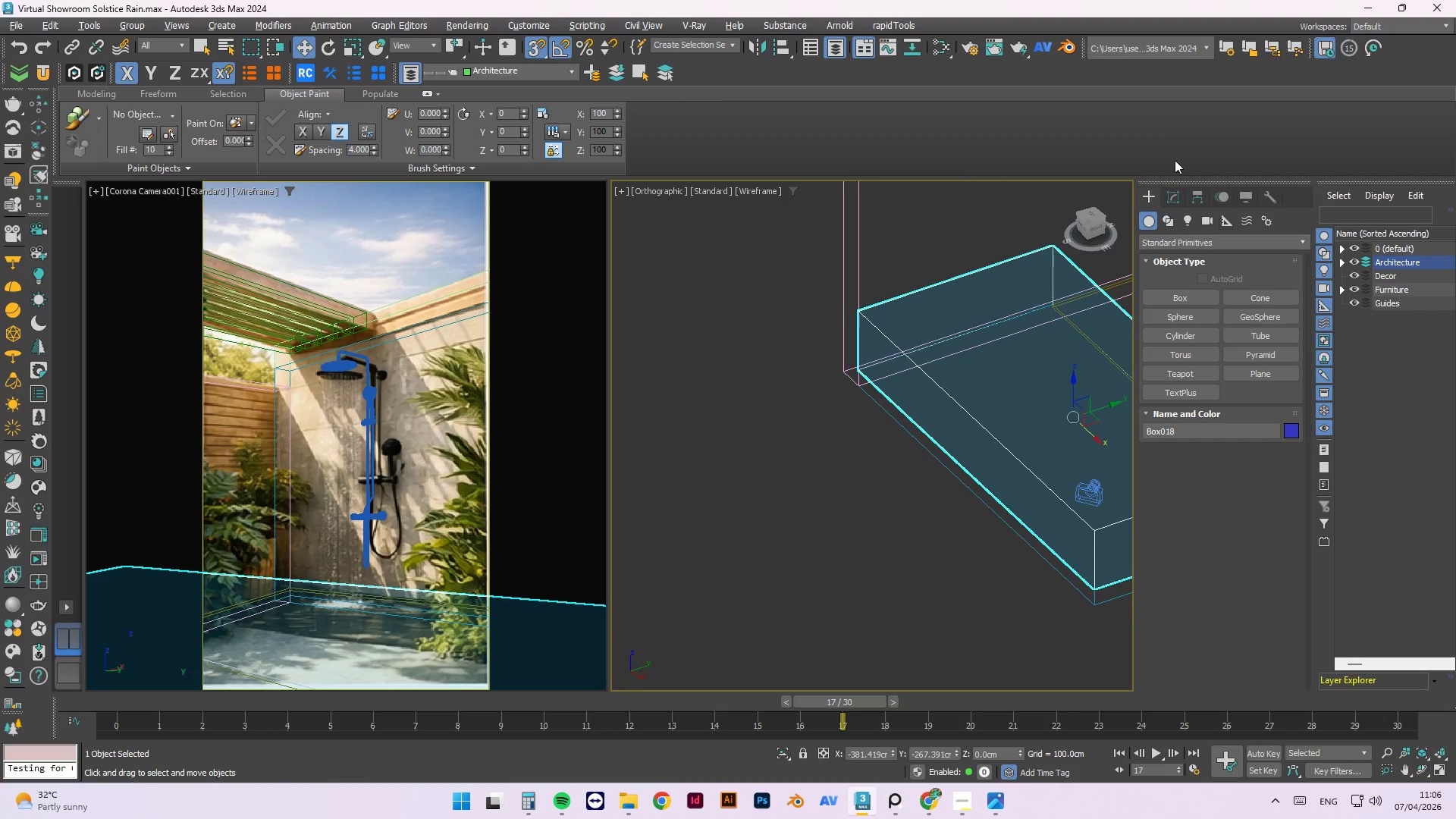 
left_click([1174, 197])
 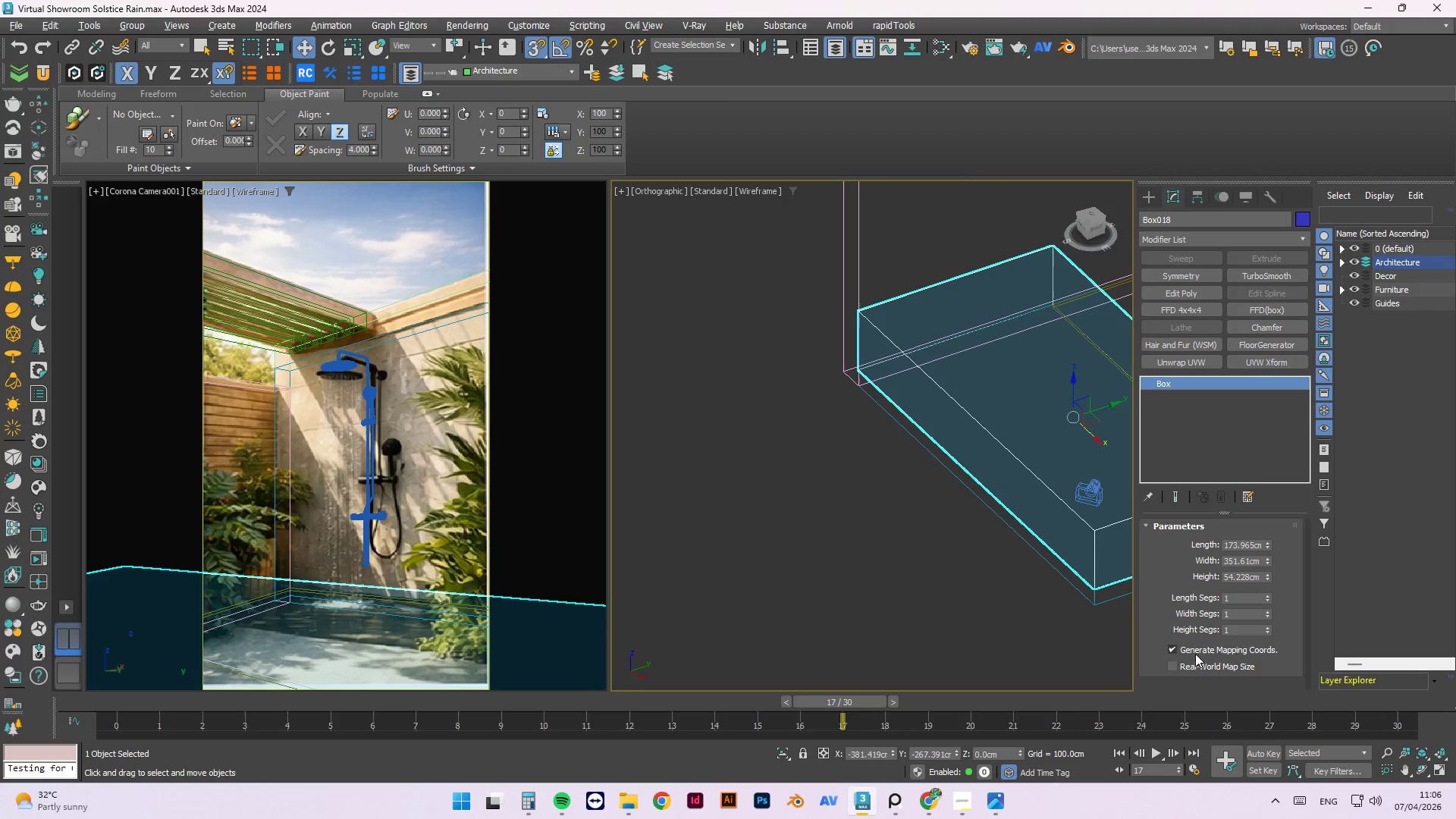 
left_click([1210, 668])
 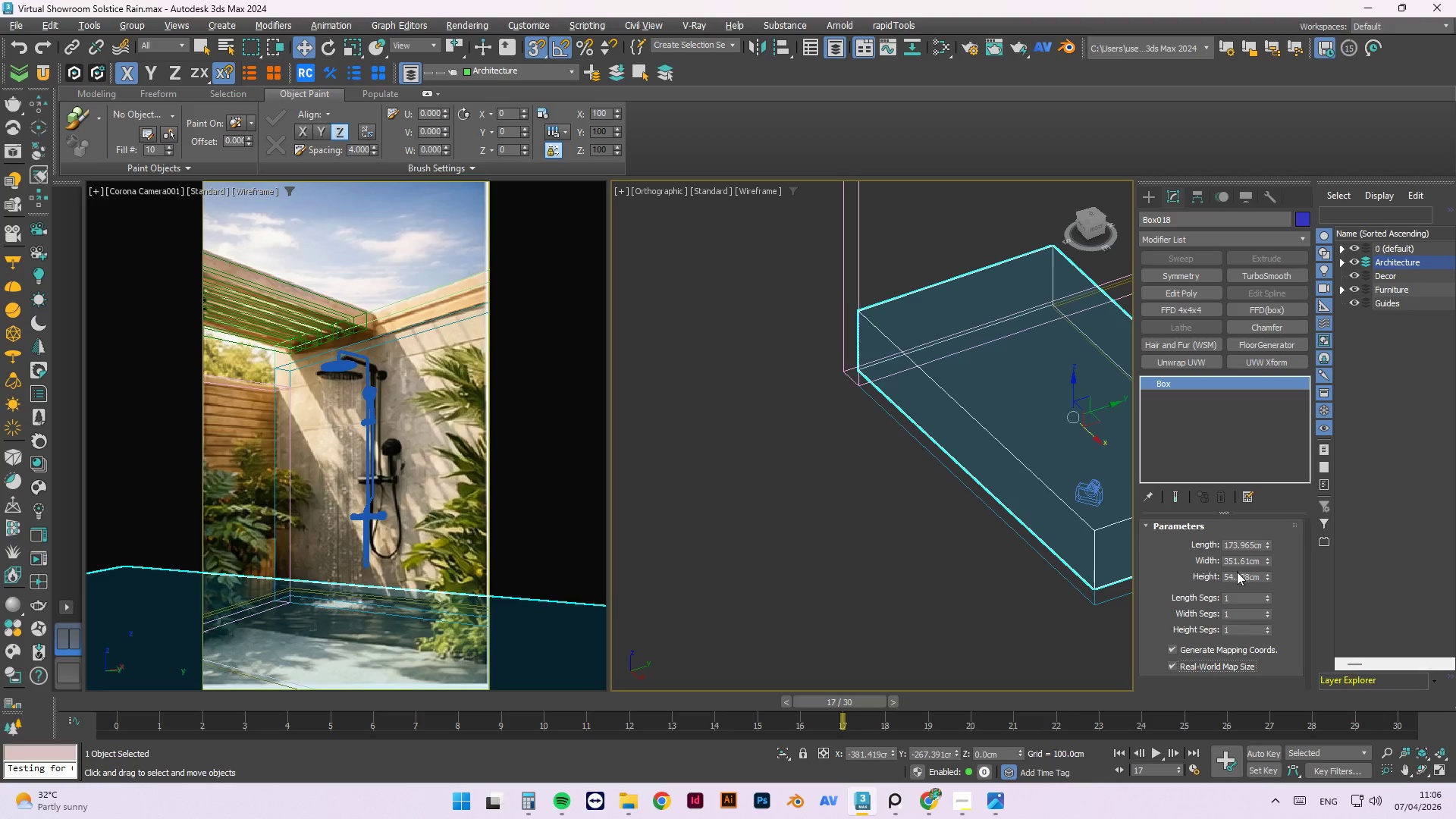 
double_click([1241, 579])
 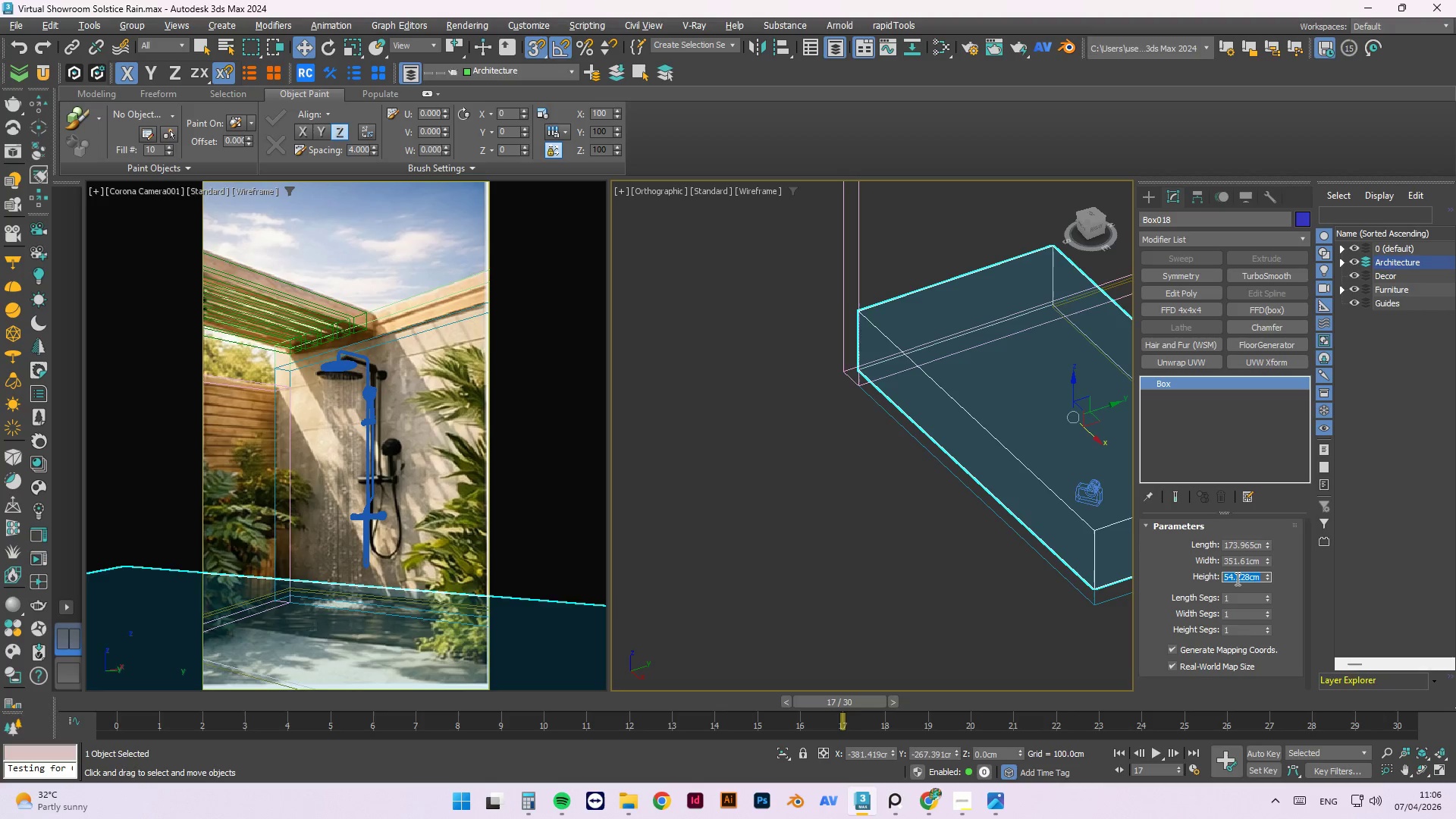 
key(Numpad2)
 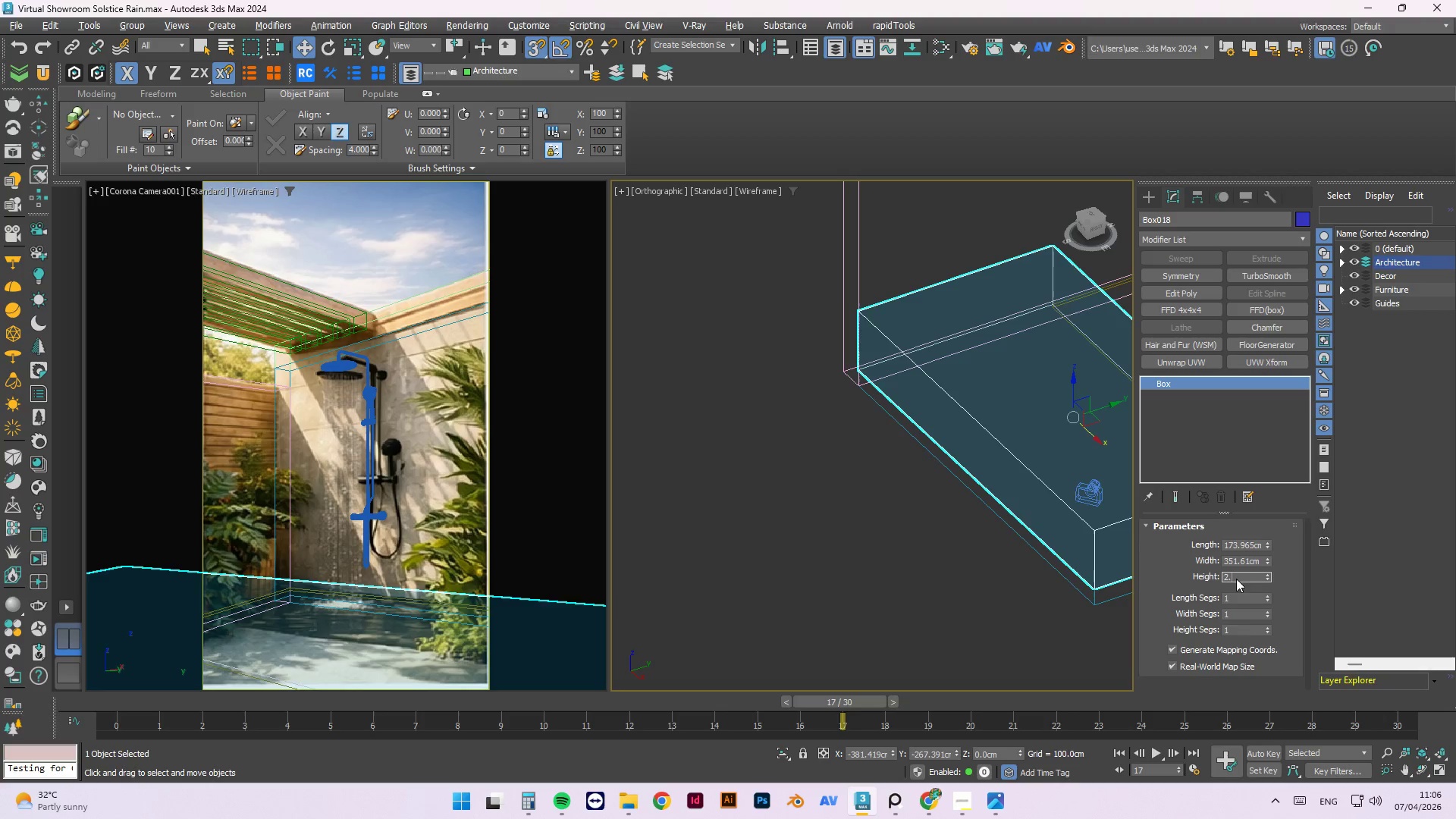 
key(NumpadDecimal)
 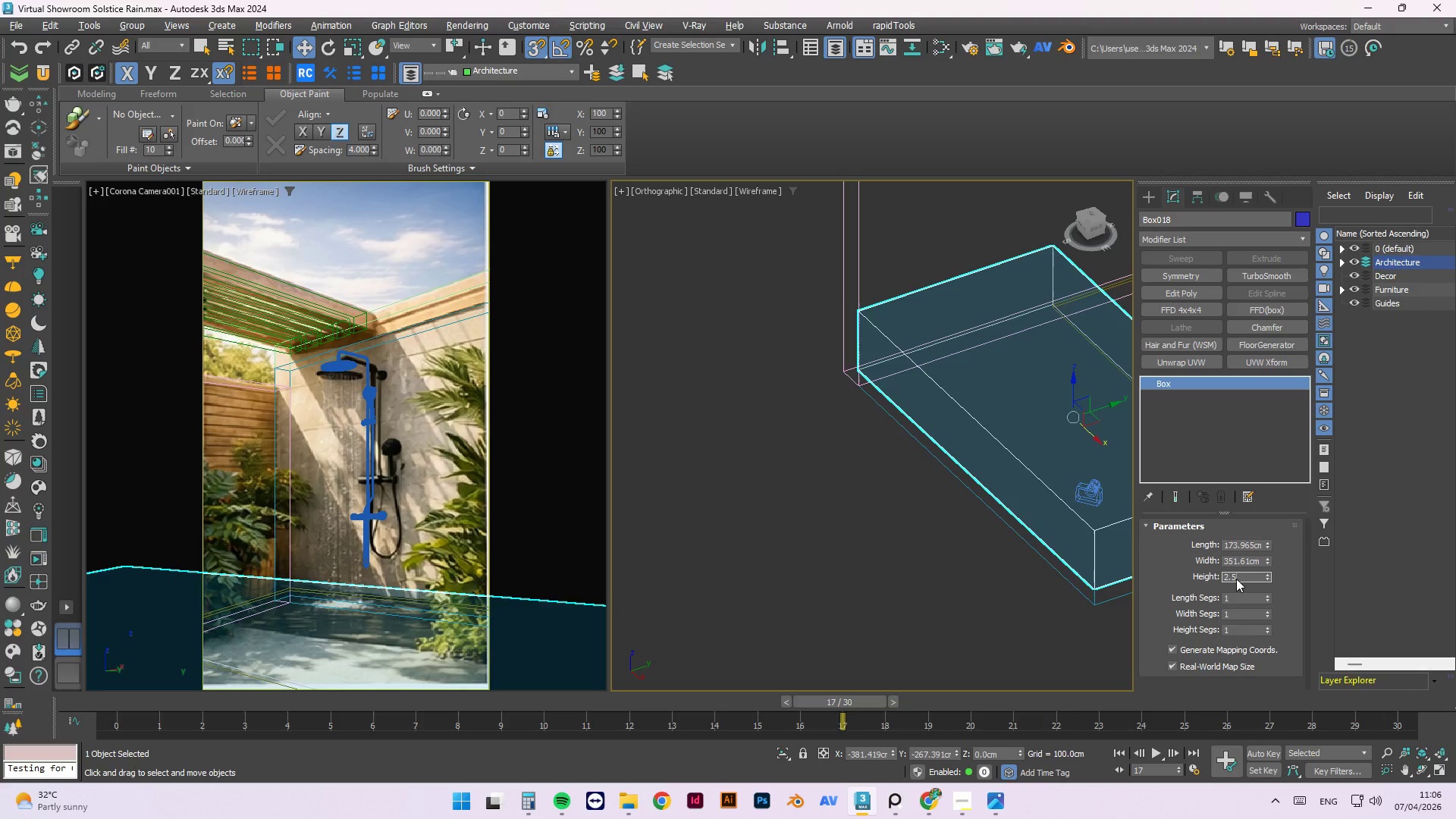 
key(Numpad5)
 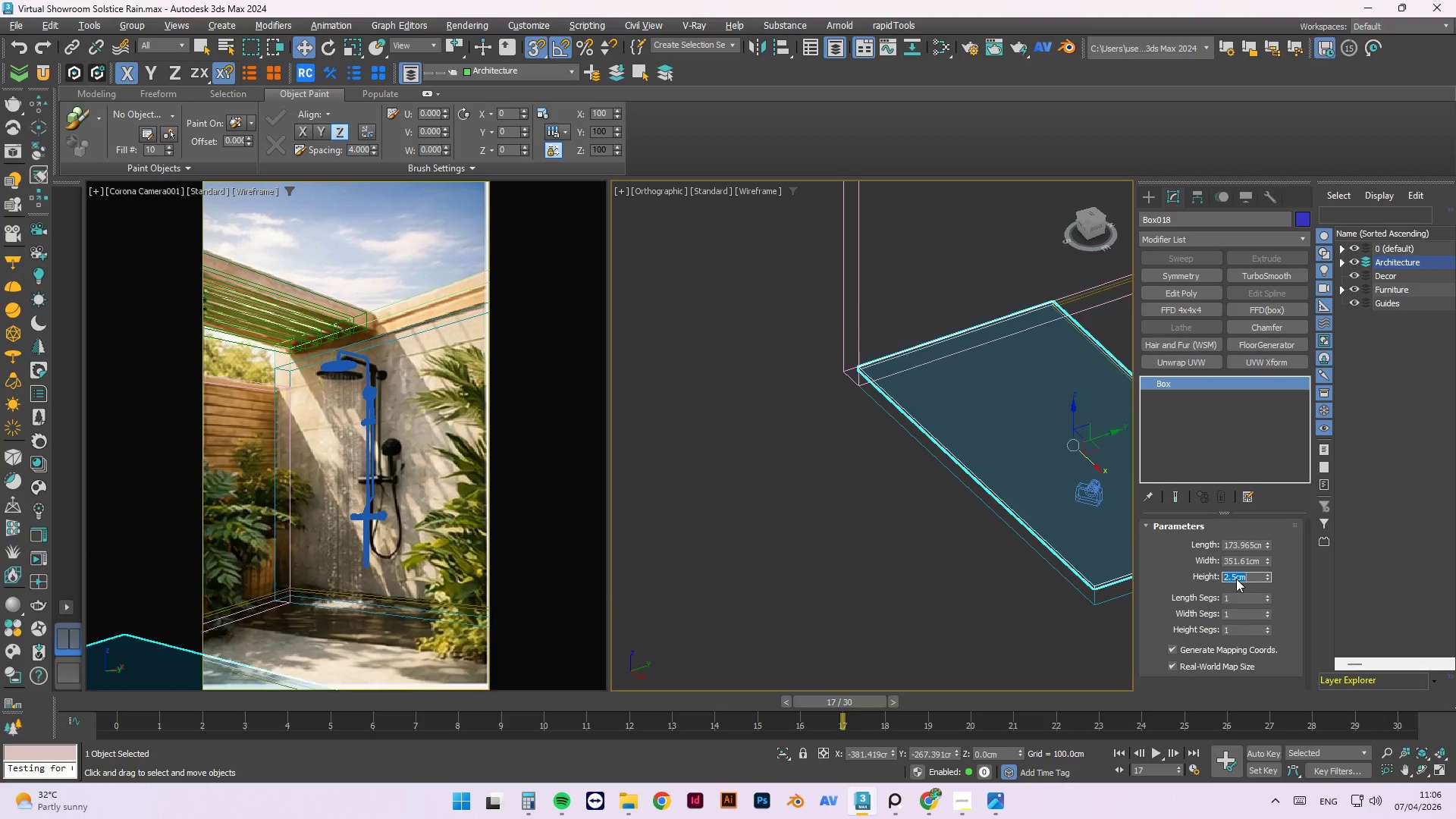 
key(NumpadEnter)
 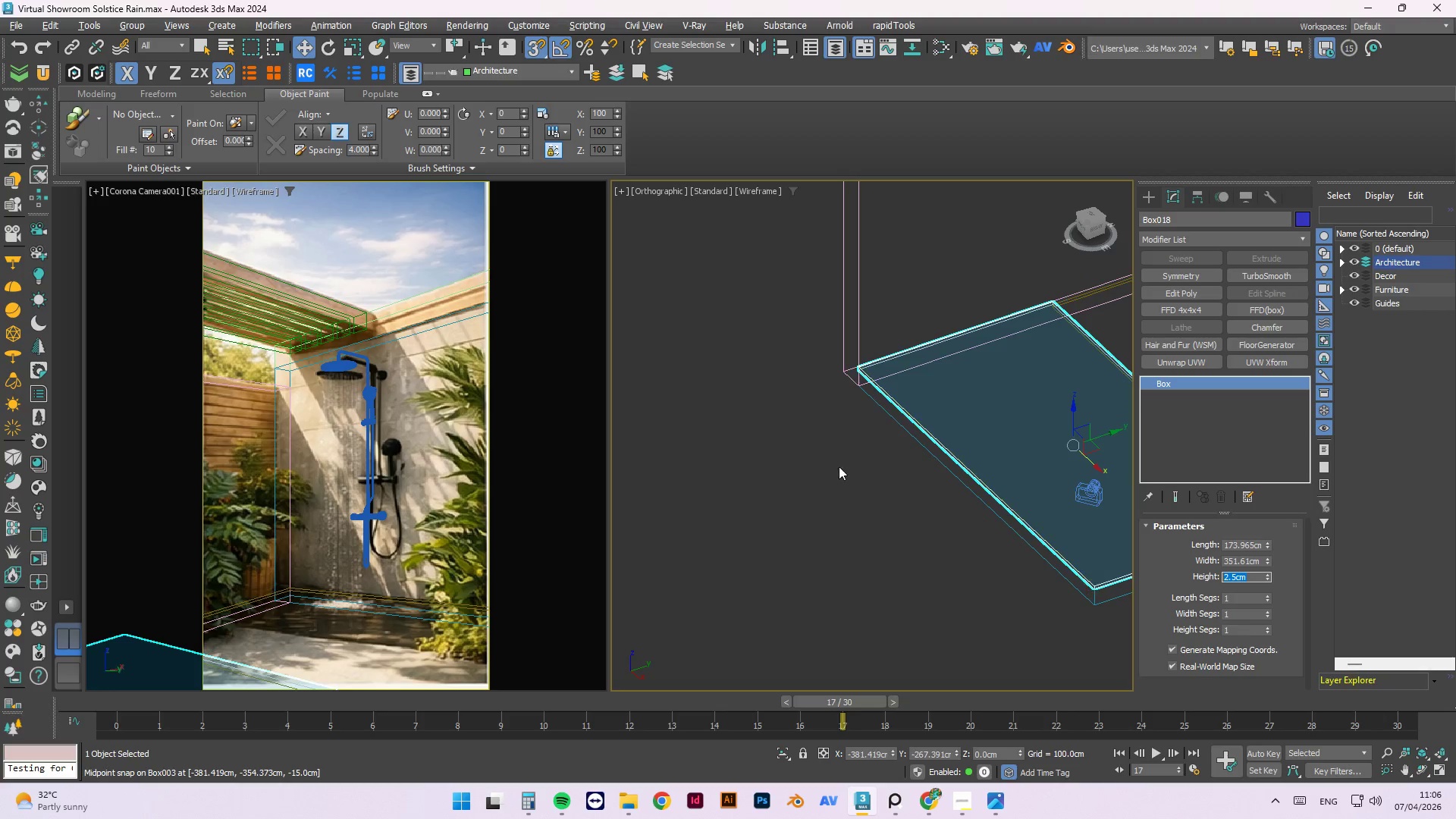 
left_click([795, 459])
 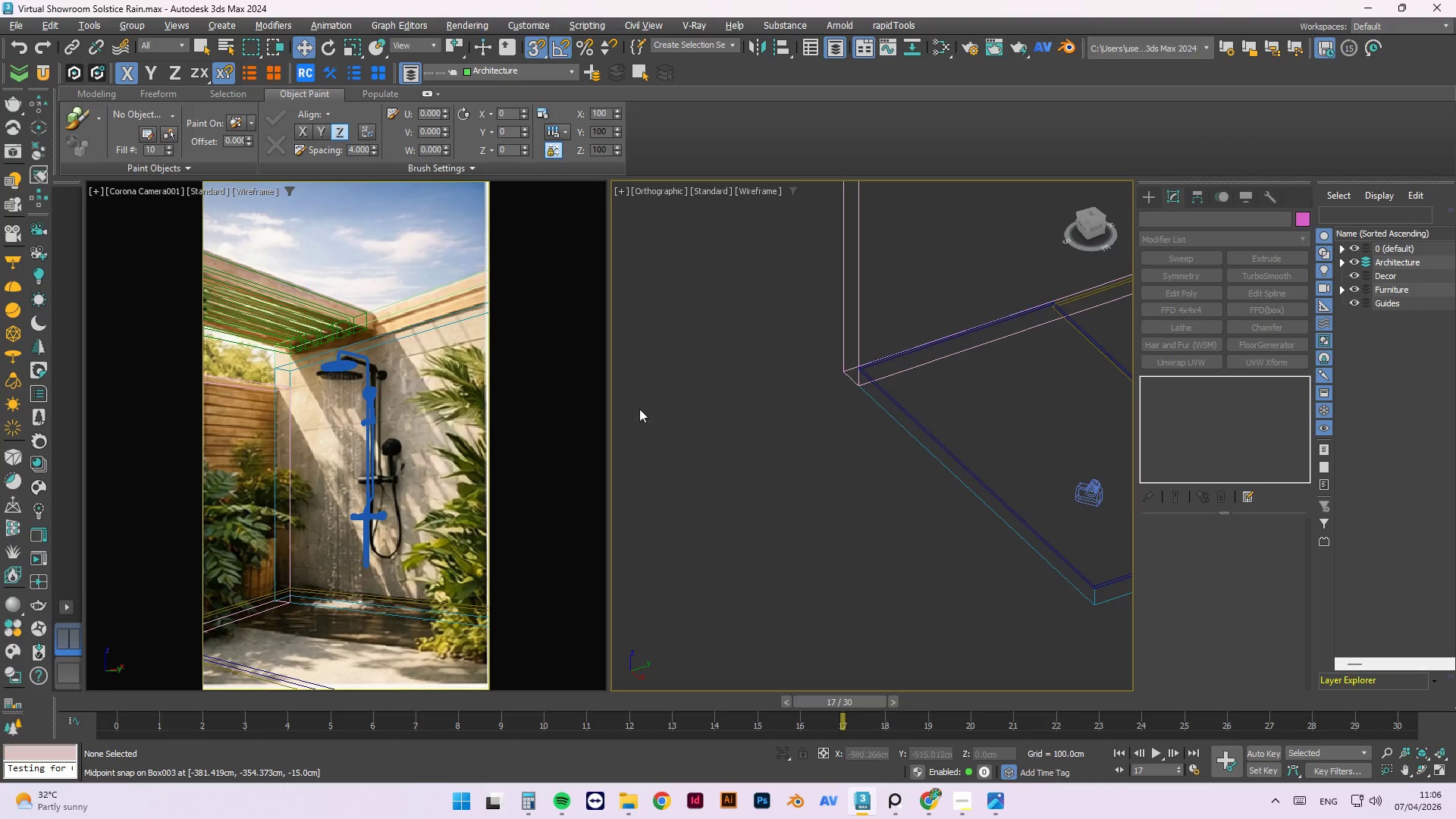 
scroll: coordinate [925, 433], scroll_direction: down, amount: 1.0
 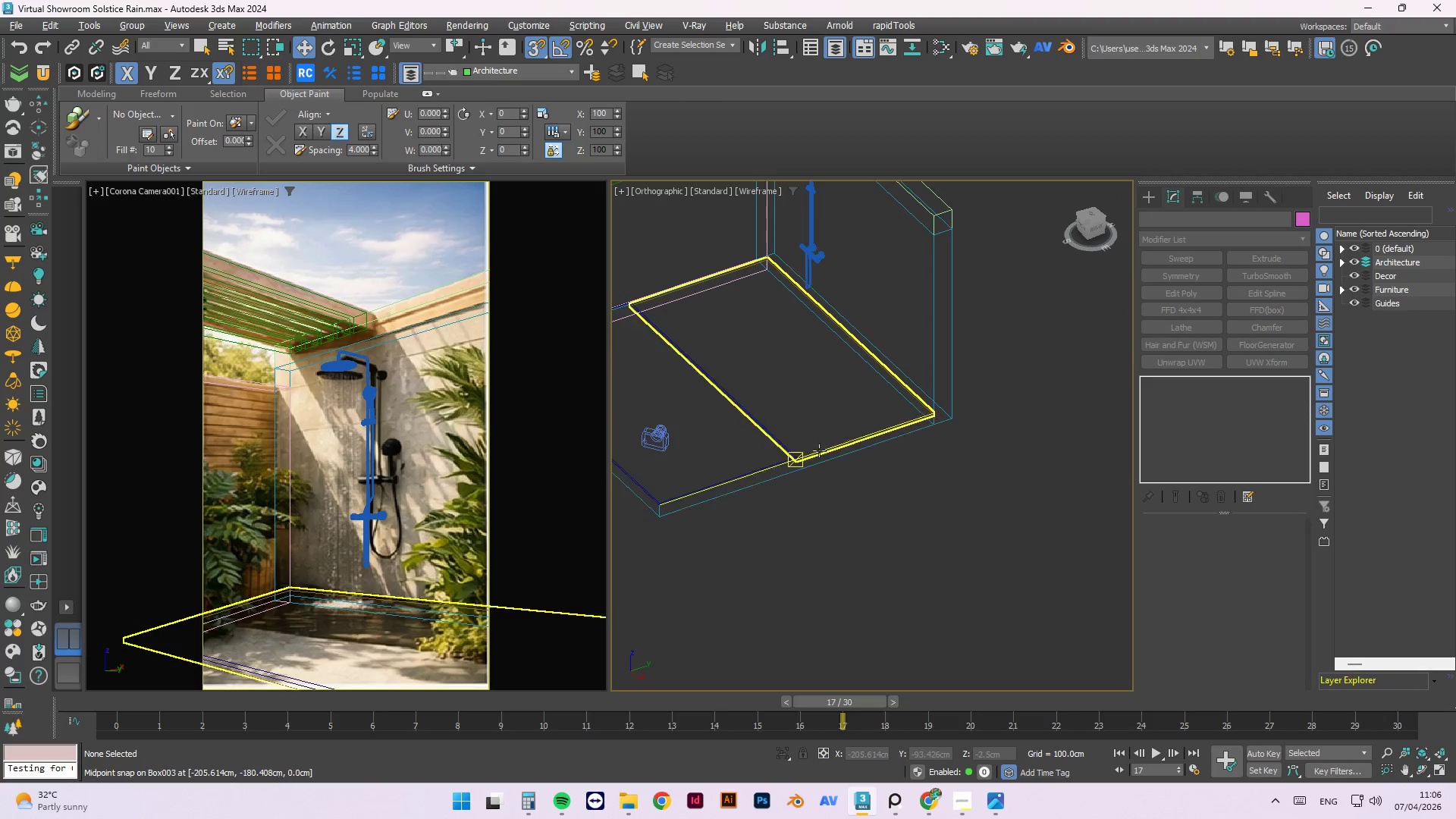 
scroll: coordinate [787, 475], scroll_direction: up, amount: 5.0
 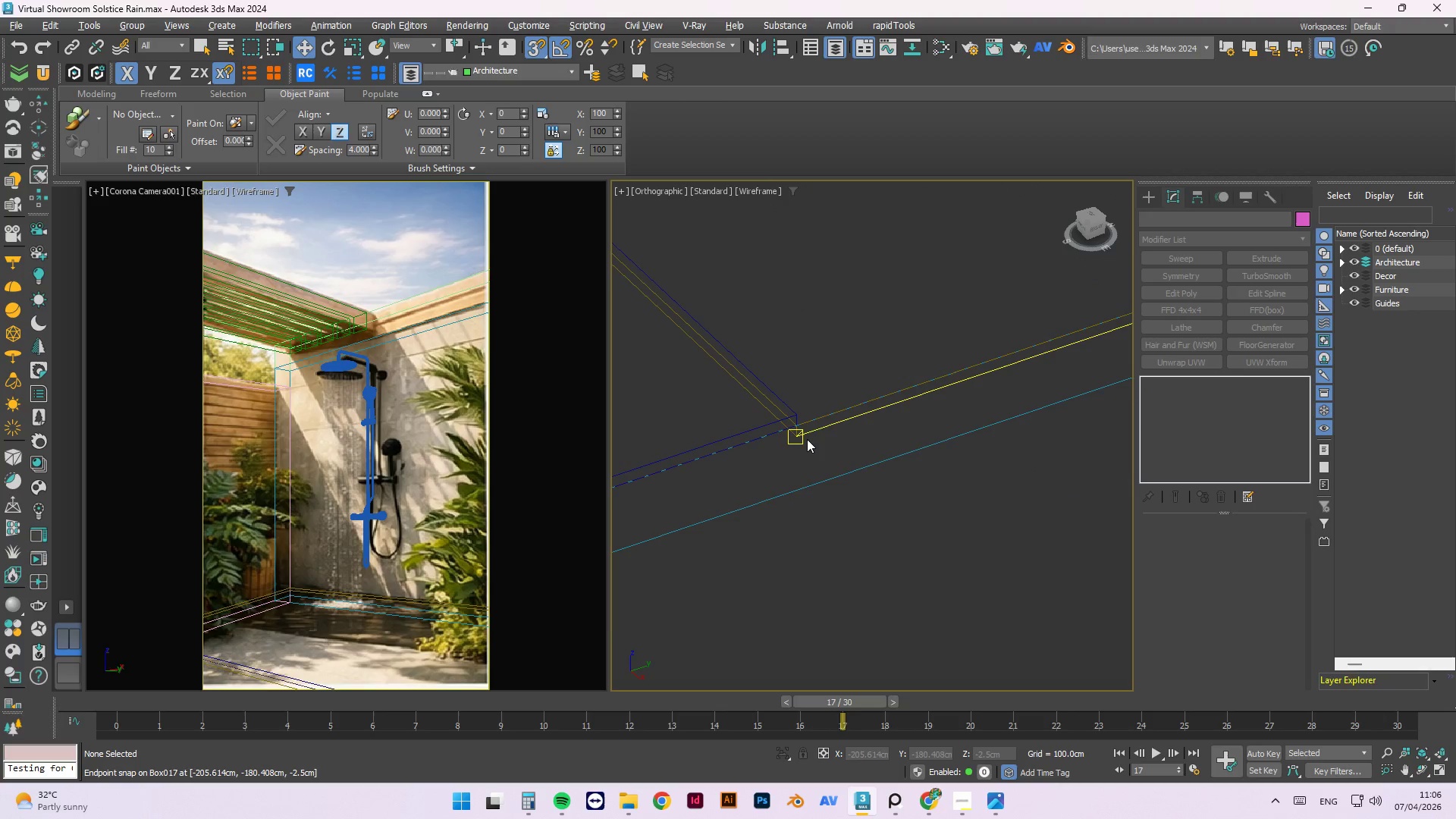 
left_click([795, 411])
 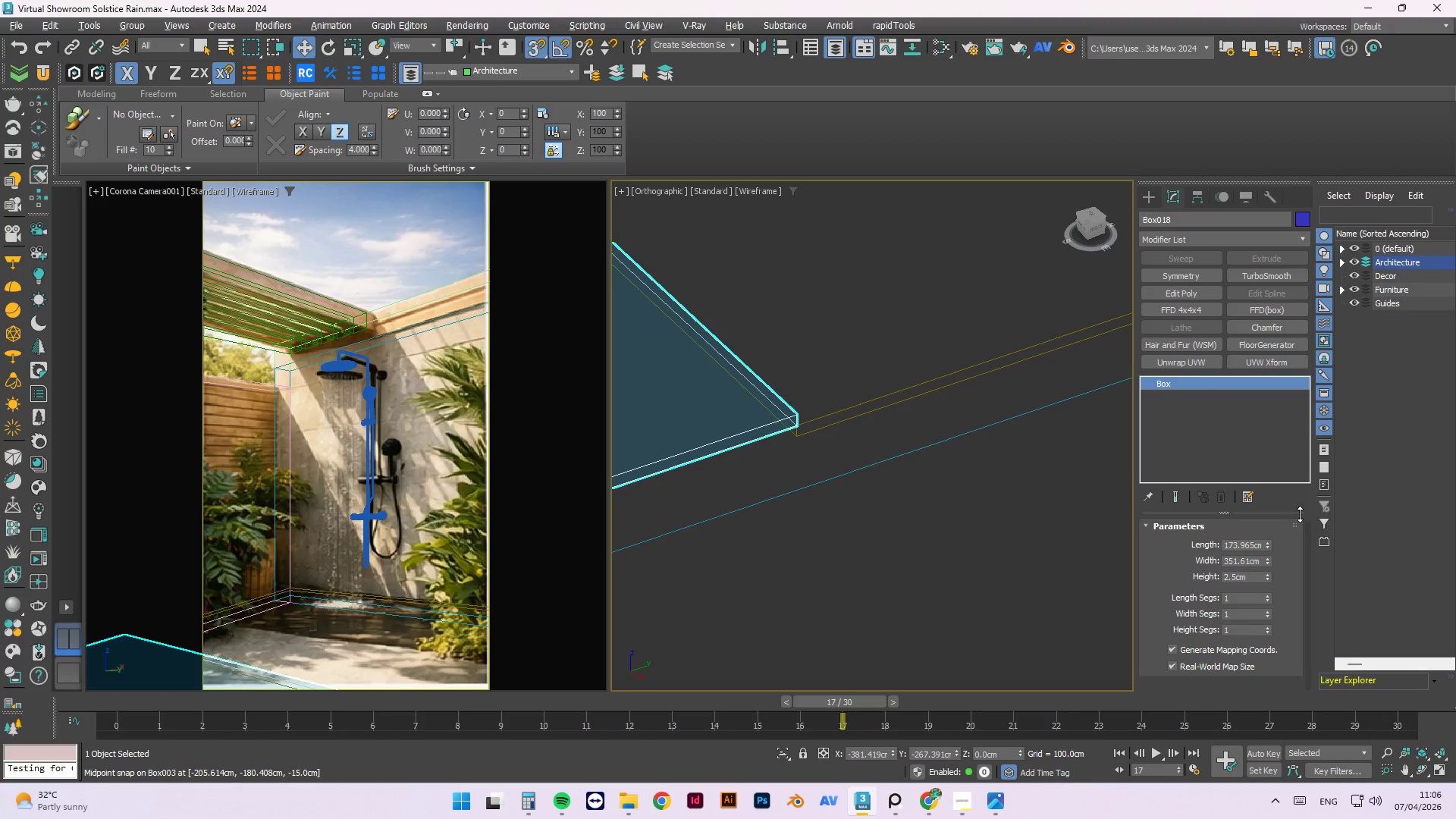 
left_click_drag(start_coordinate=[1250, 576], to_coordinate=[1172, 581])
 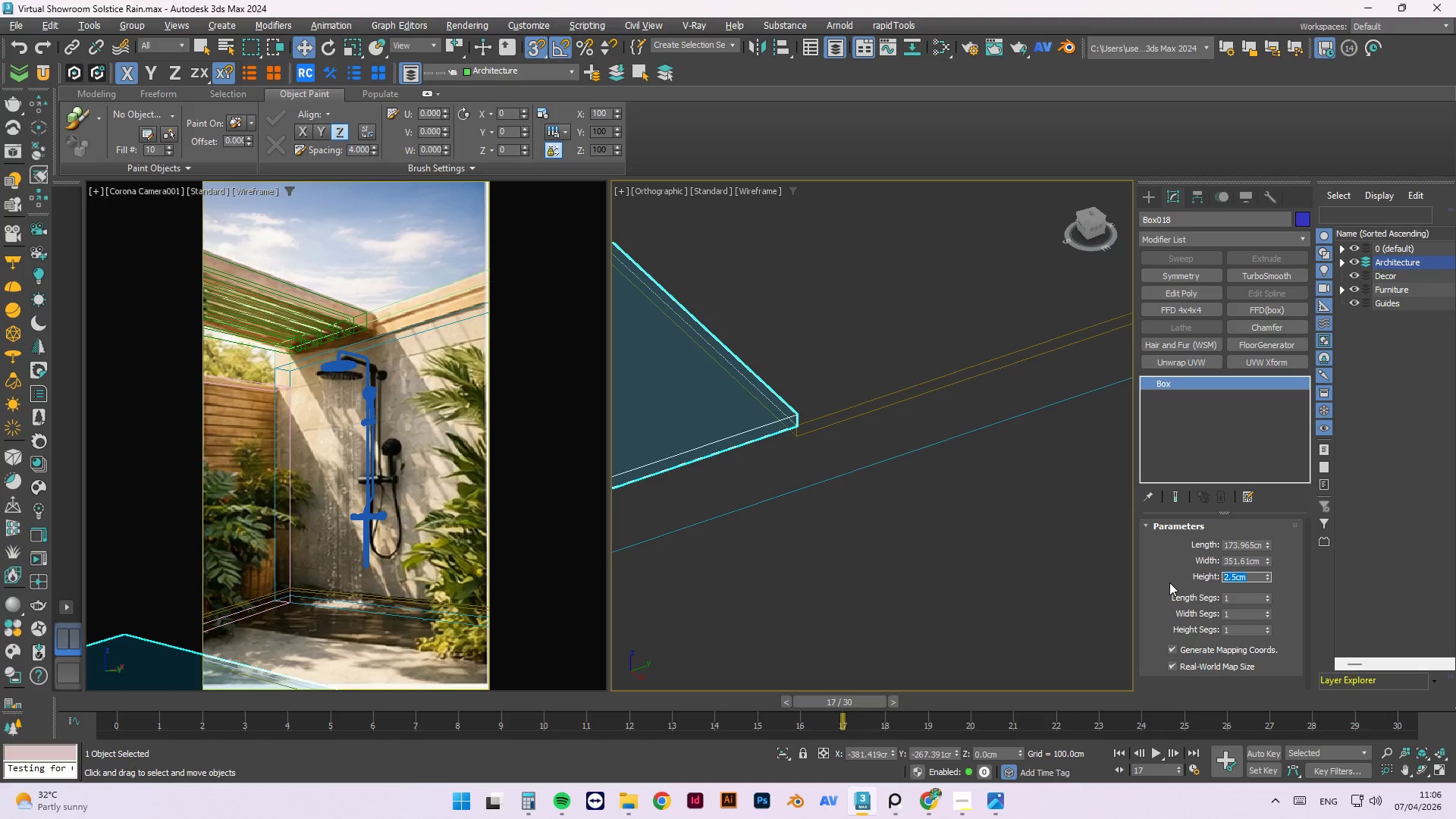 
key(Numpad5)
 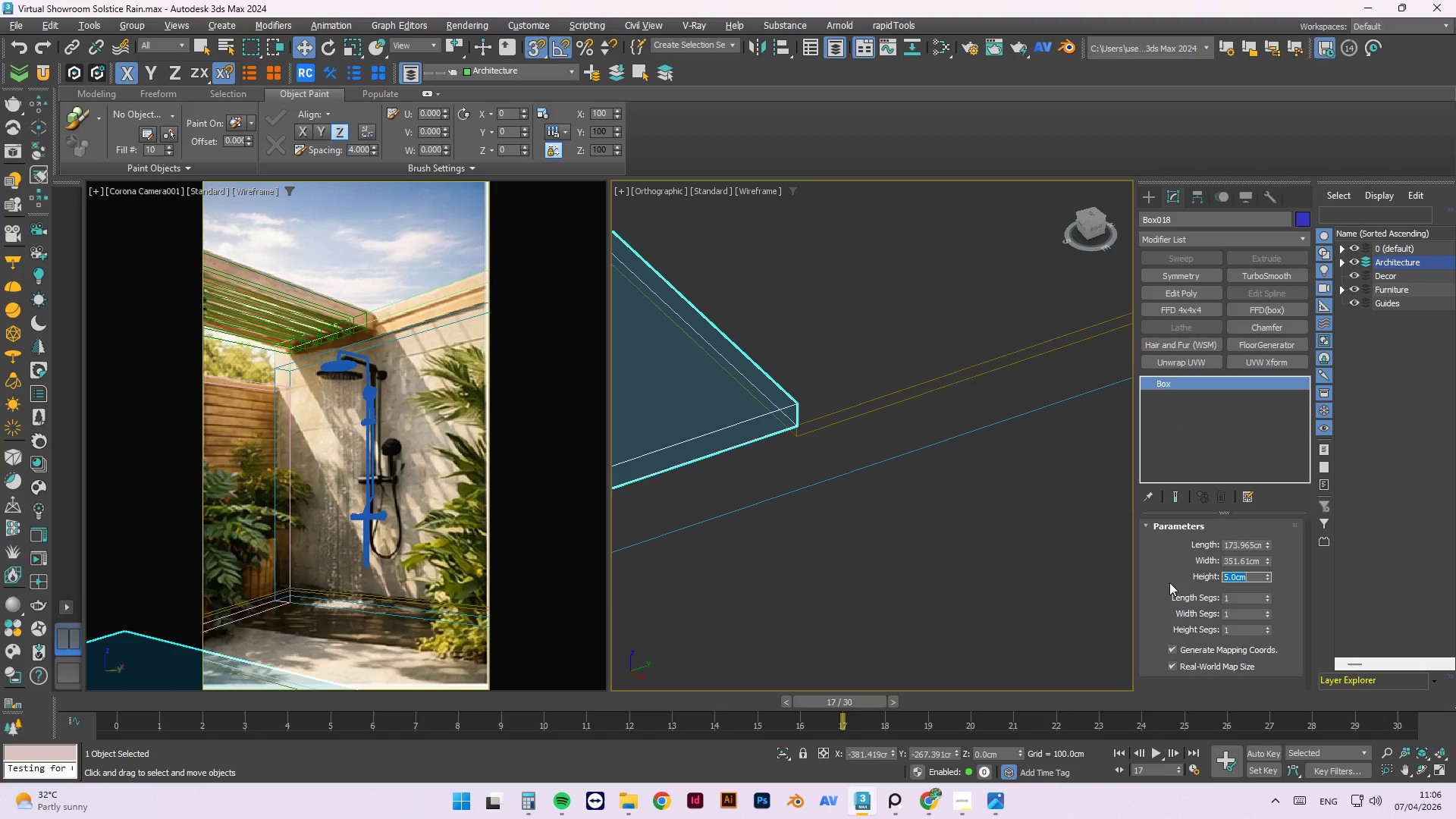 
key(NumpadEnter)
 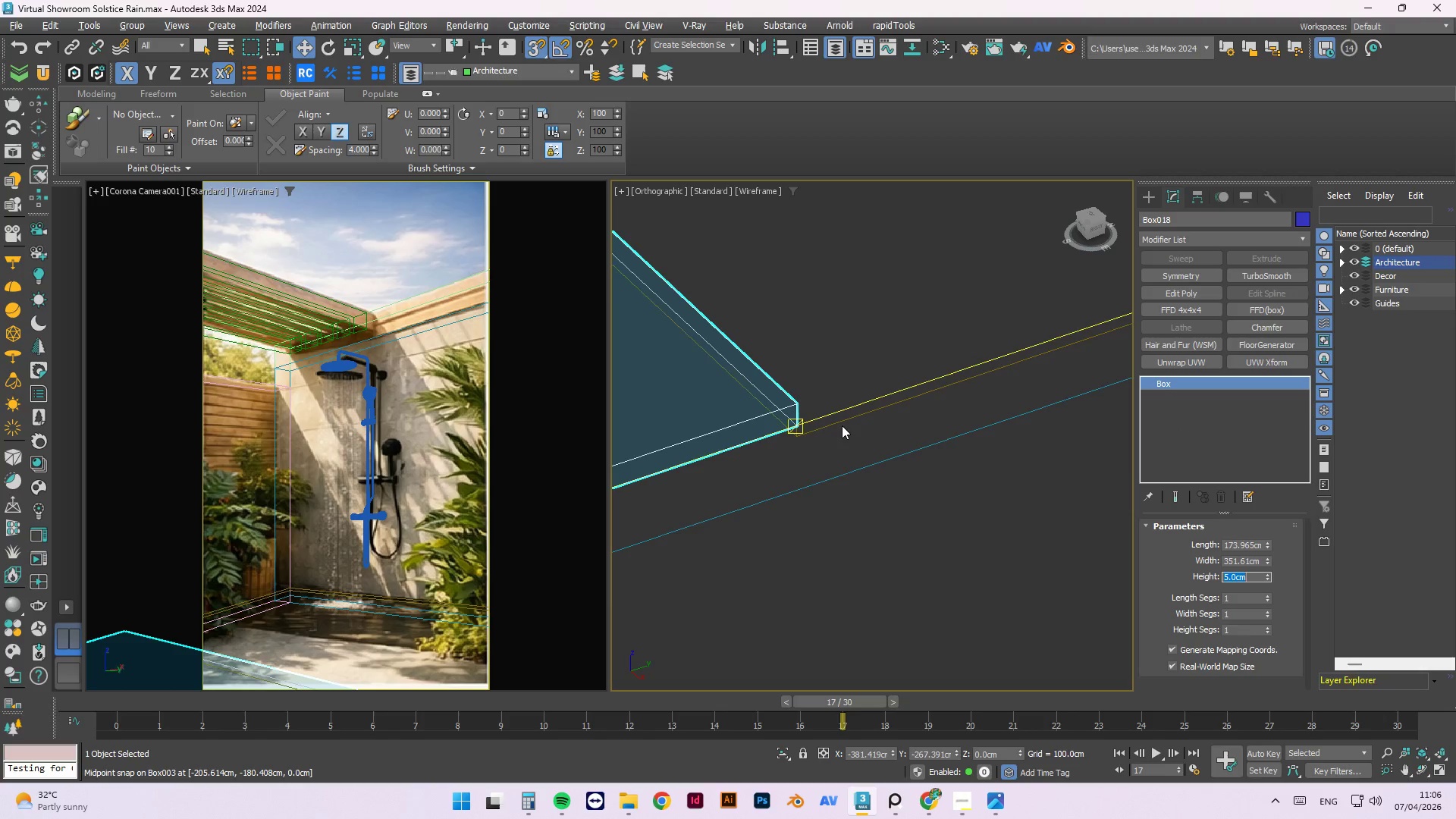 
scroll: coordinate [819, 384], scroll_direction: down, amount: 3.0
 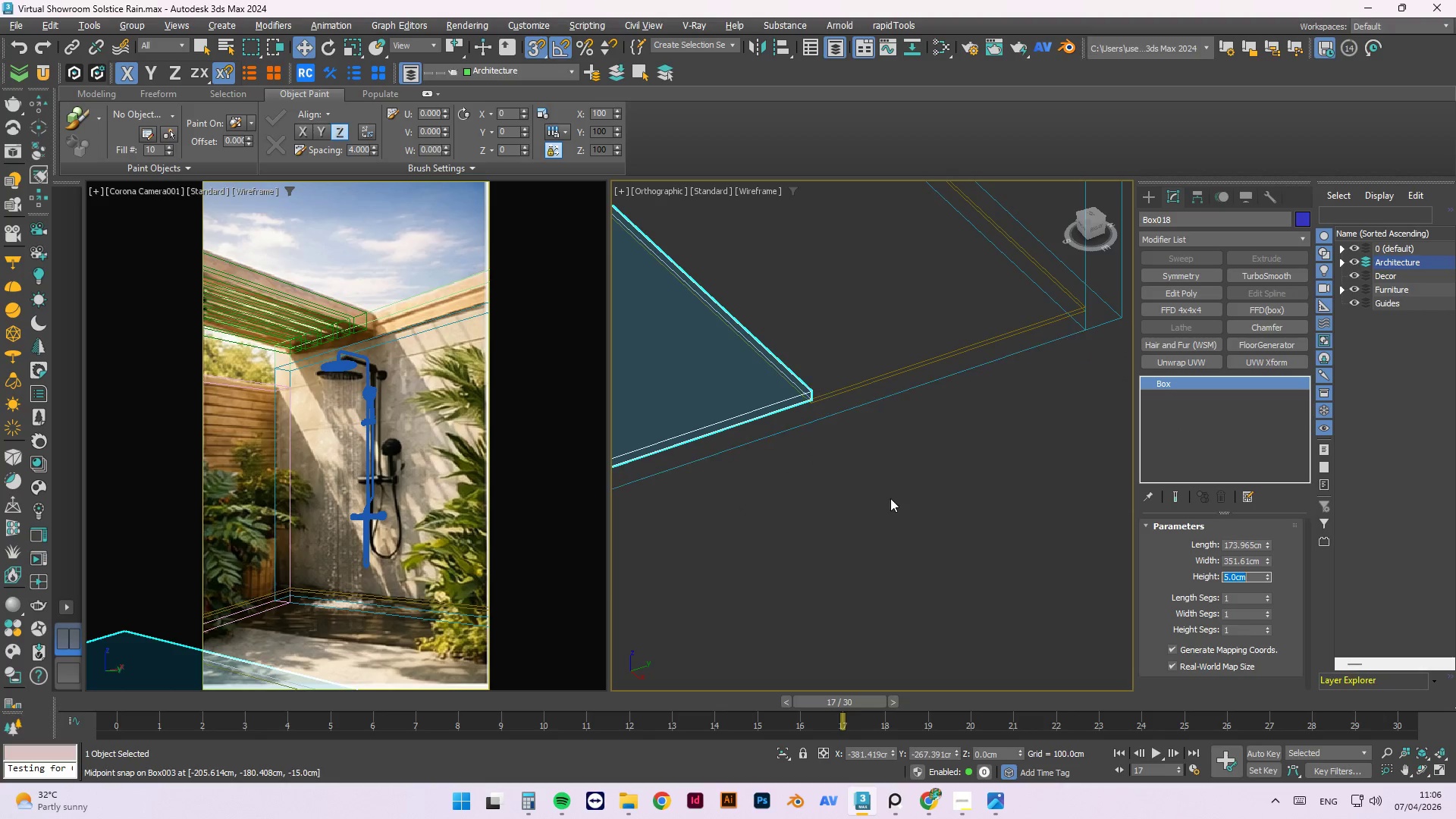 
left_click([899, 516])
 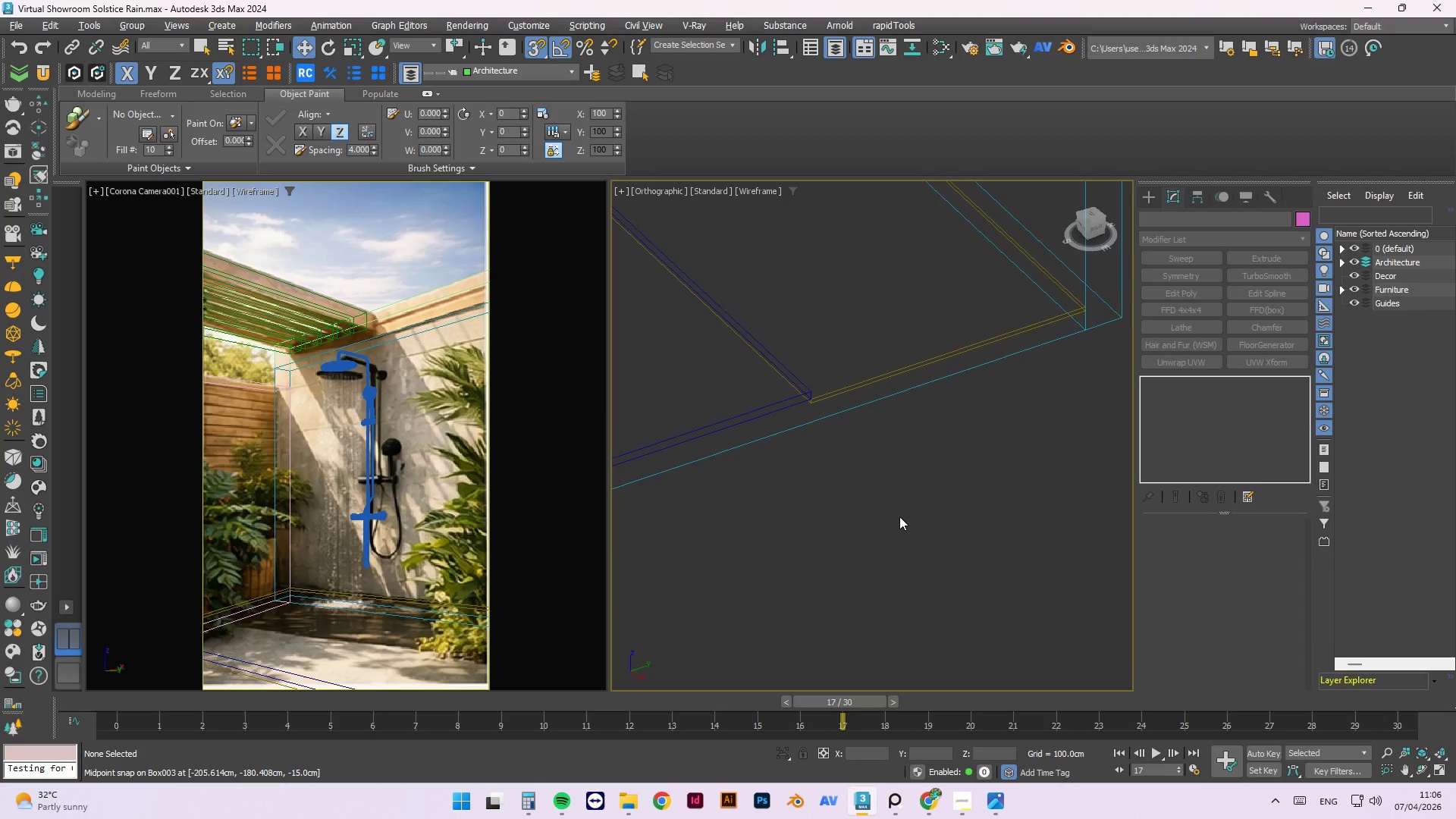 
key(F)
 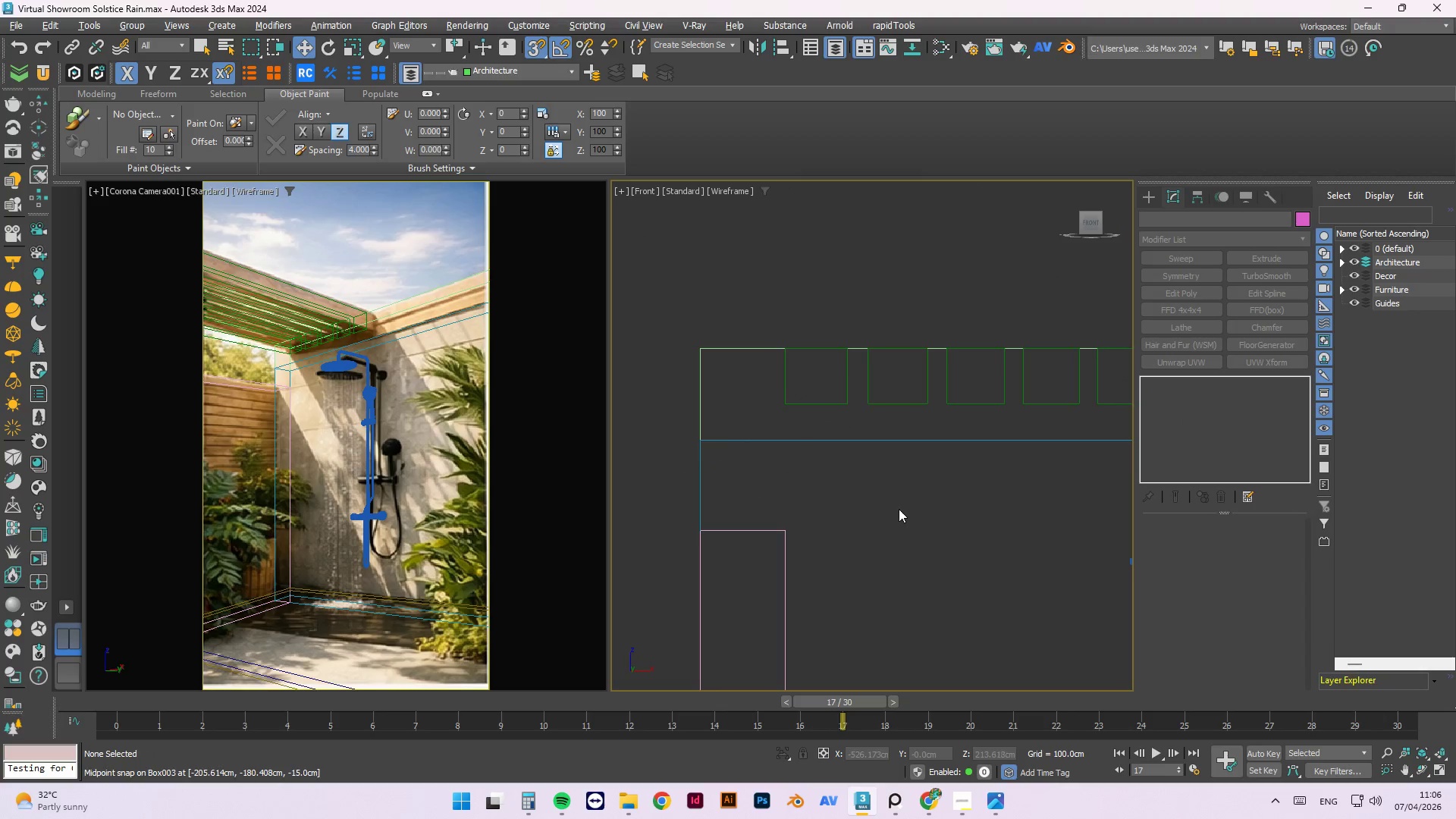 
scroll: coordinate [732, 347], scroll_direction: down, amount: 3.0
 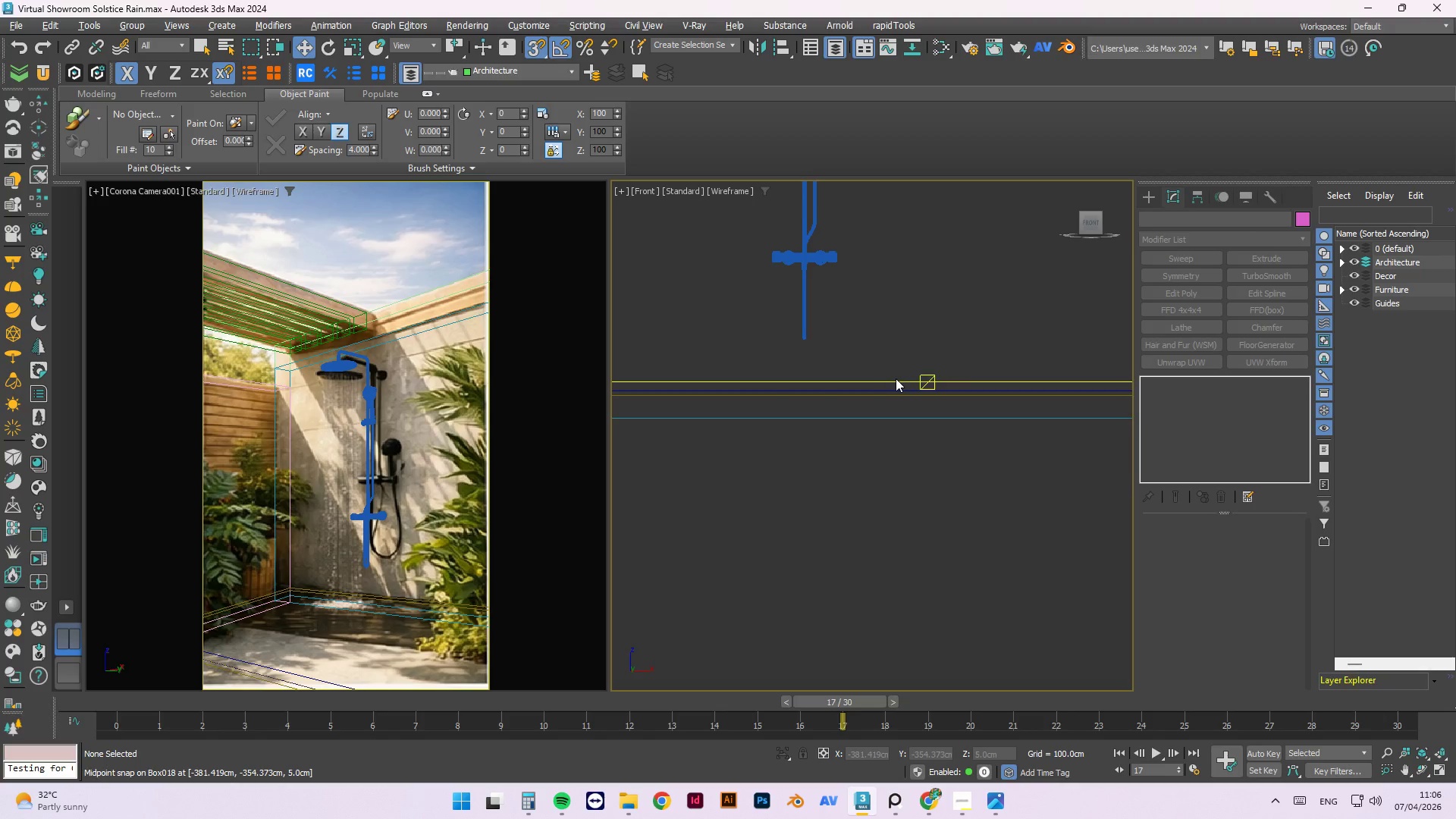 
left_click([893, 383])
 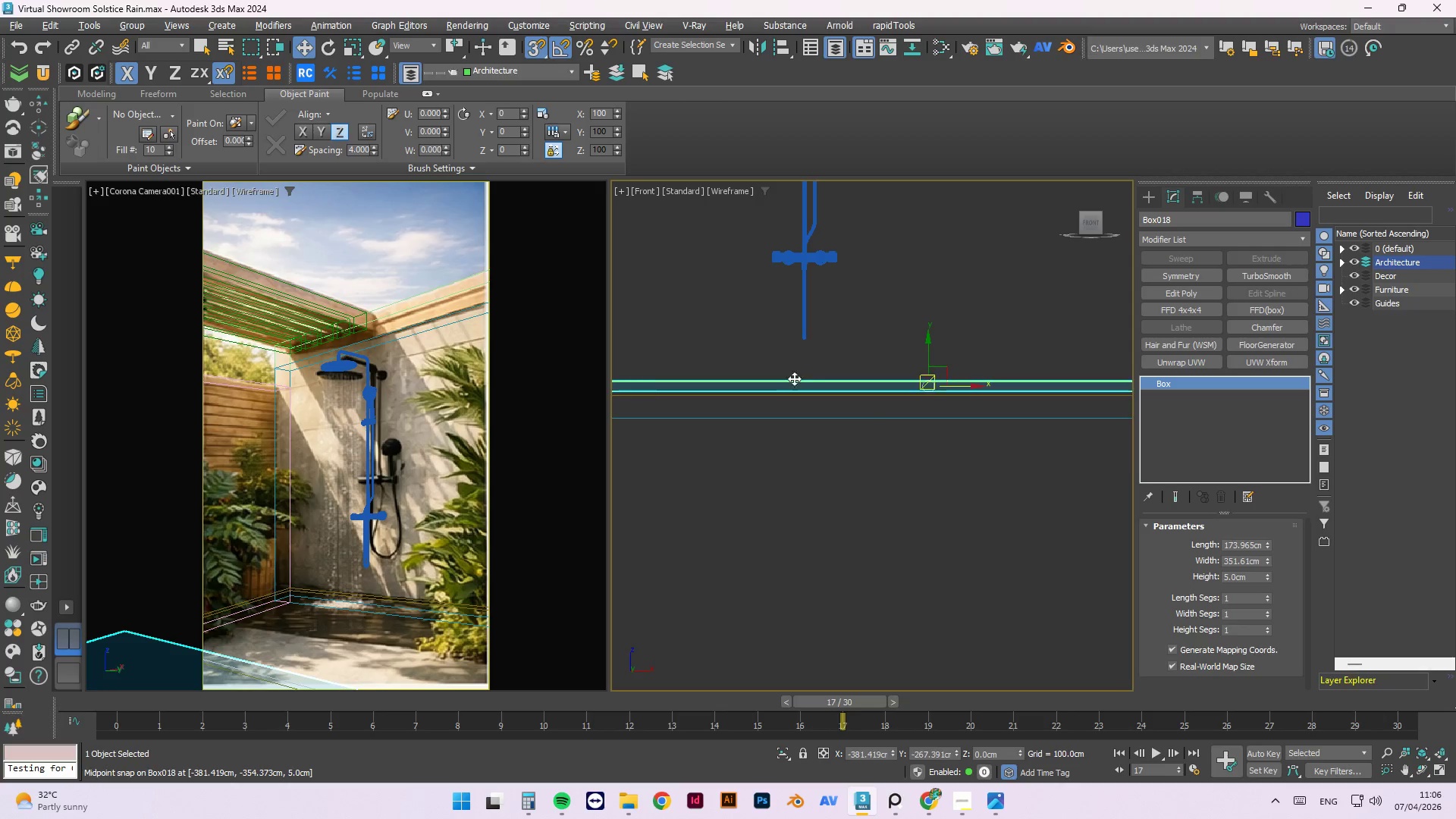 
scroll: coordinate [792, 378], scroll_direction: down, amount: 2.0
 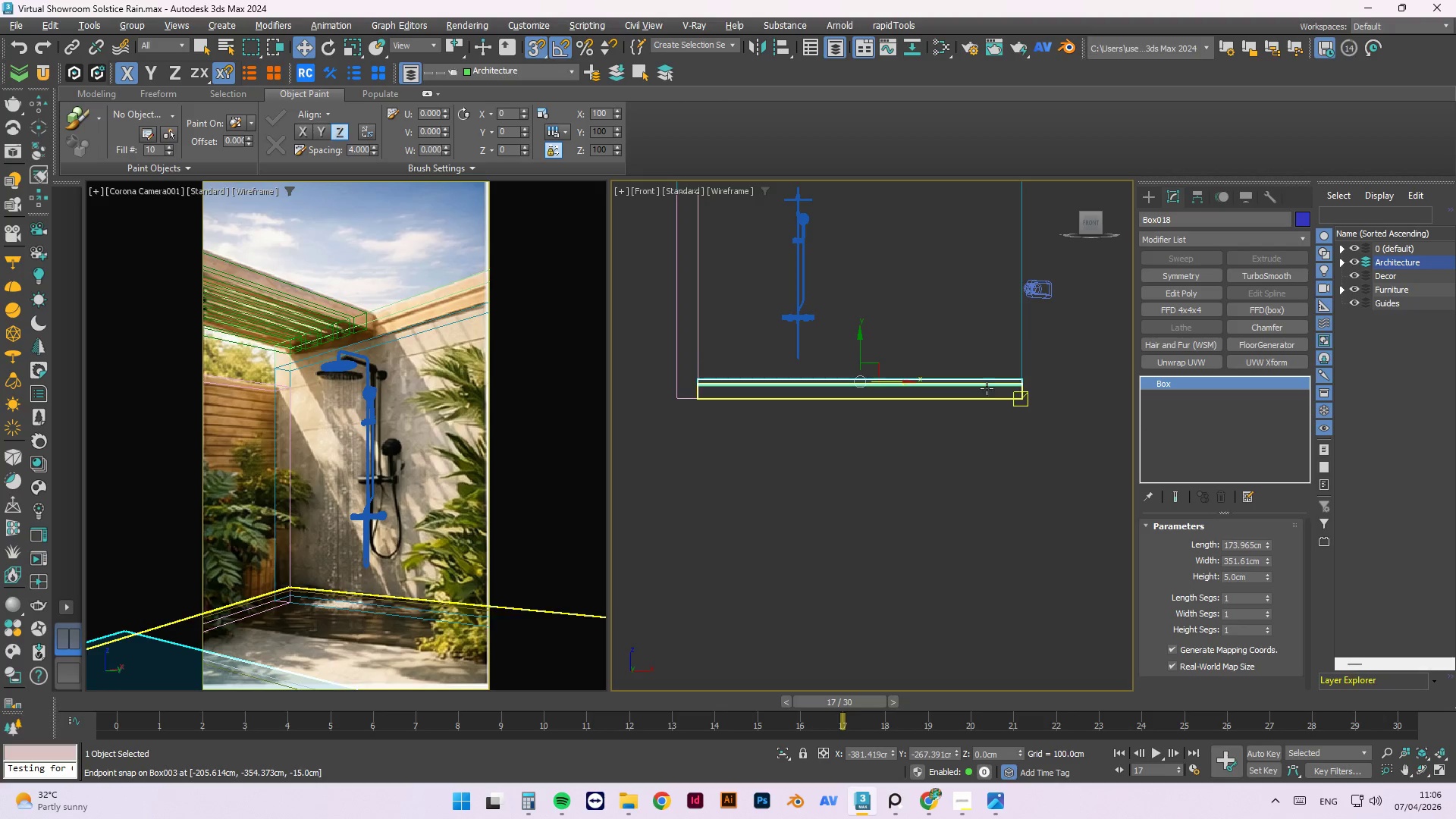 
scroll: coordinate [980, 375], scroll_direction: up, amount: 2.0
 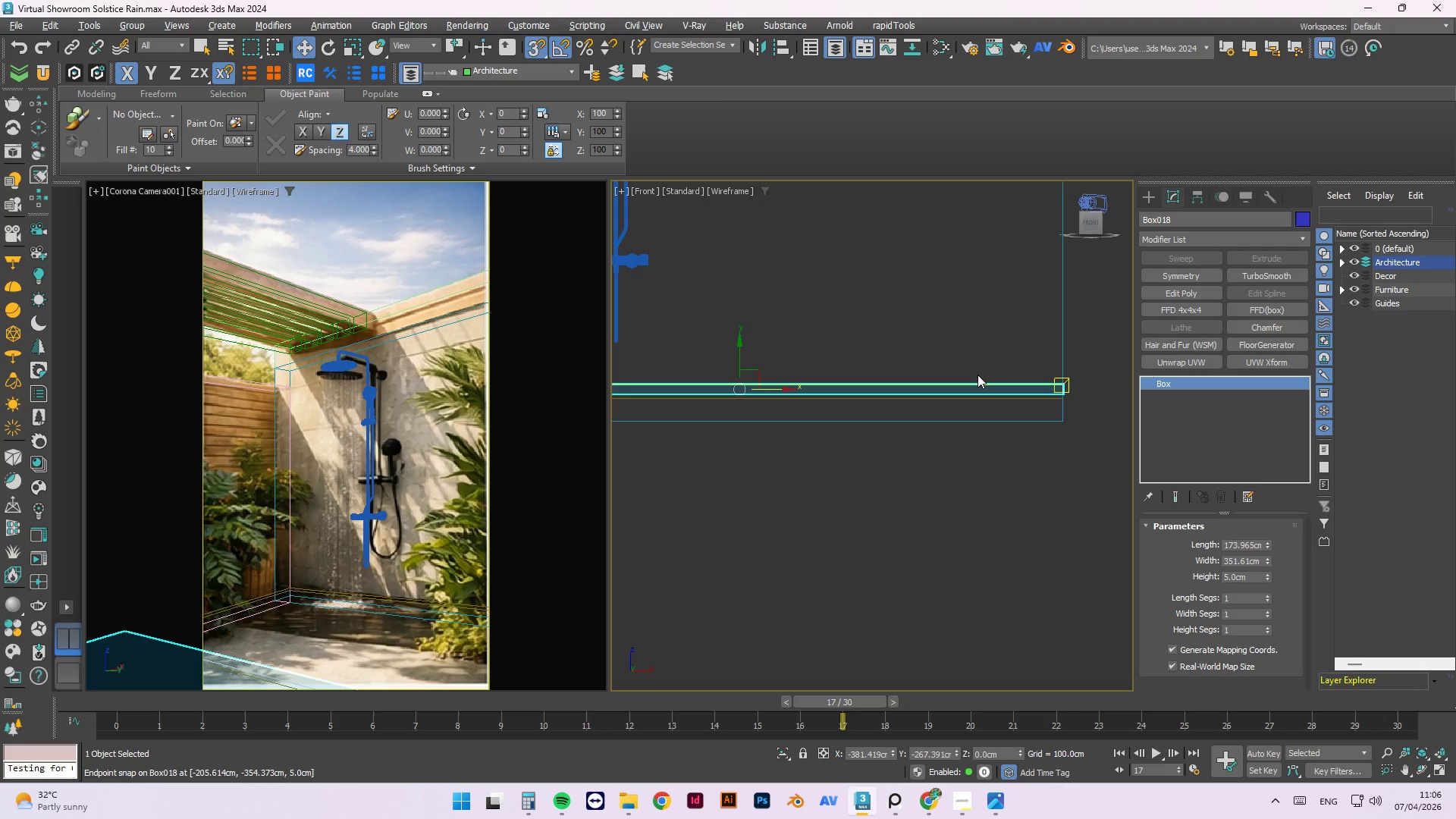 
key(L)
 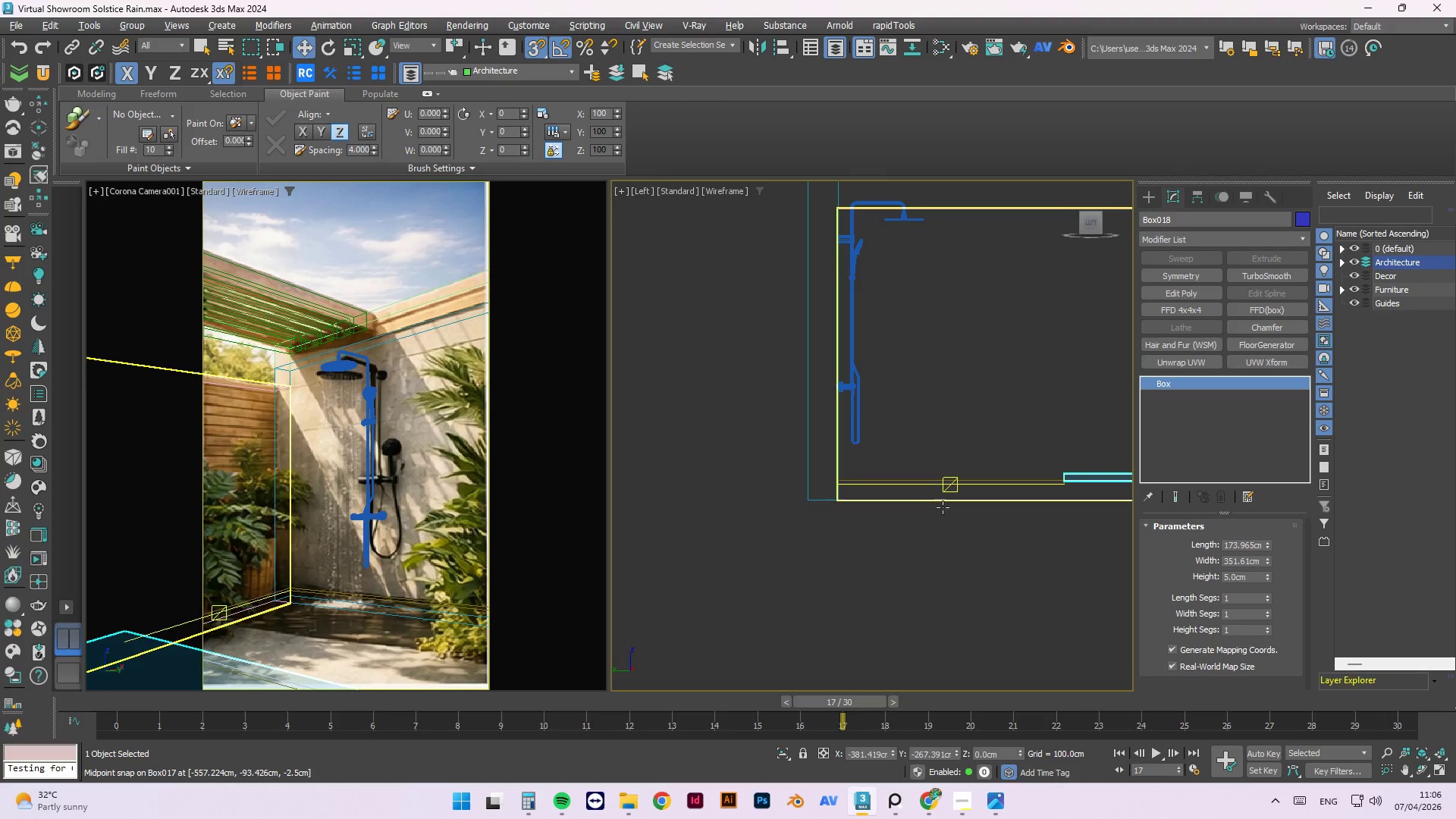 
scroll: coordinate [791, 435], scroll_direction: up, amount: 7.0
 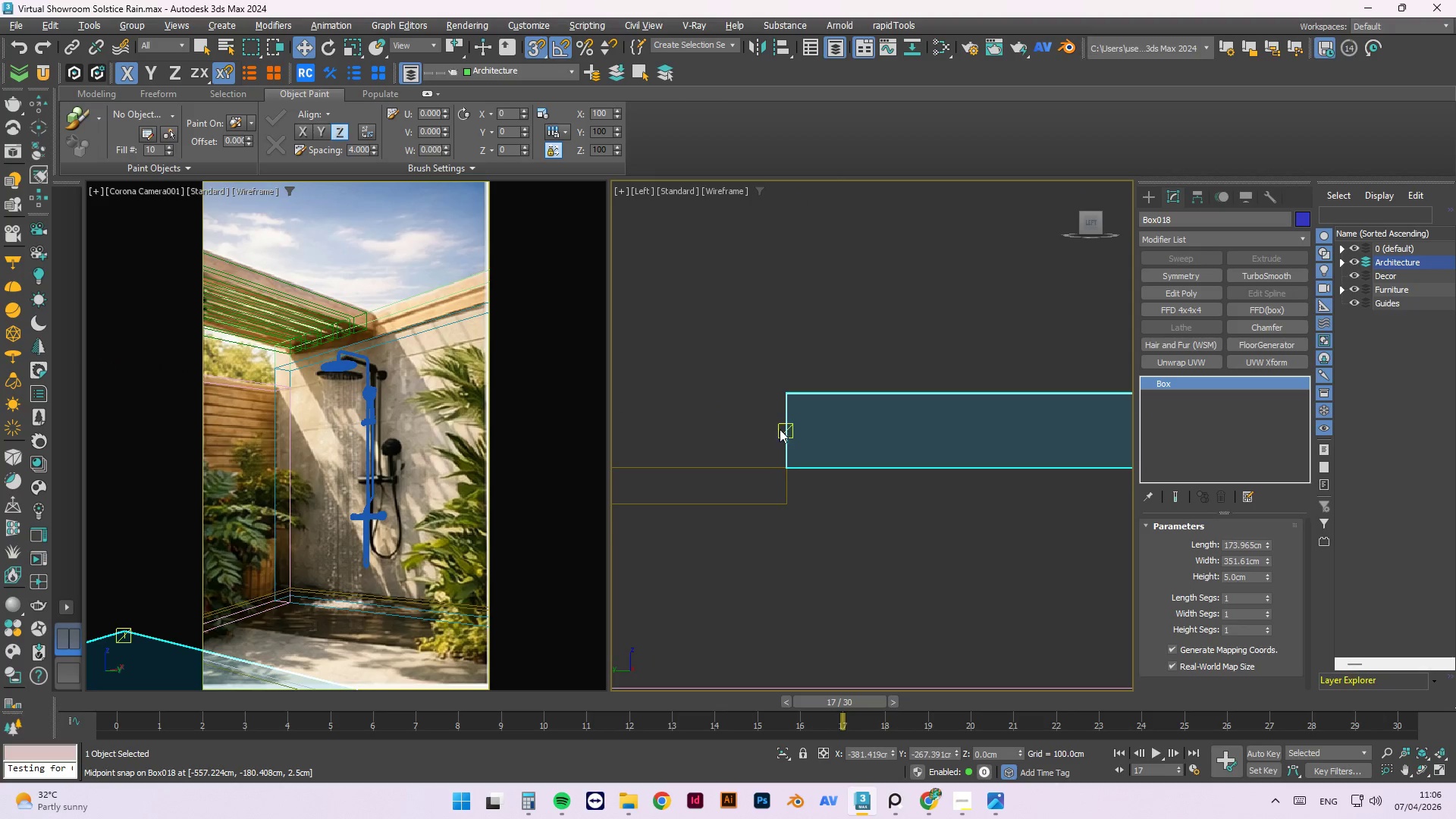 
scroll: coordinate [752, 401], scroll_direction: down, amount: 4.0
 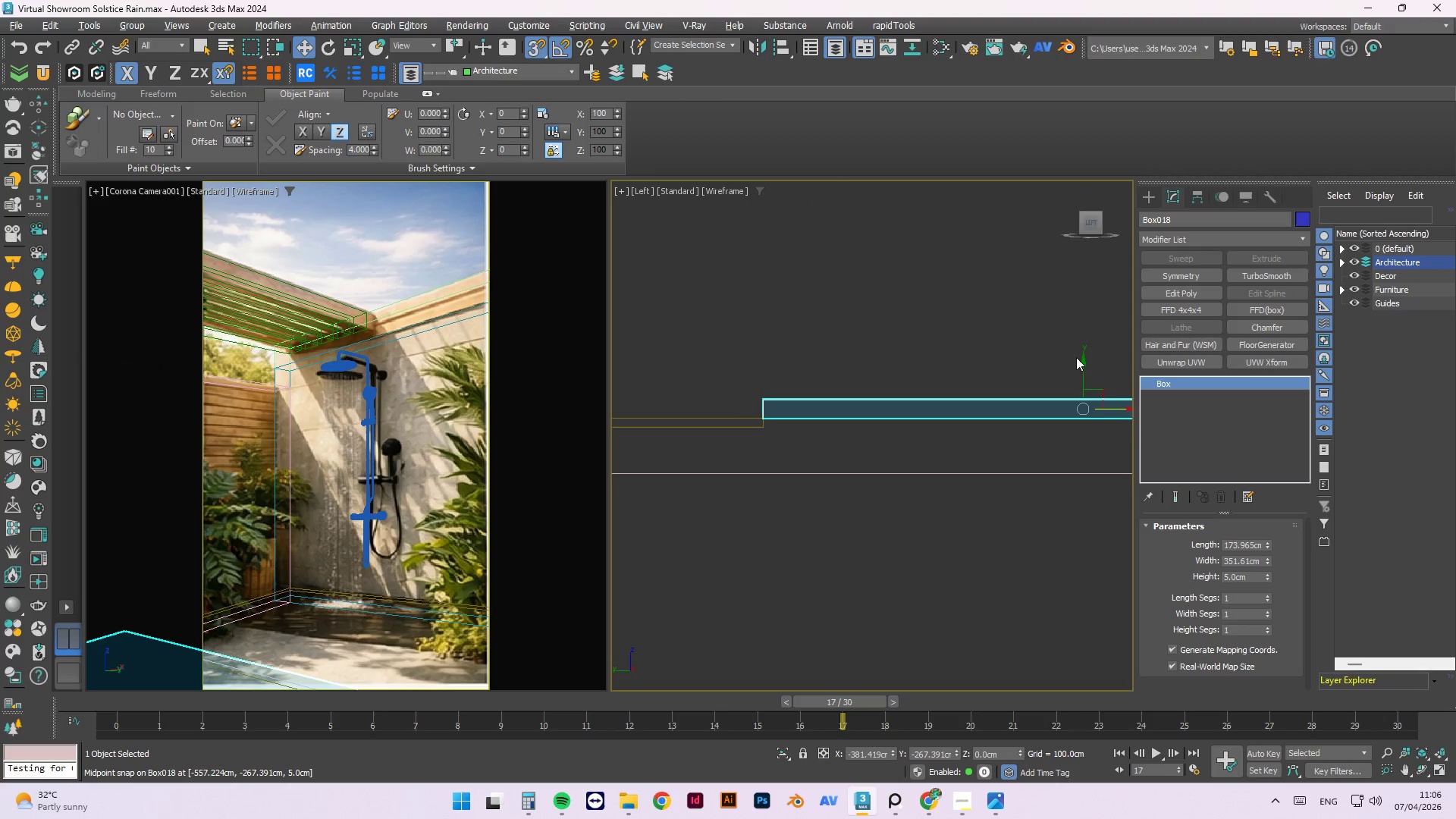 
left_click([1087, 358])
 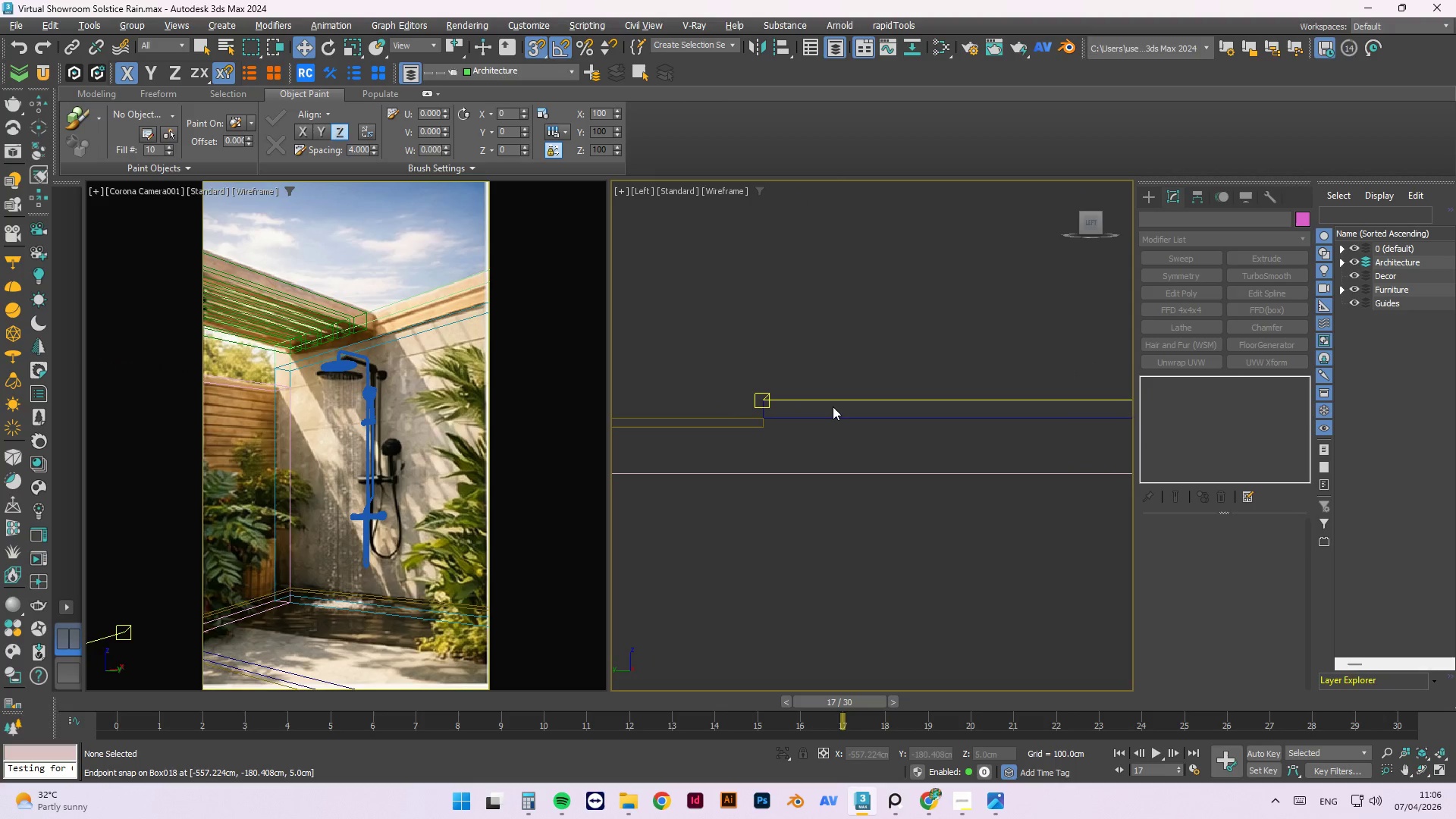 
left_click([833, 397])
 